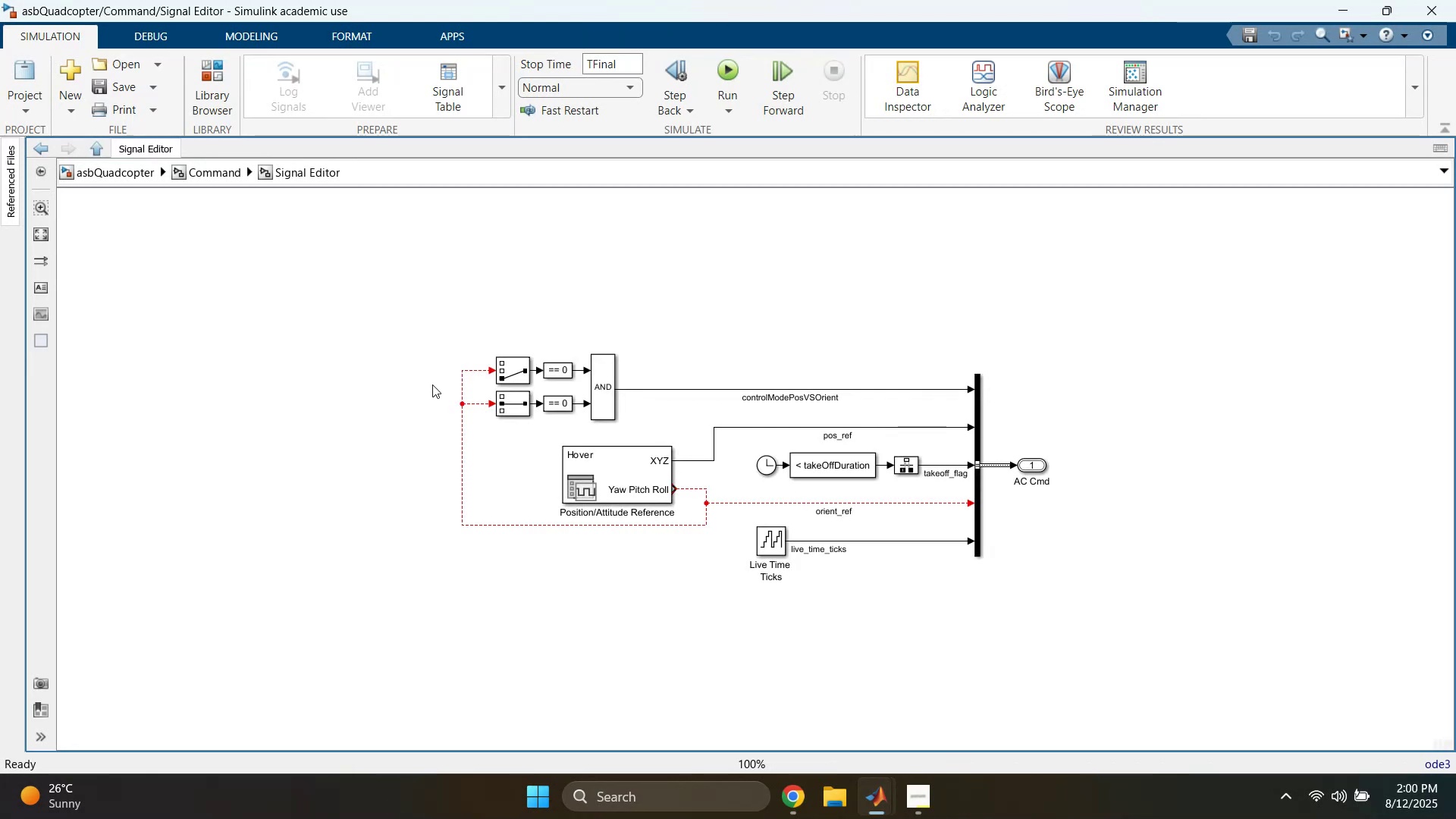 
scroll: coordinate [610, 436], scroll_direction: up, amount: 3.0
 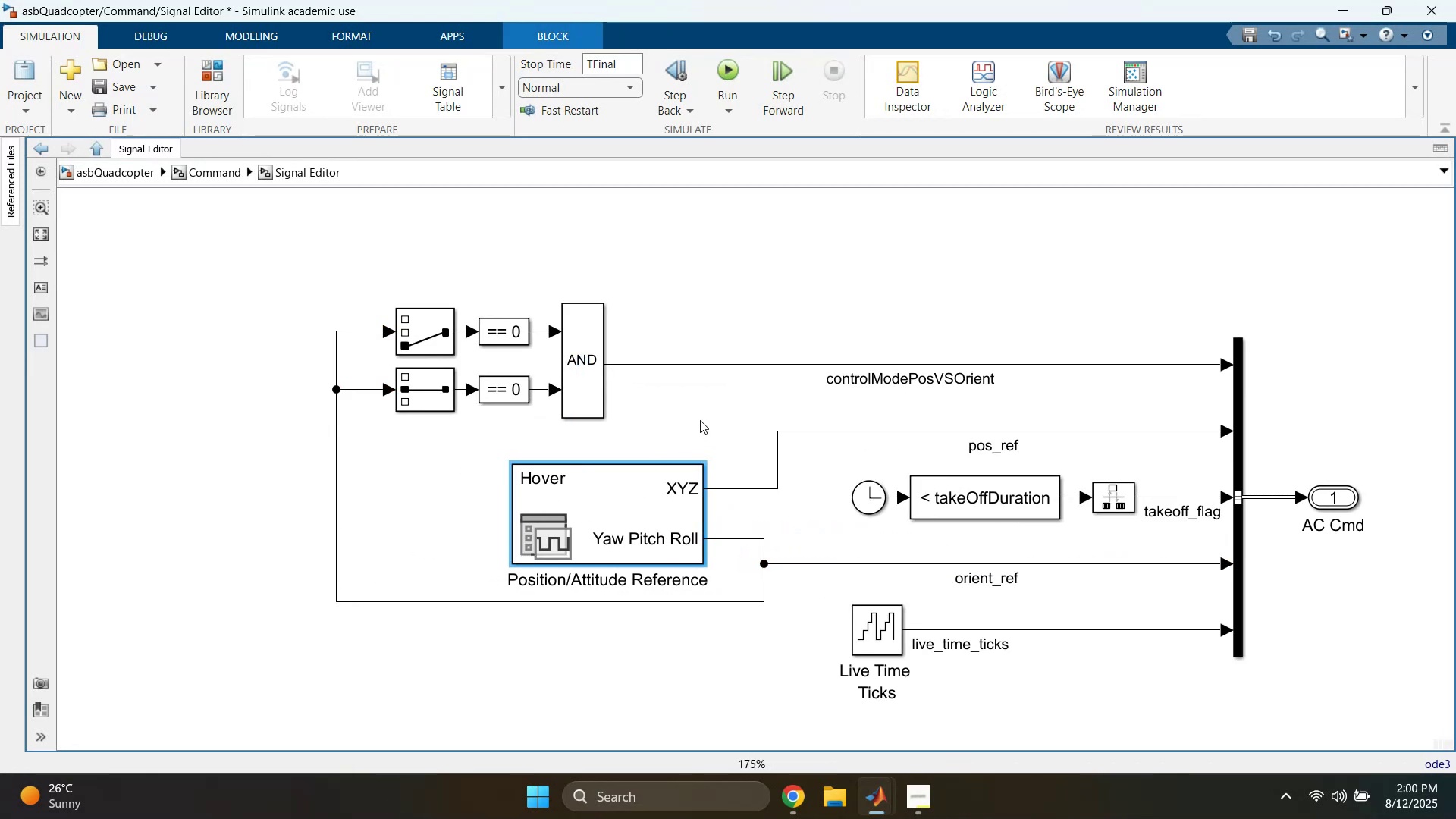 
wait(8.58)
 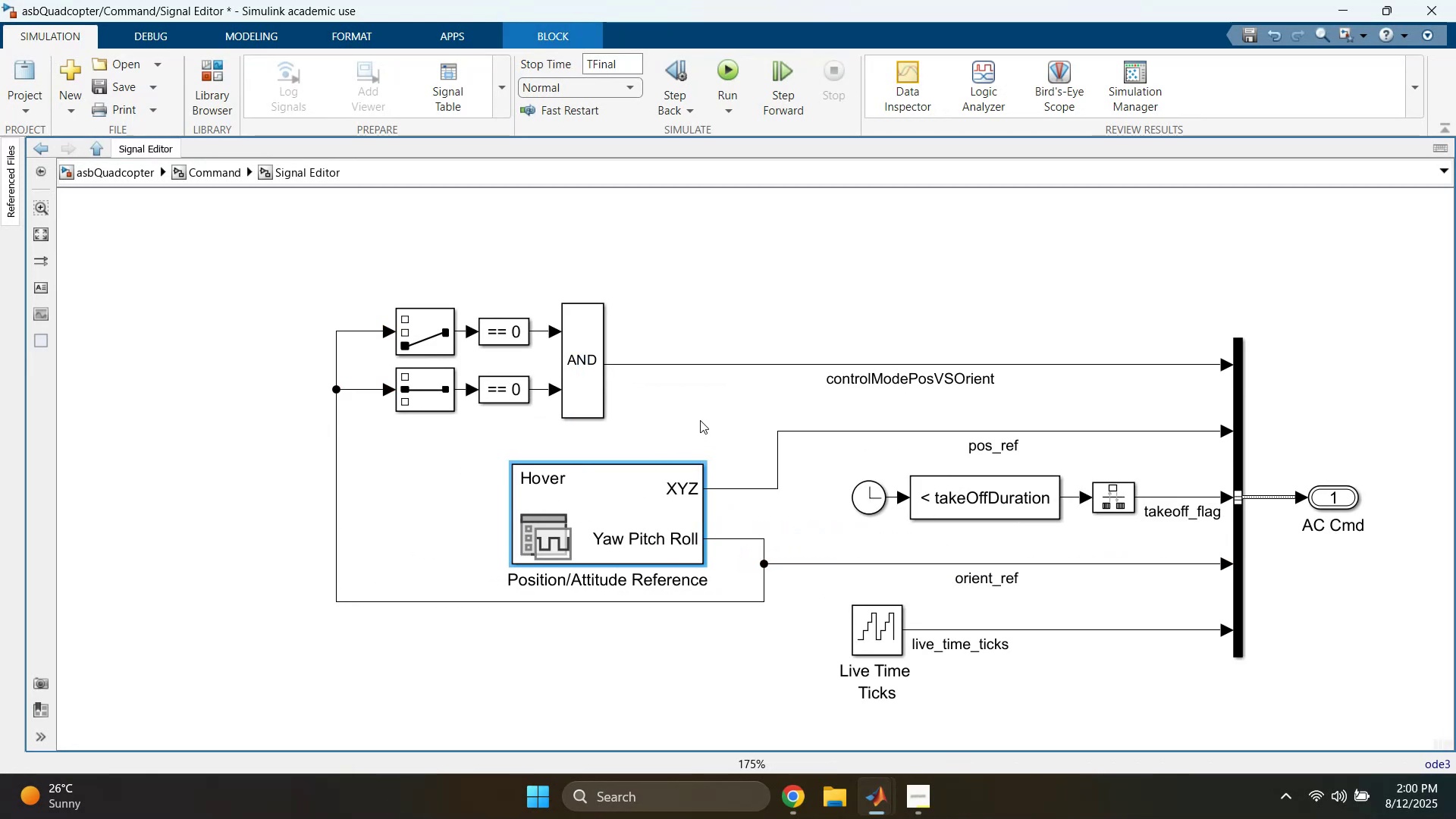 
left_click_drag(start_coordinate=[1188, 469], to_coordinate=[866, 516])
 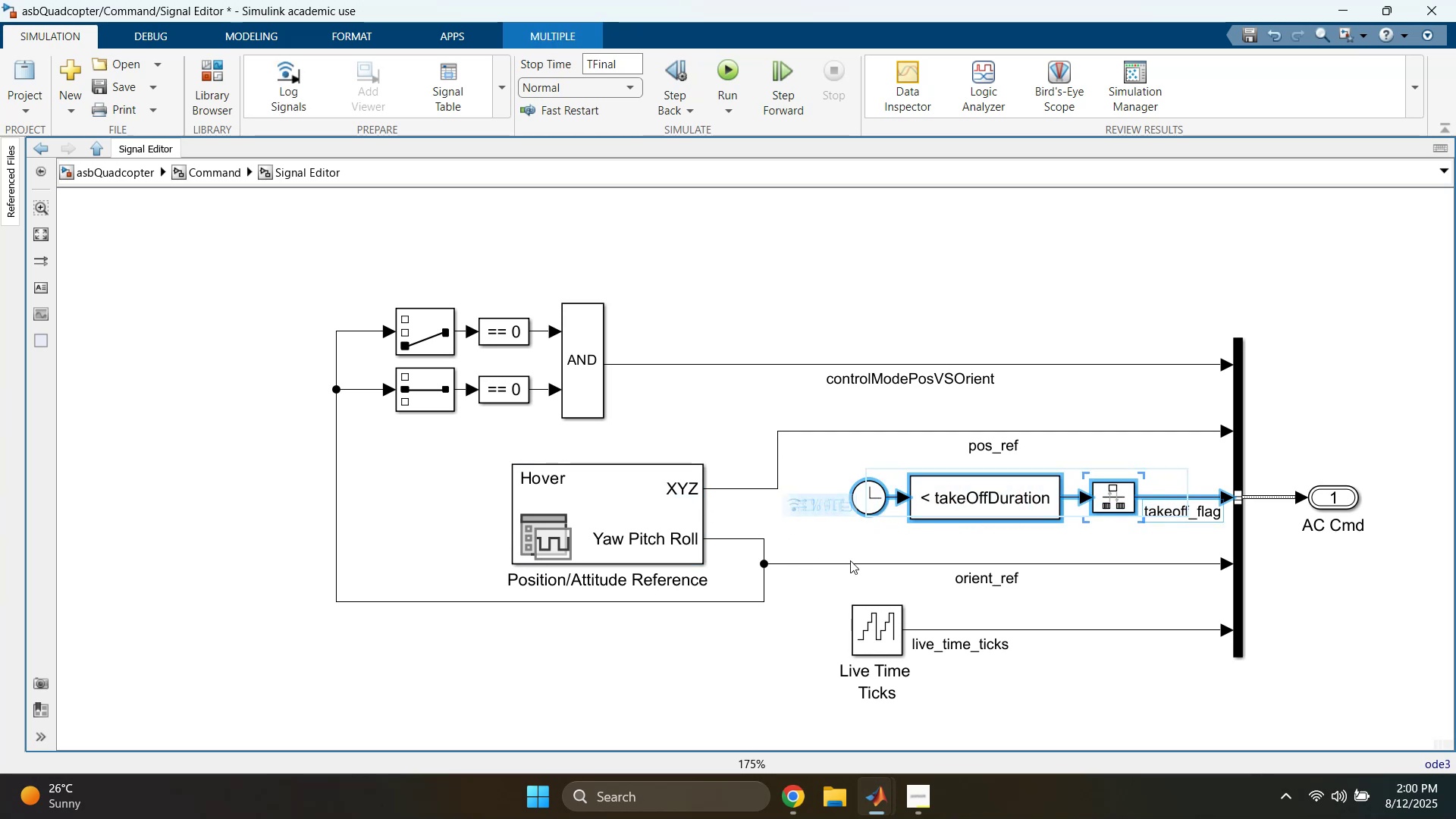 
left_click([852, 545])
 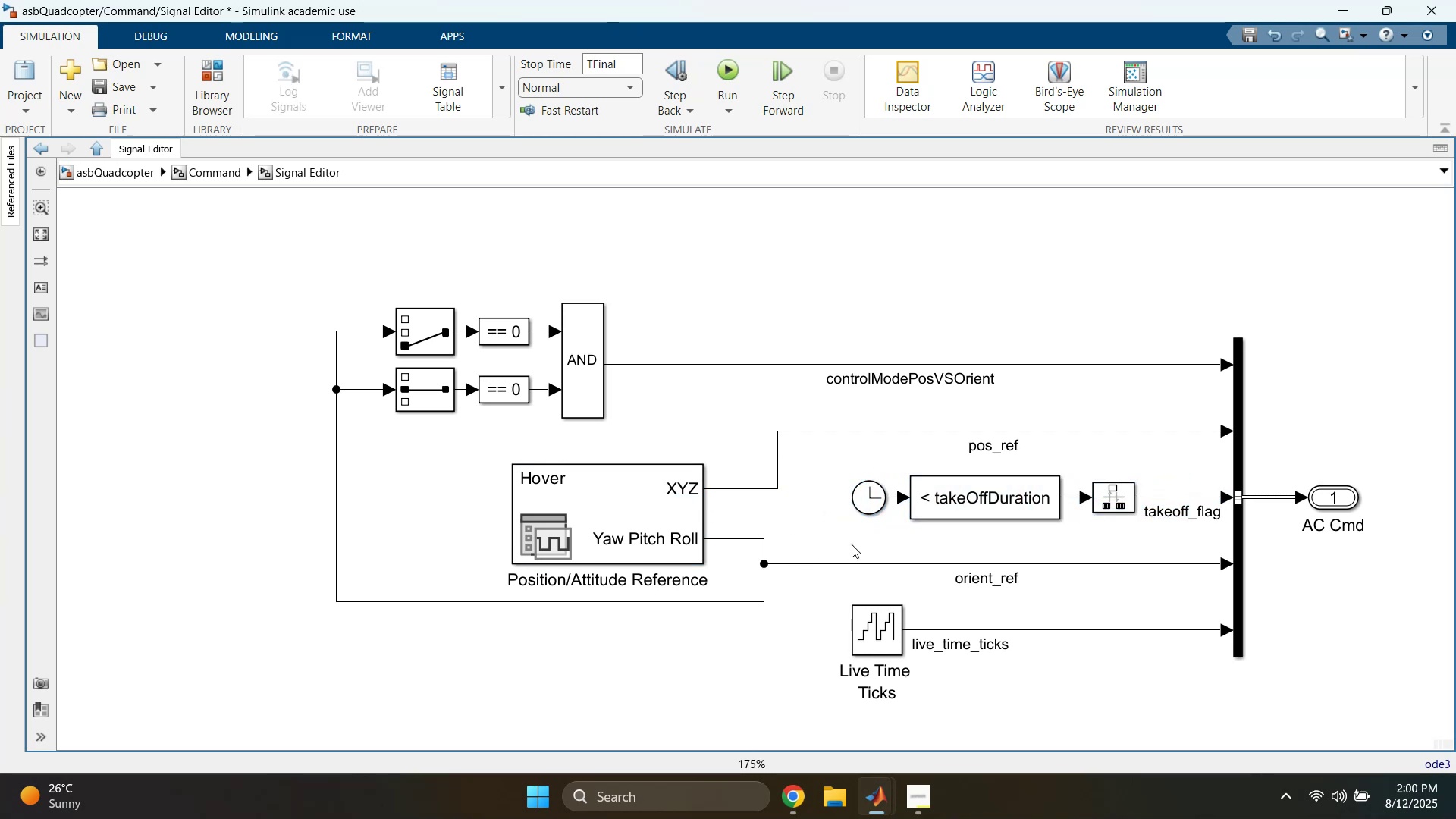 
left_click_drag(start_coordinate=[837, 539], to_coordinate=[823, 582])
 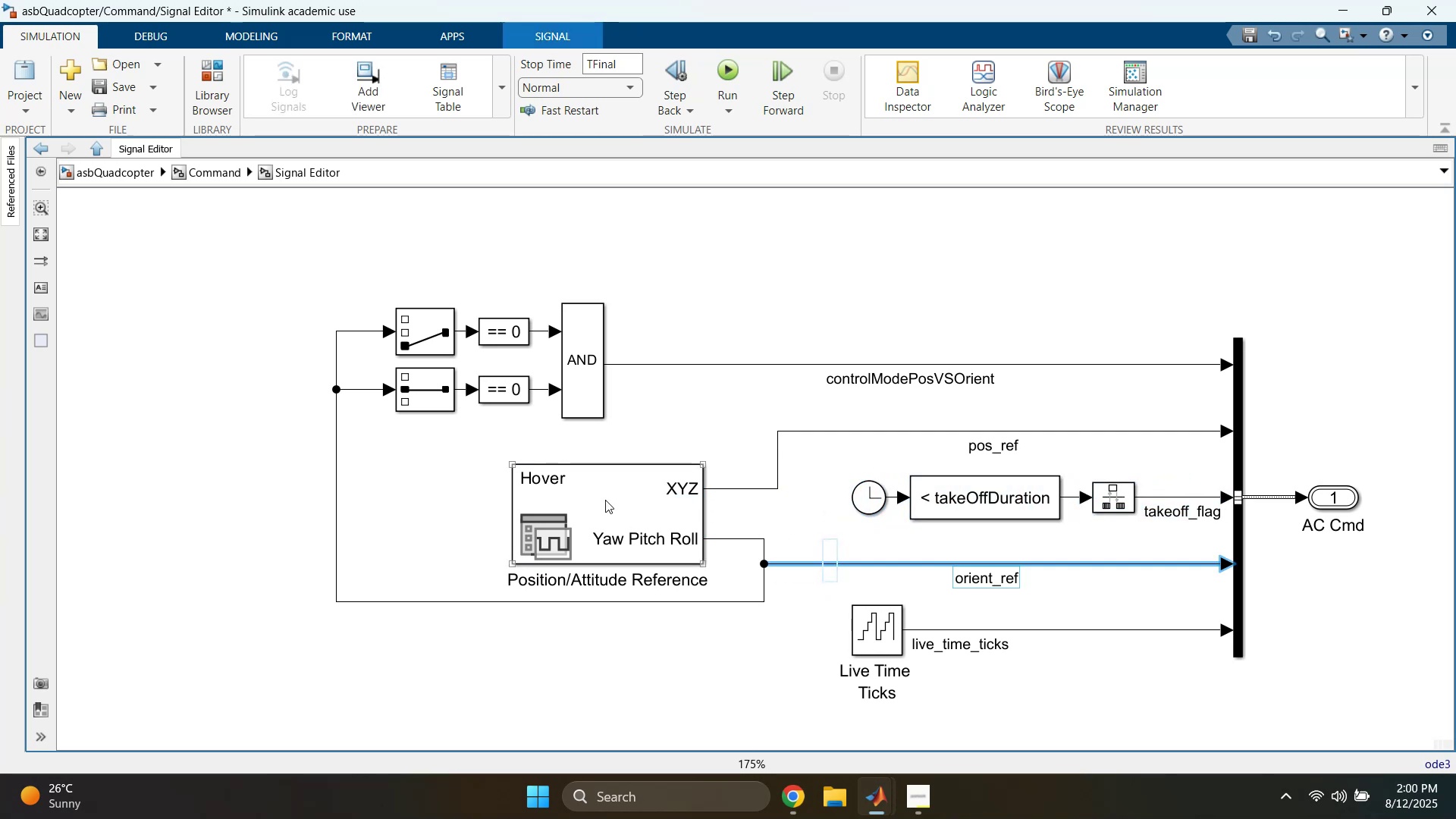 
double_click([605, 500])
 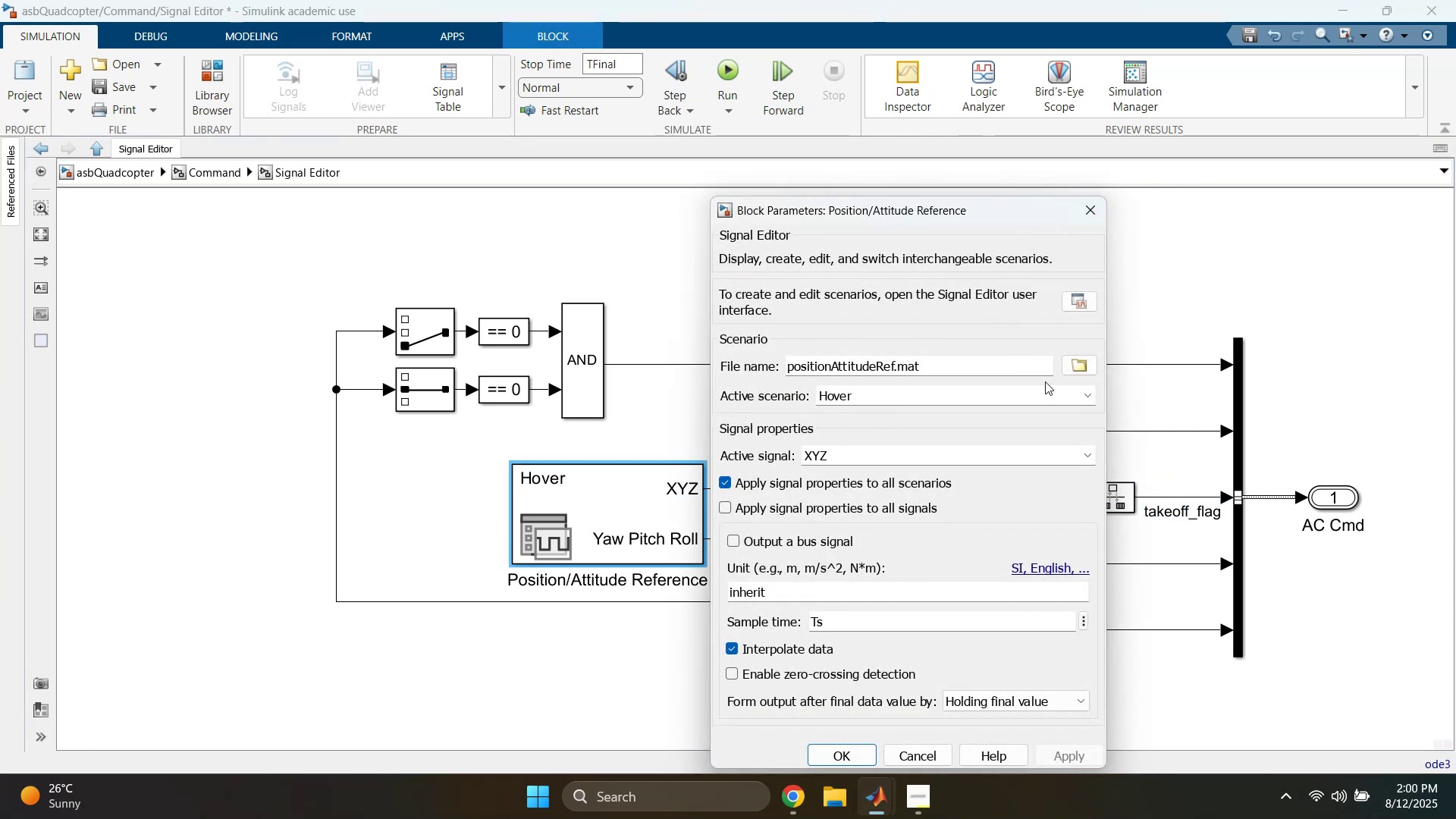 
left_click([1087, 395])
 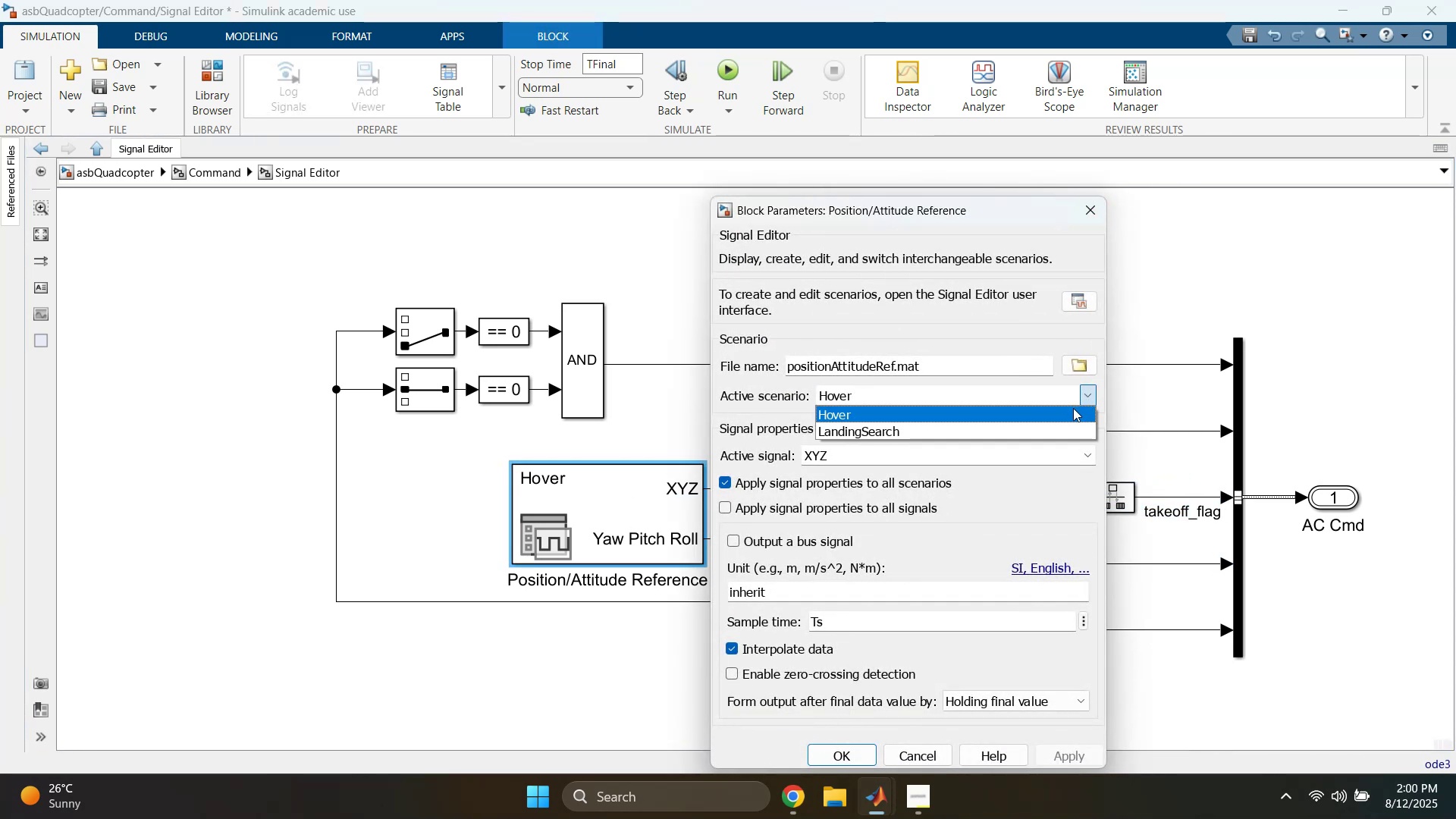 
left_click([1073, 408])
 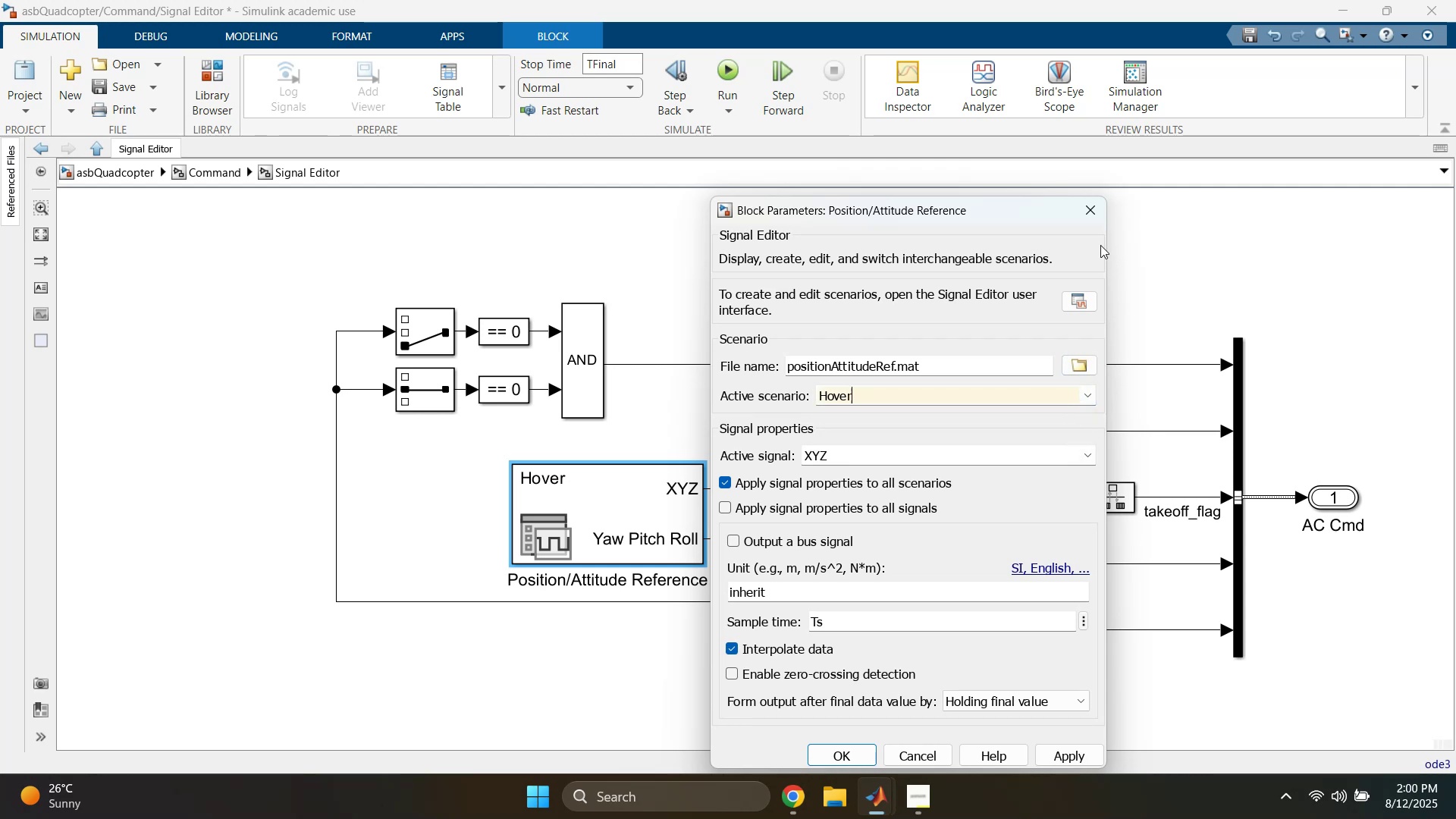 
left_click([1085, 212])
 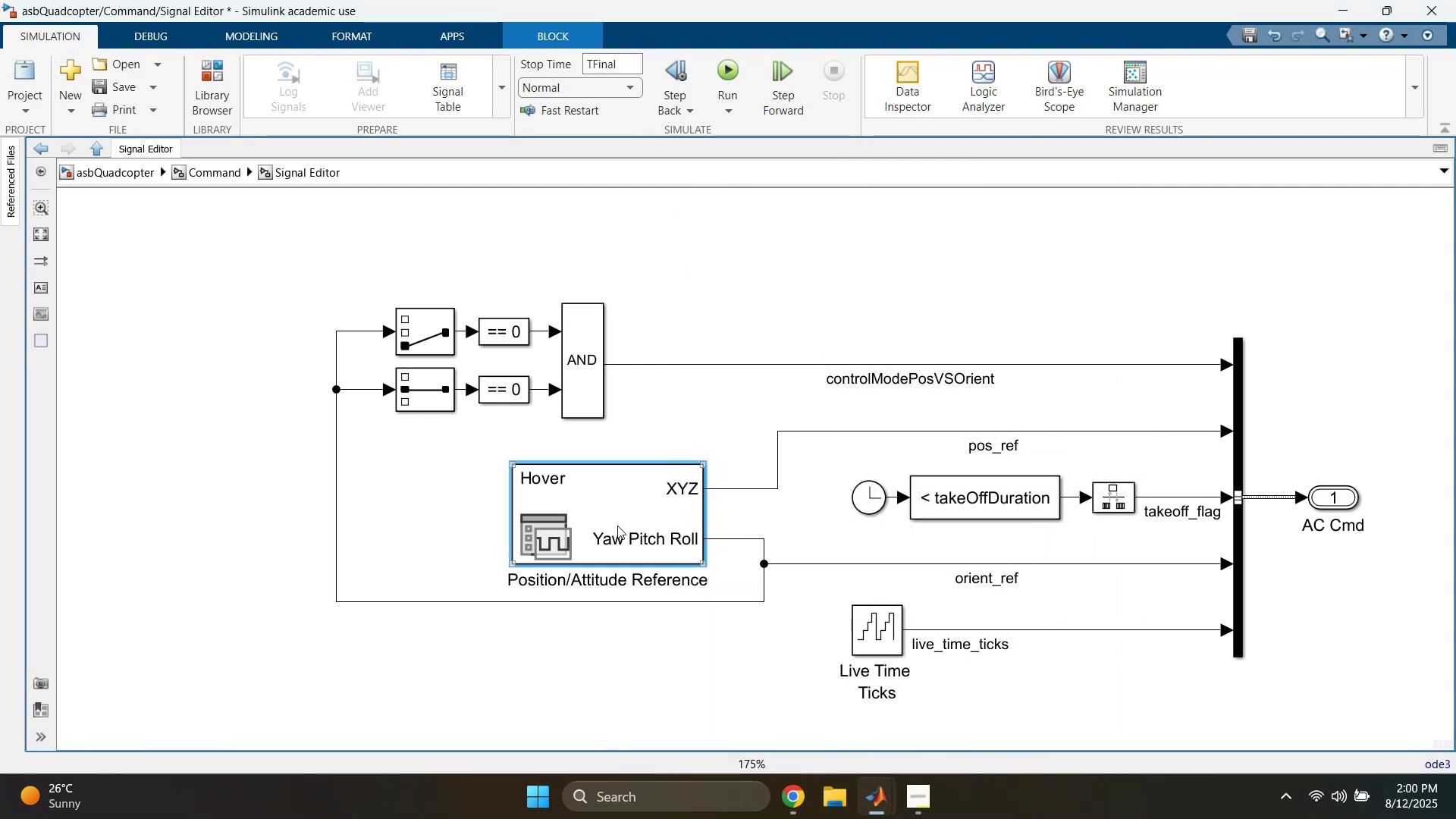 
left_click_drag(start_coordinate=[804, 532], to_coordinate=[777, 580])
 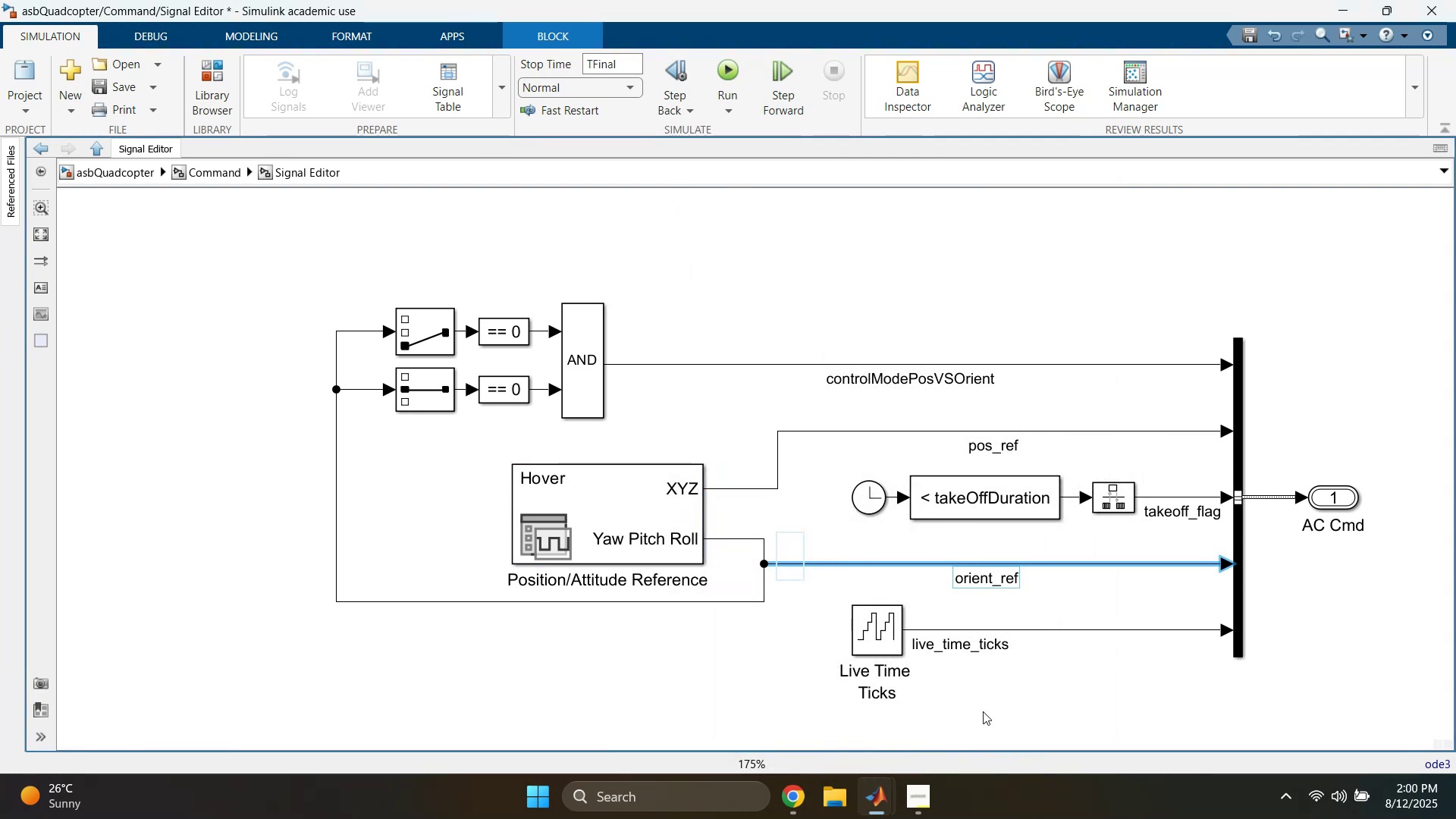 
left_click([1033, 711])
 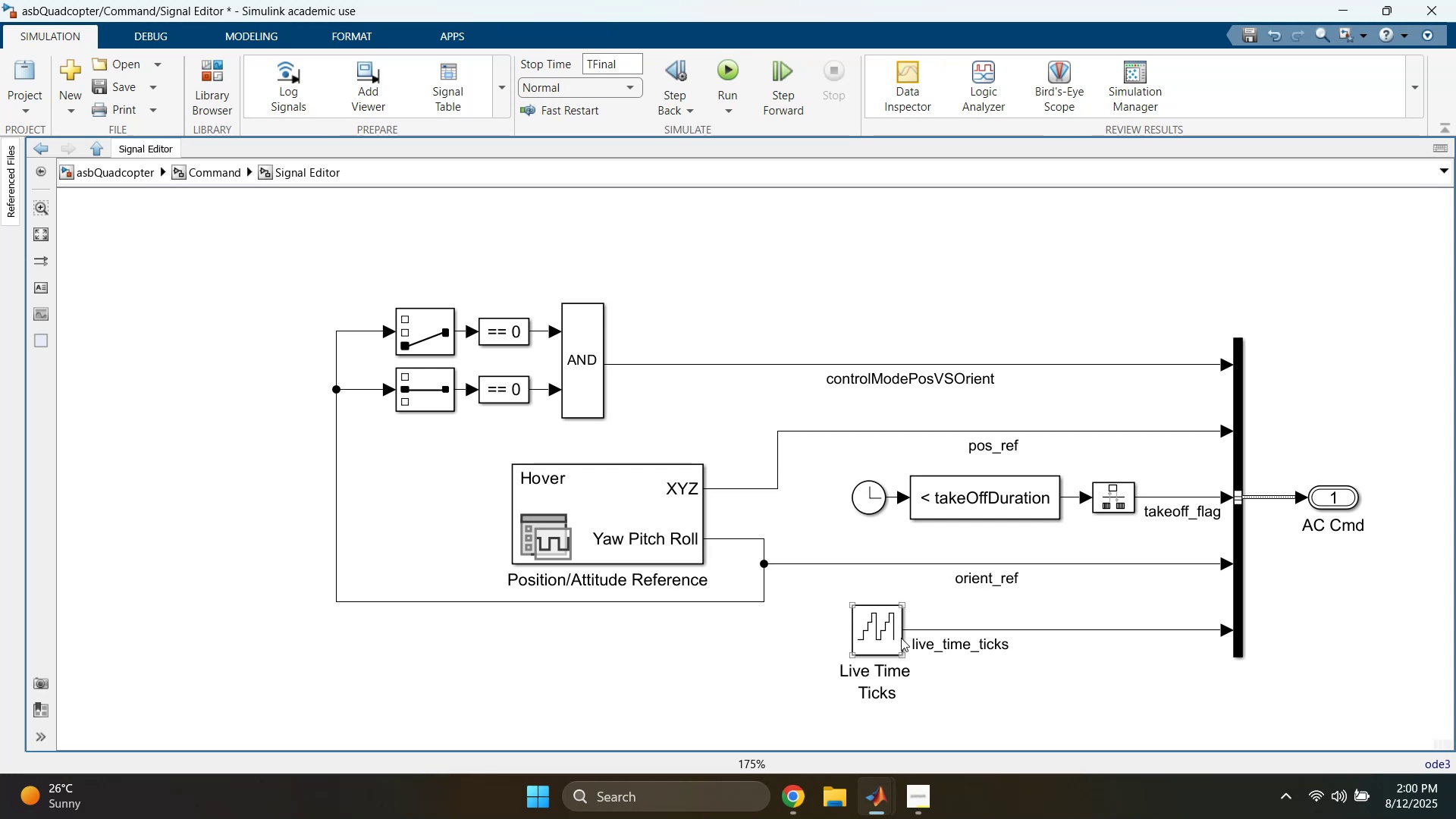 
left_click([878, 630])
 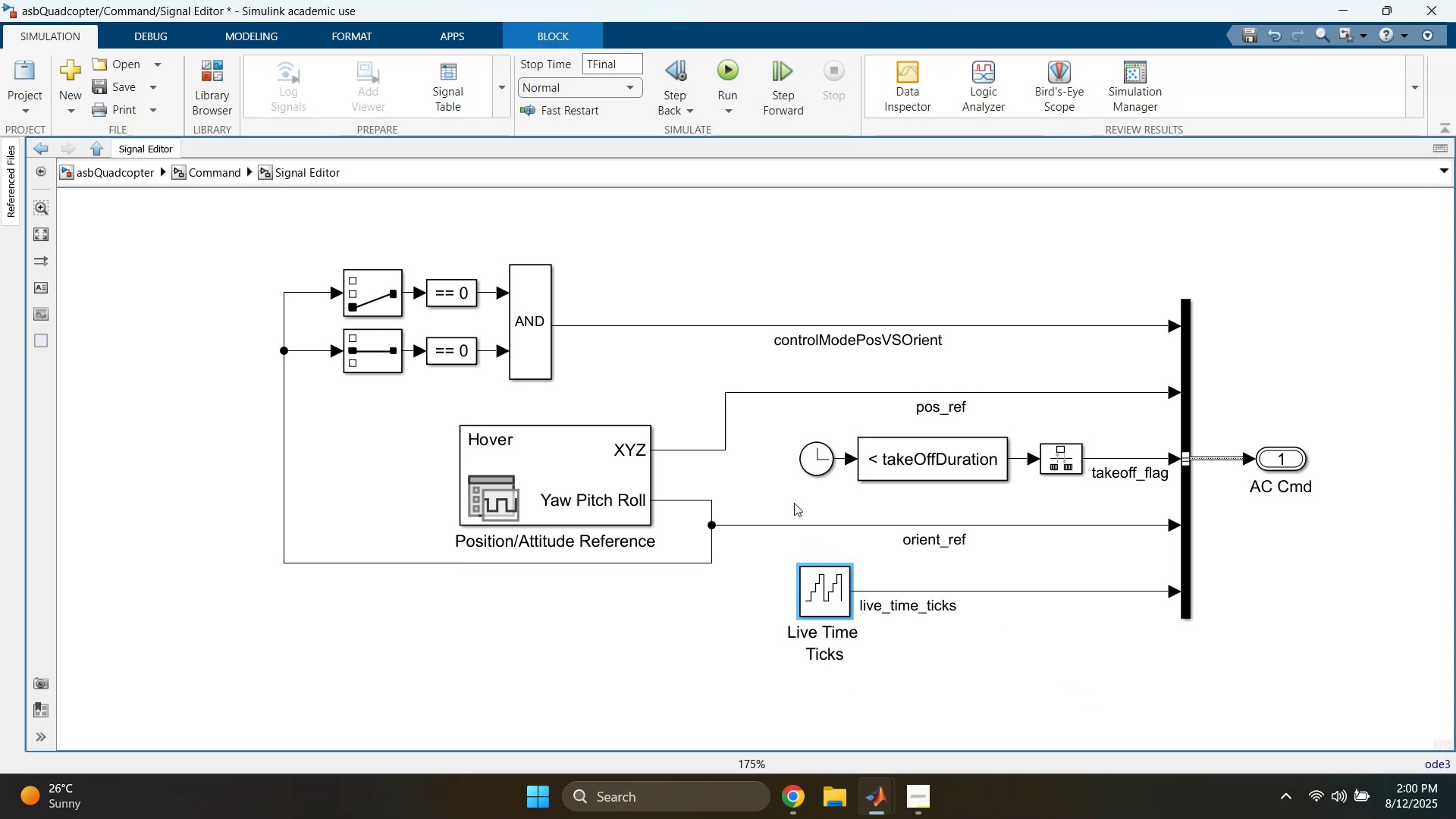 
left_click([818, 458])
 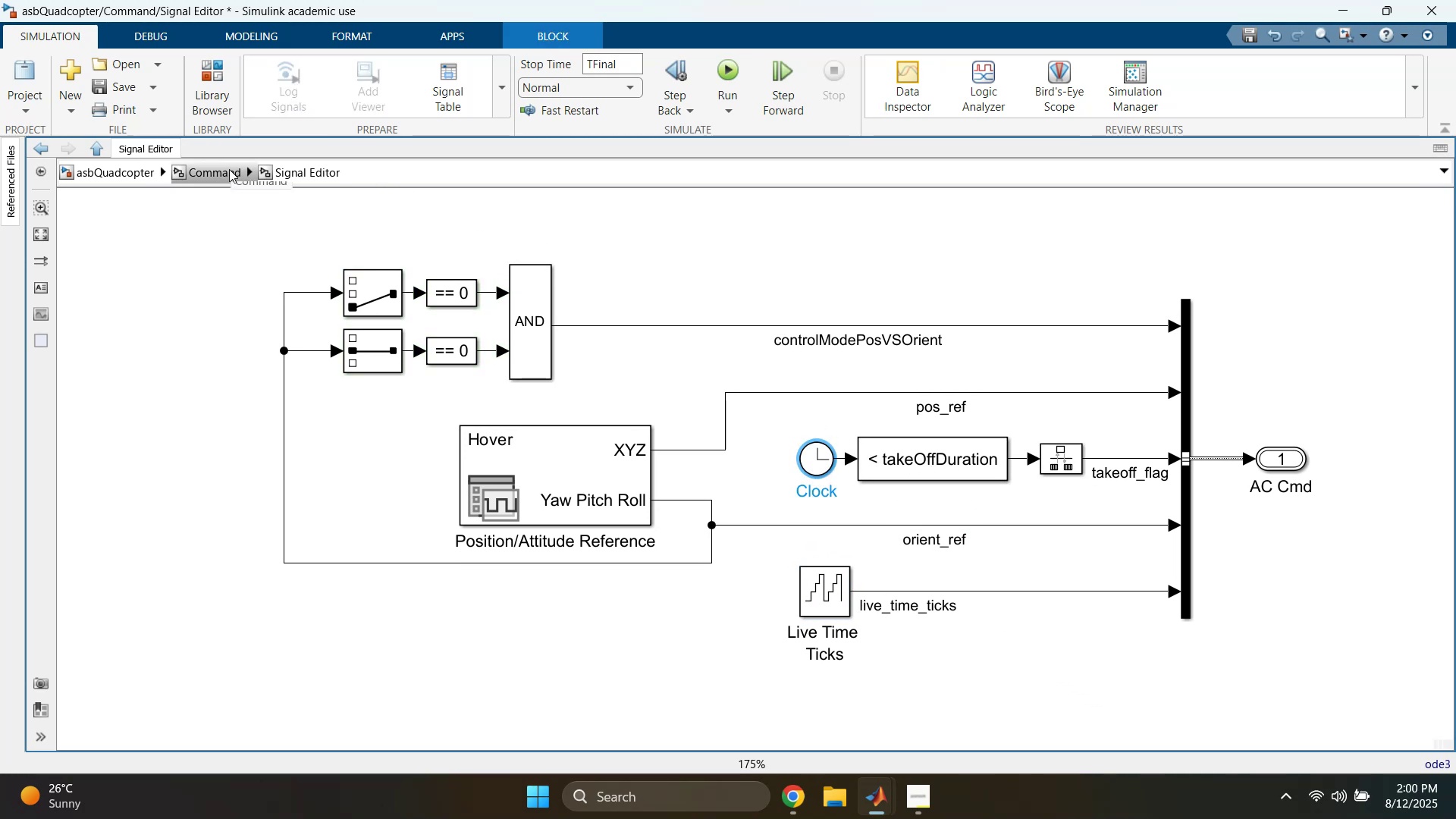 
wait(6.35)
 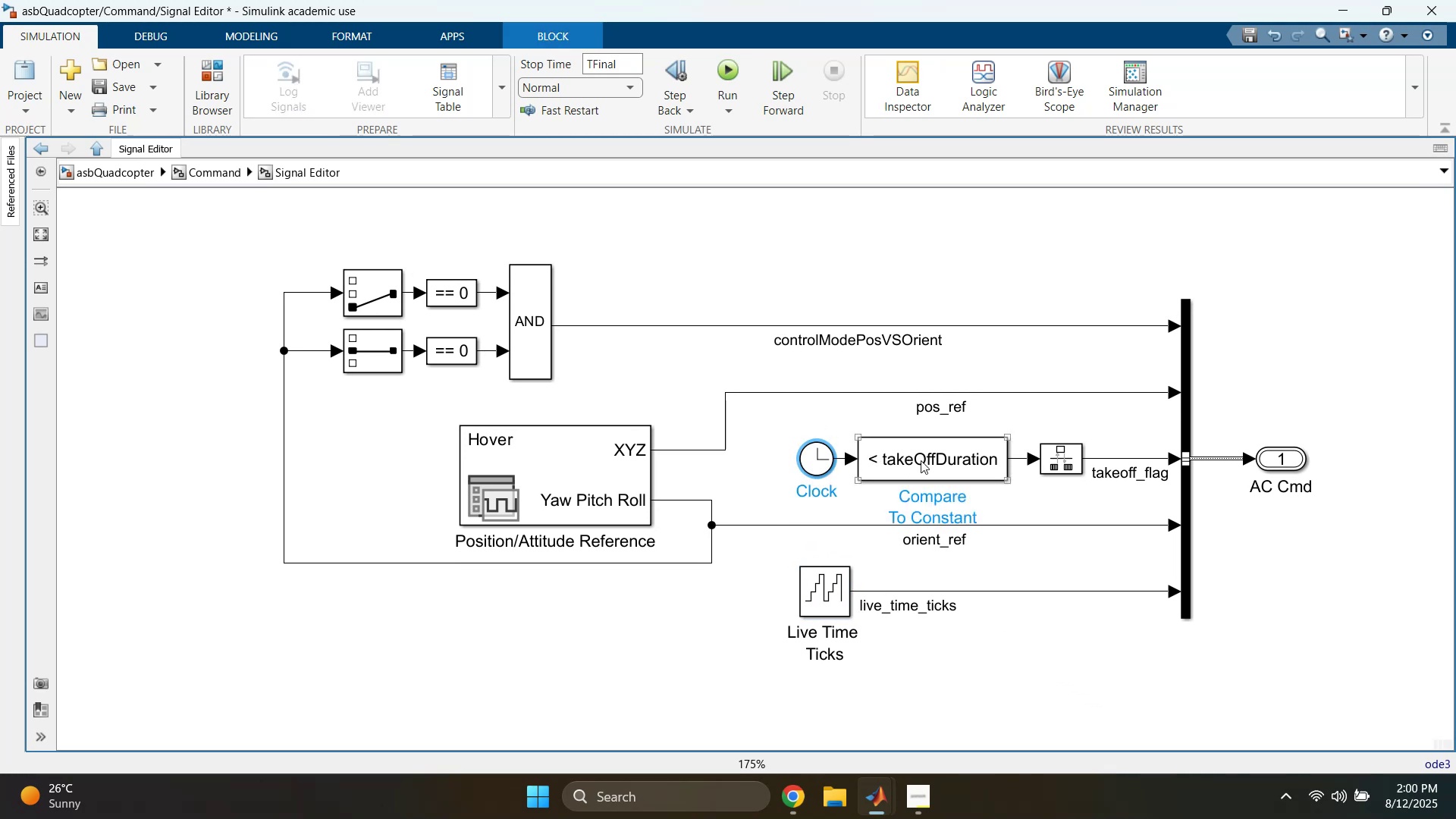 
left_click([229, 169])
 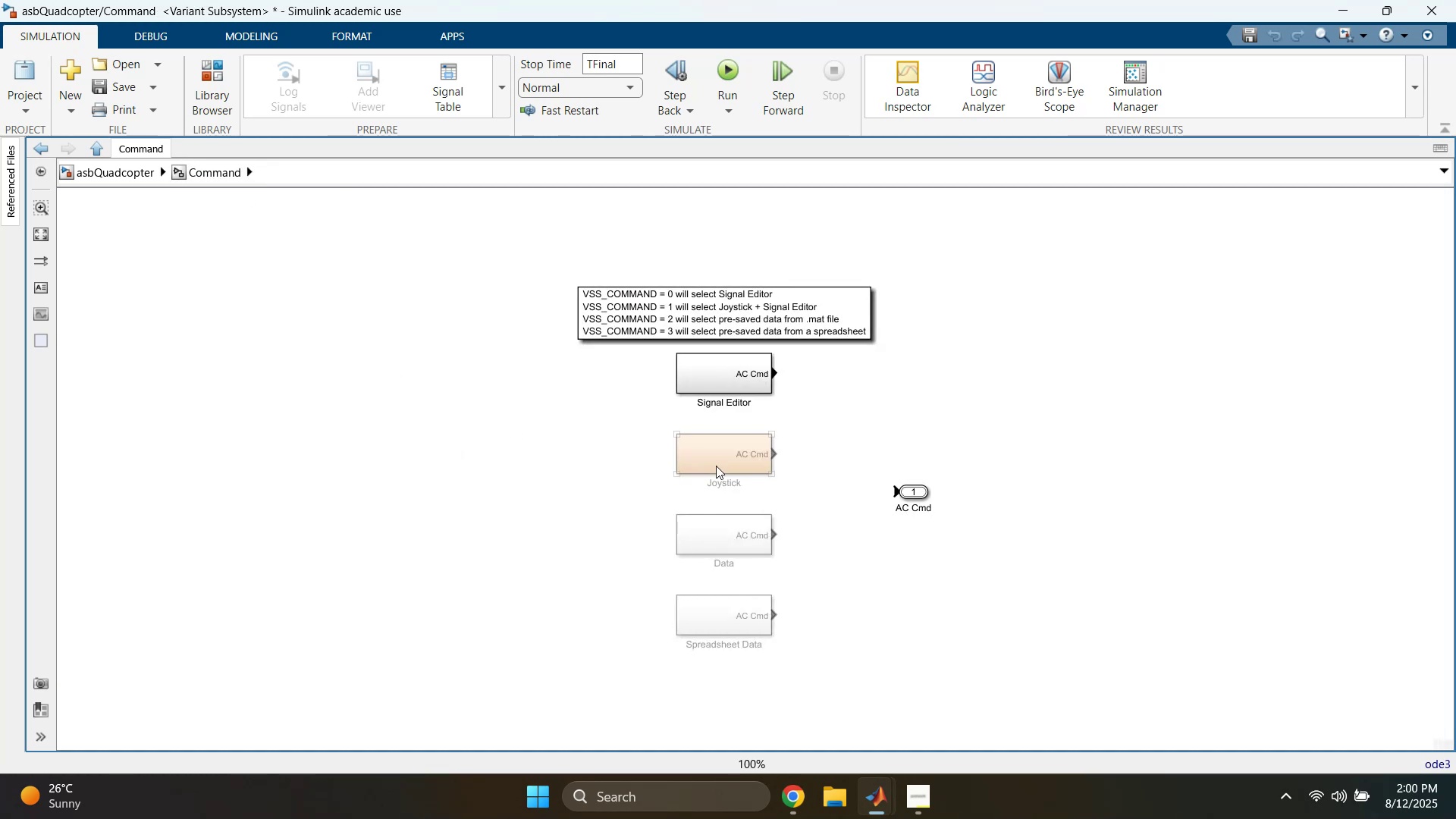 
scroll: coordinate [685, 395], scroll_direction: up, amount: 2.0
 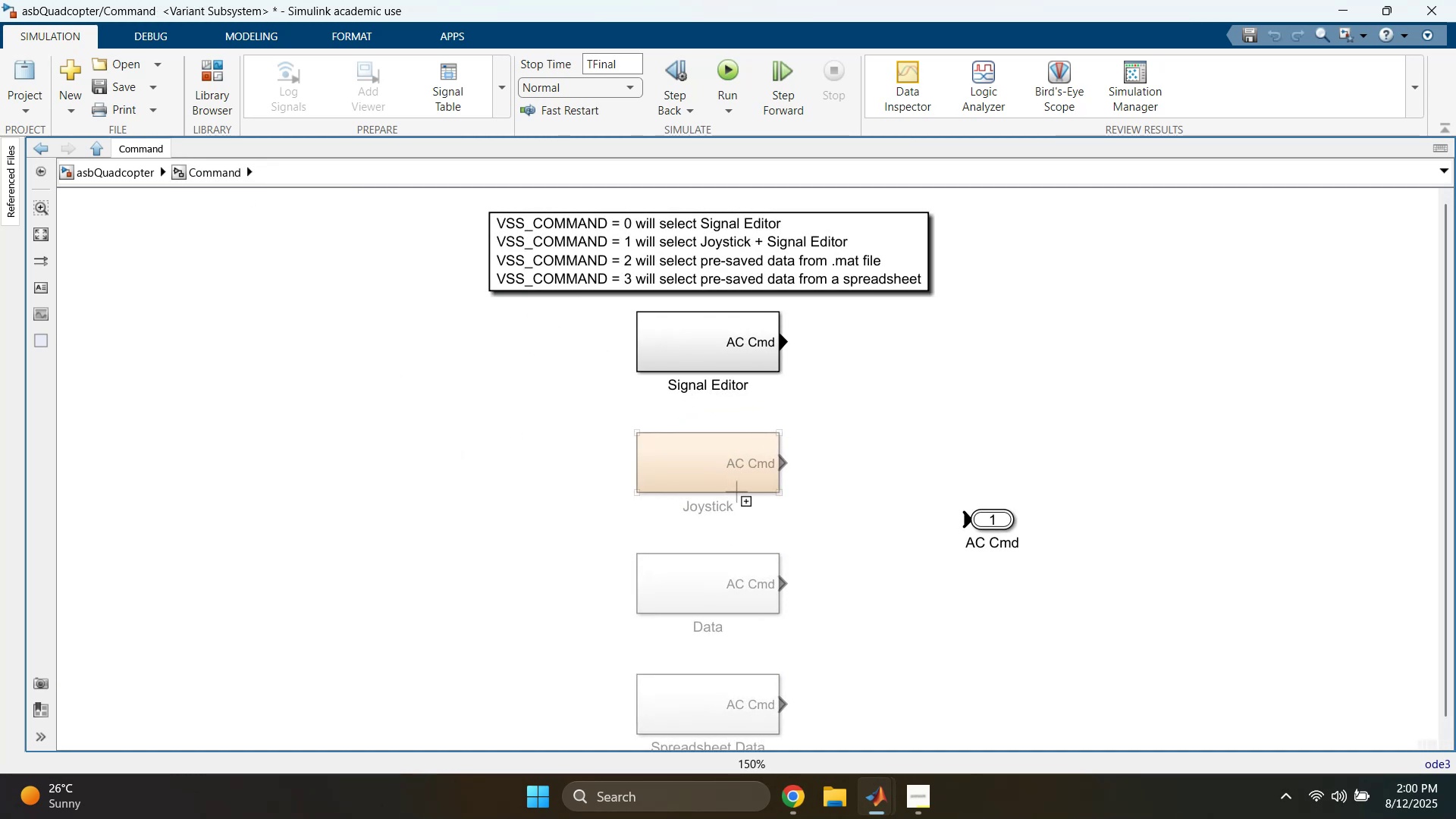 
wait(6.35)
 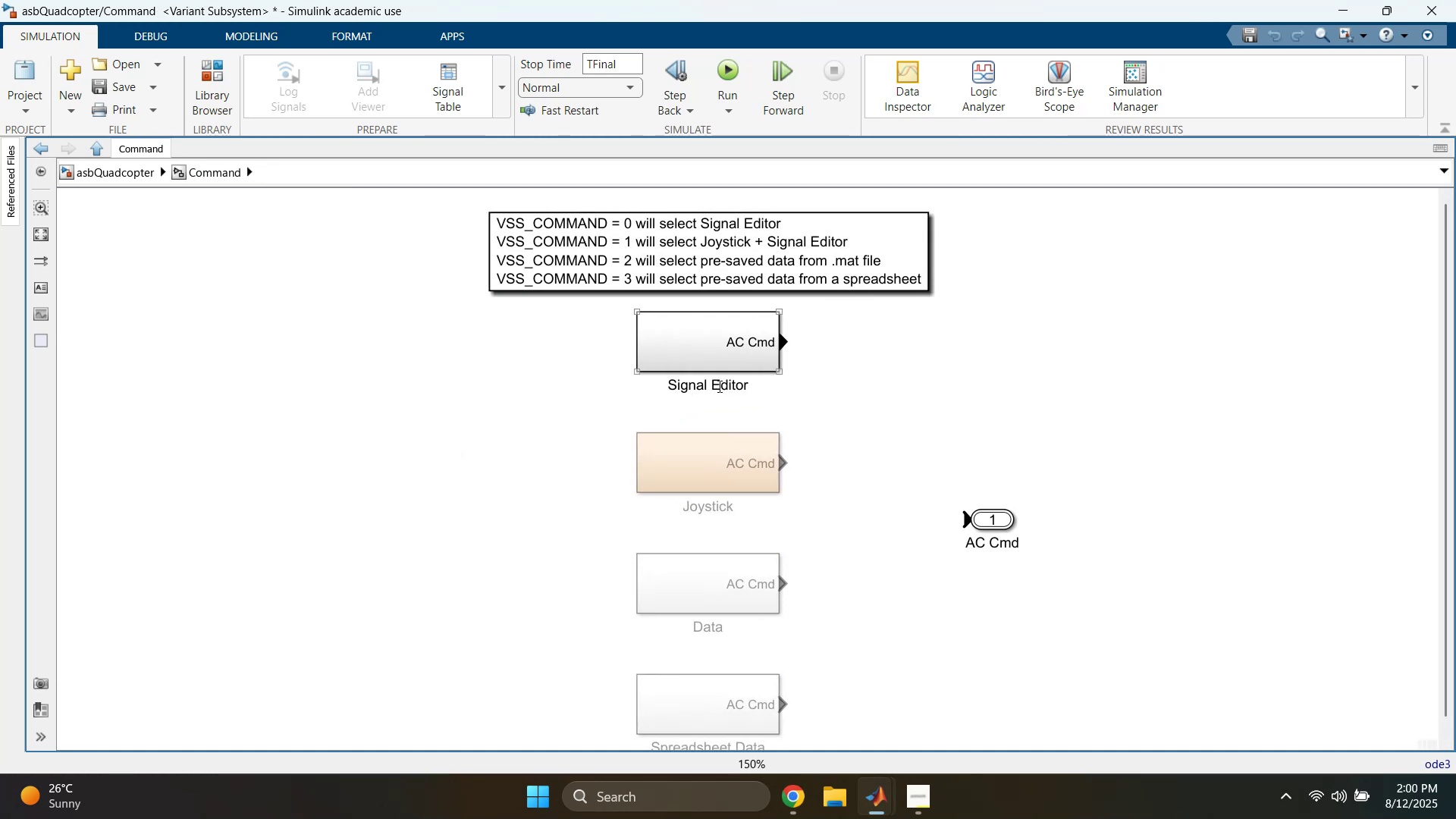 
double_click([694, 425])
 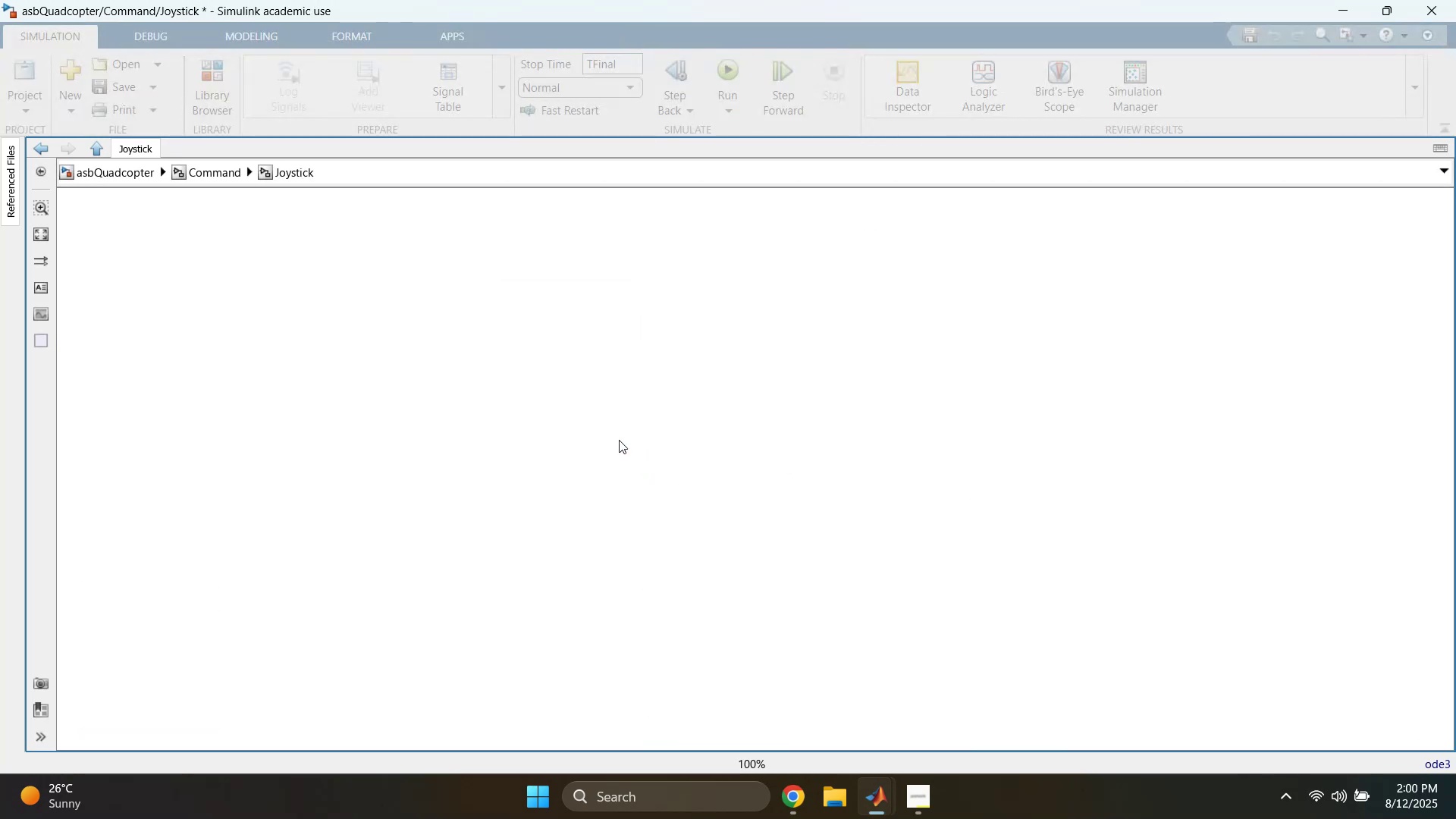 
scroll: coordinate [581, 497], scroll_direction: up, amount: 3.0
 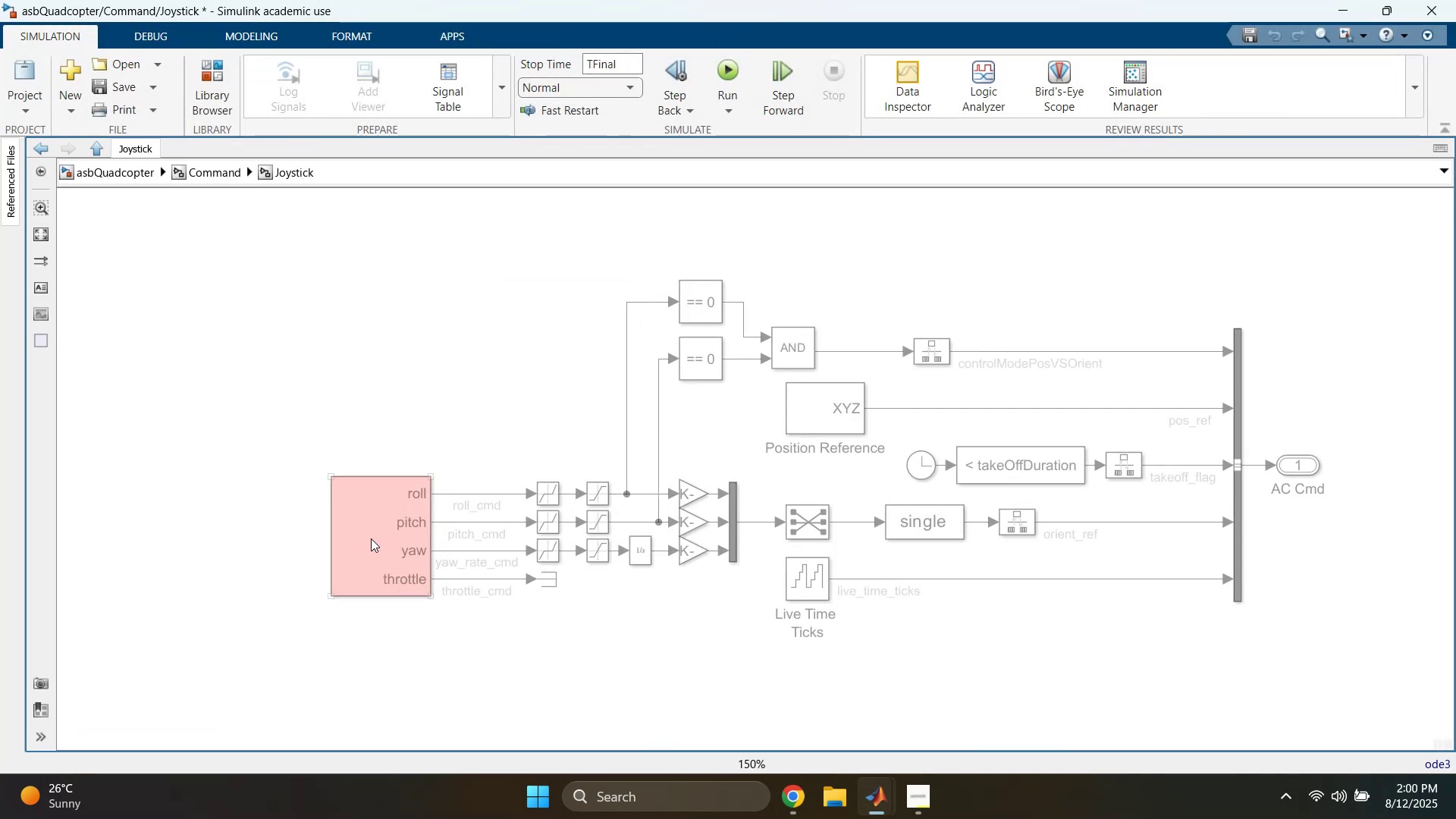 
double_click([371, 538])
 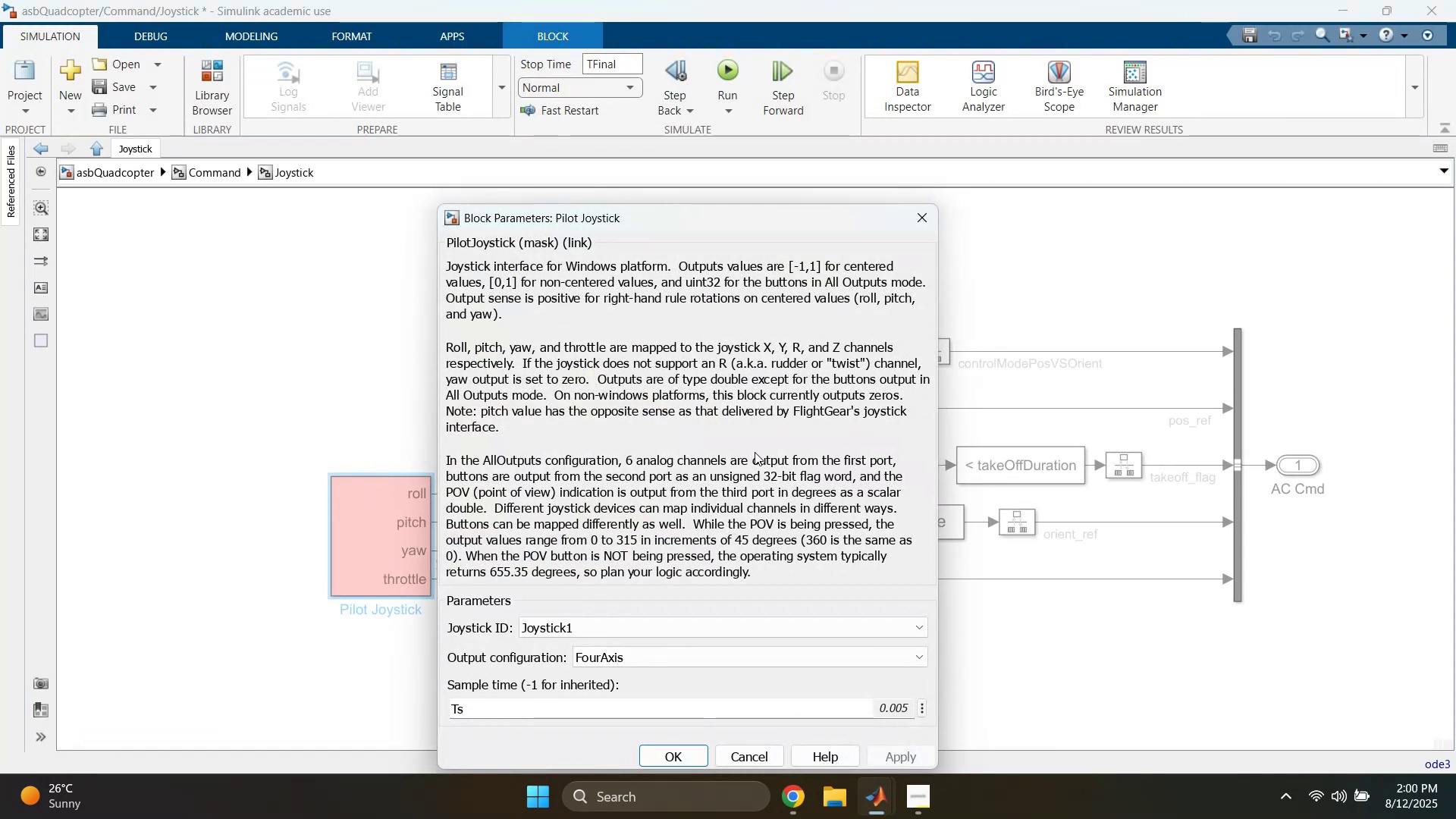 
left_click([921, 221])
 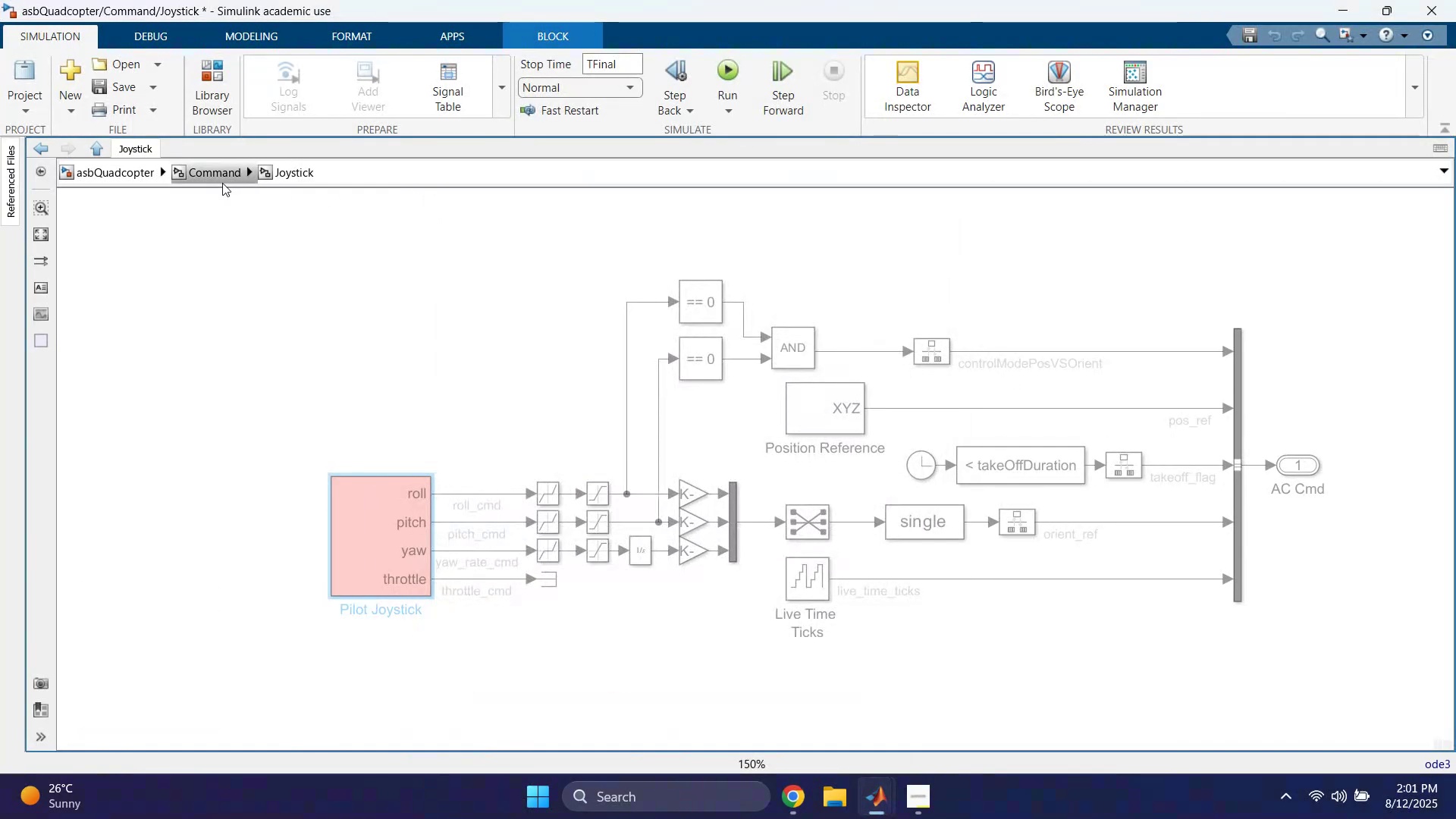 
left_click([218, 177])
 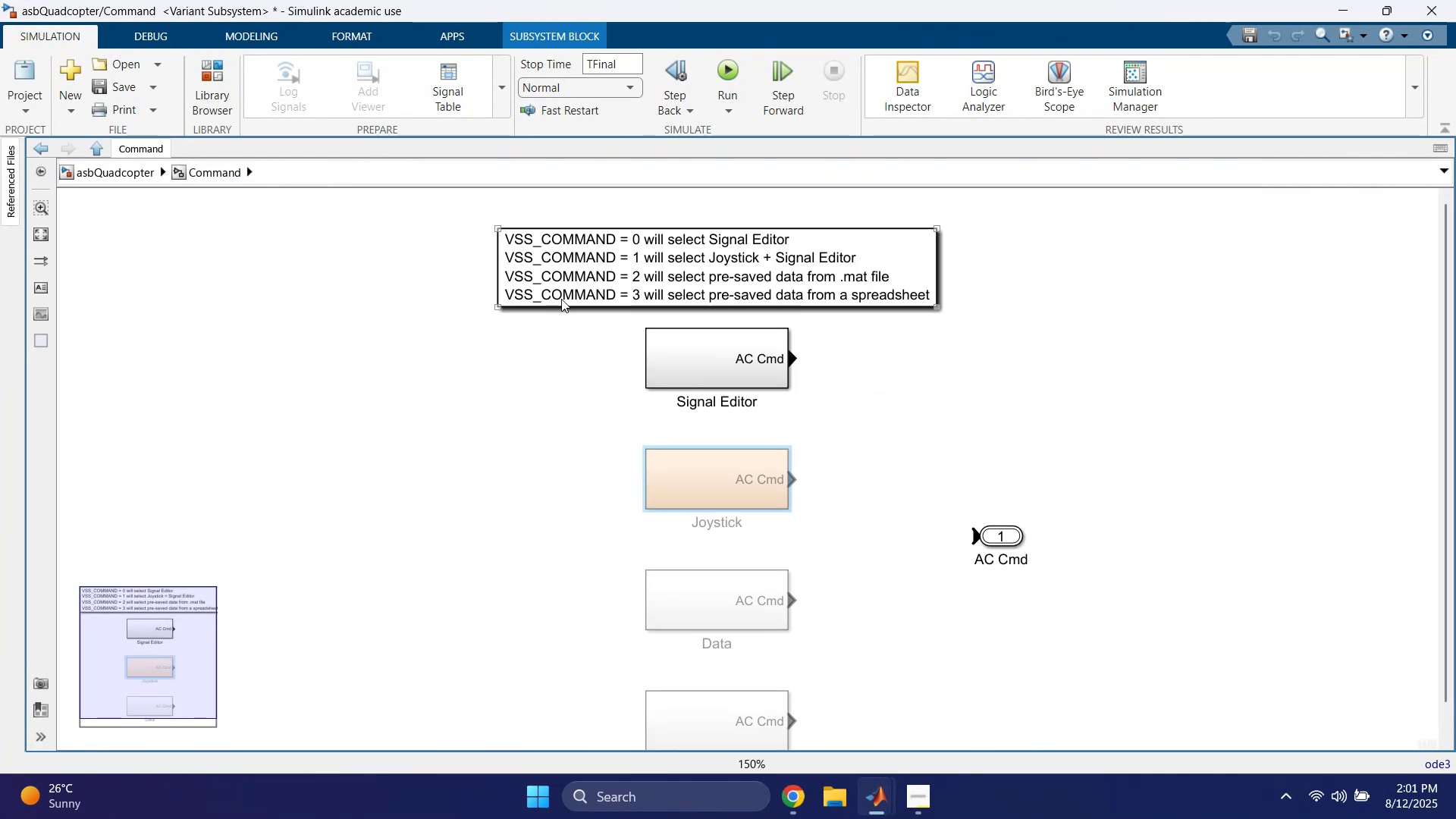 
left_click([573, 256])
 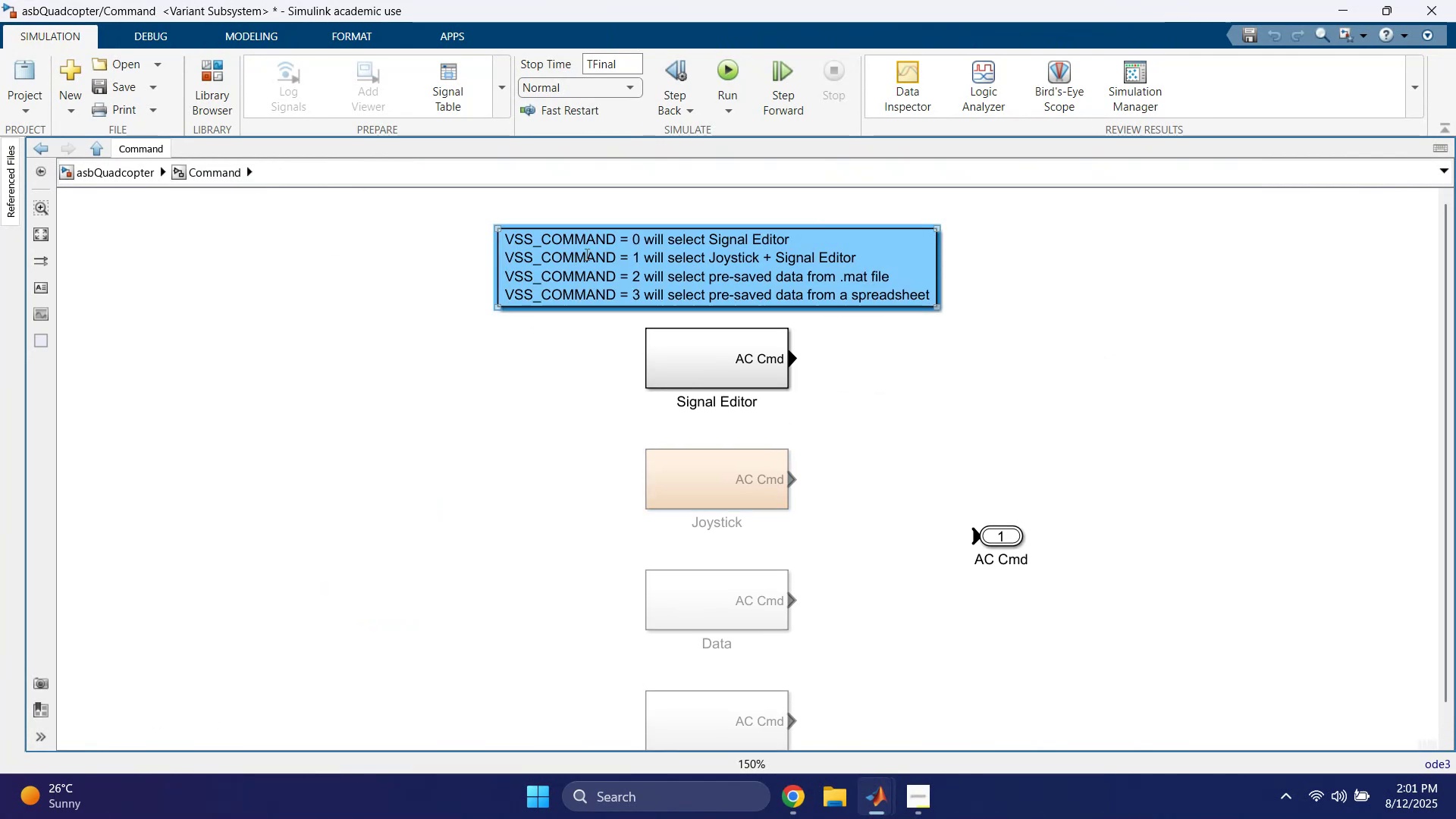 
left_click([585, 254])
 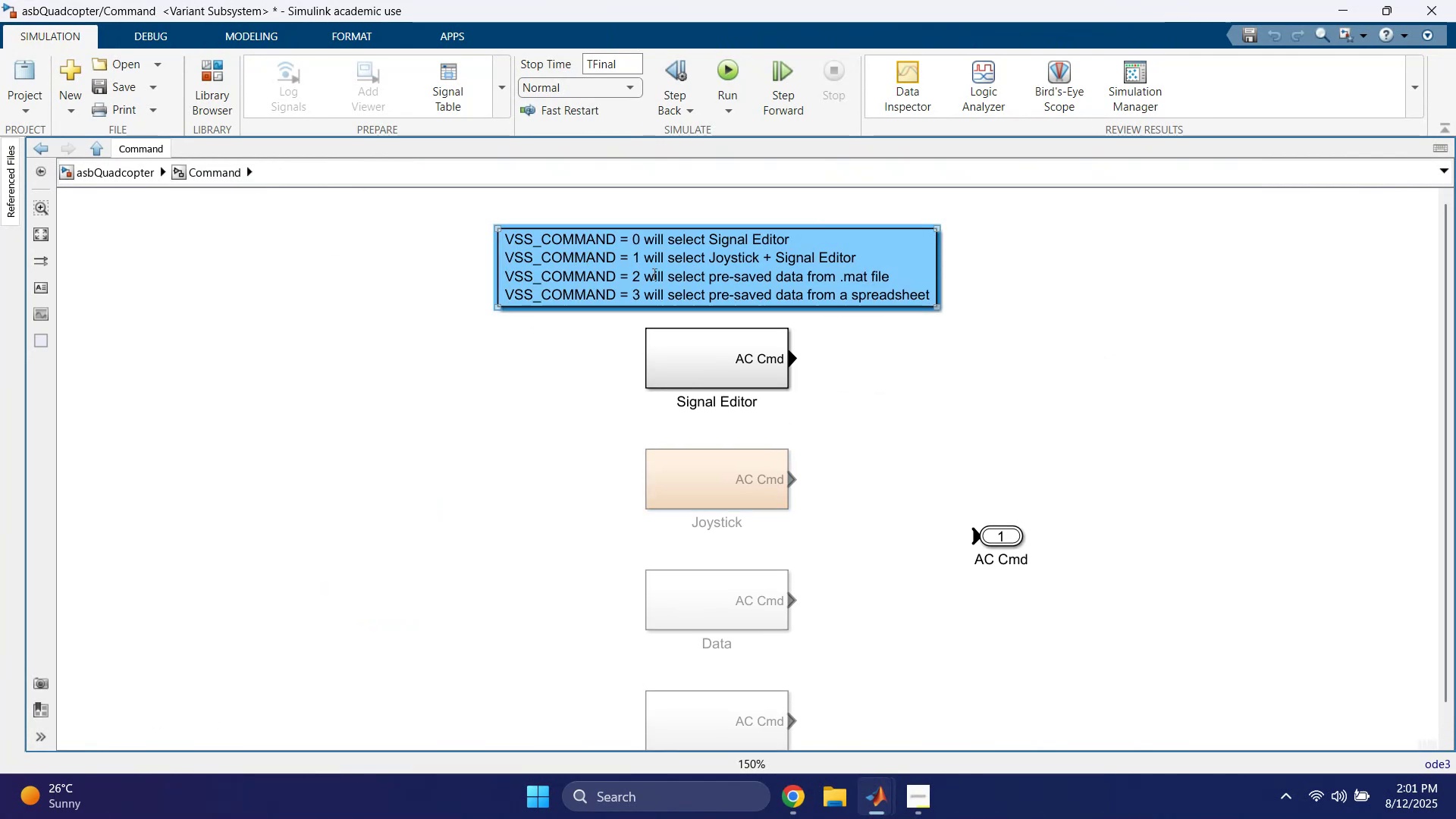 
left_click([748, 260])
 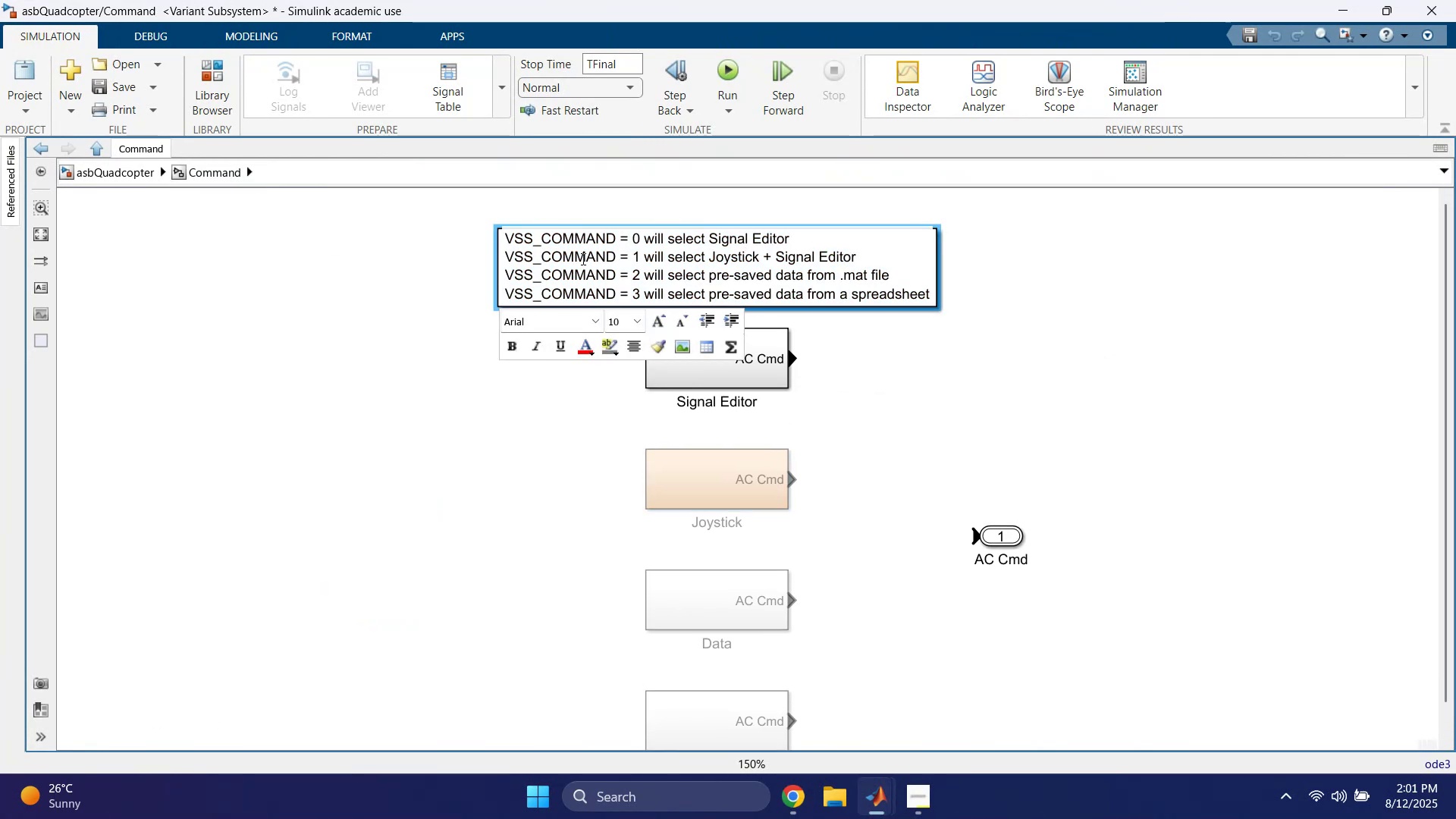 
double_click([576, 257])
 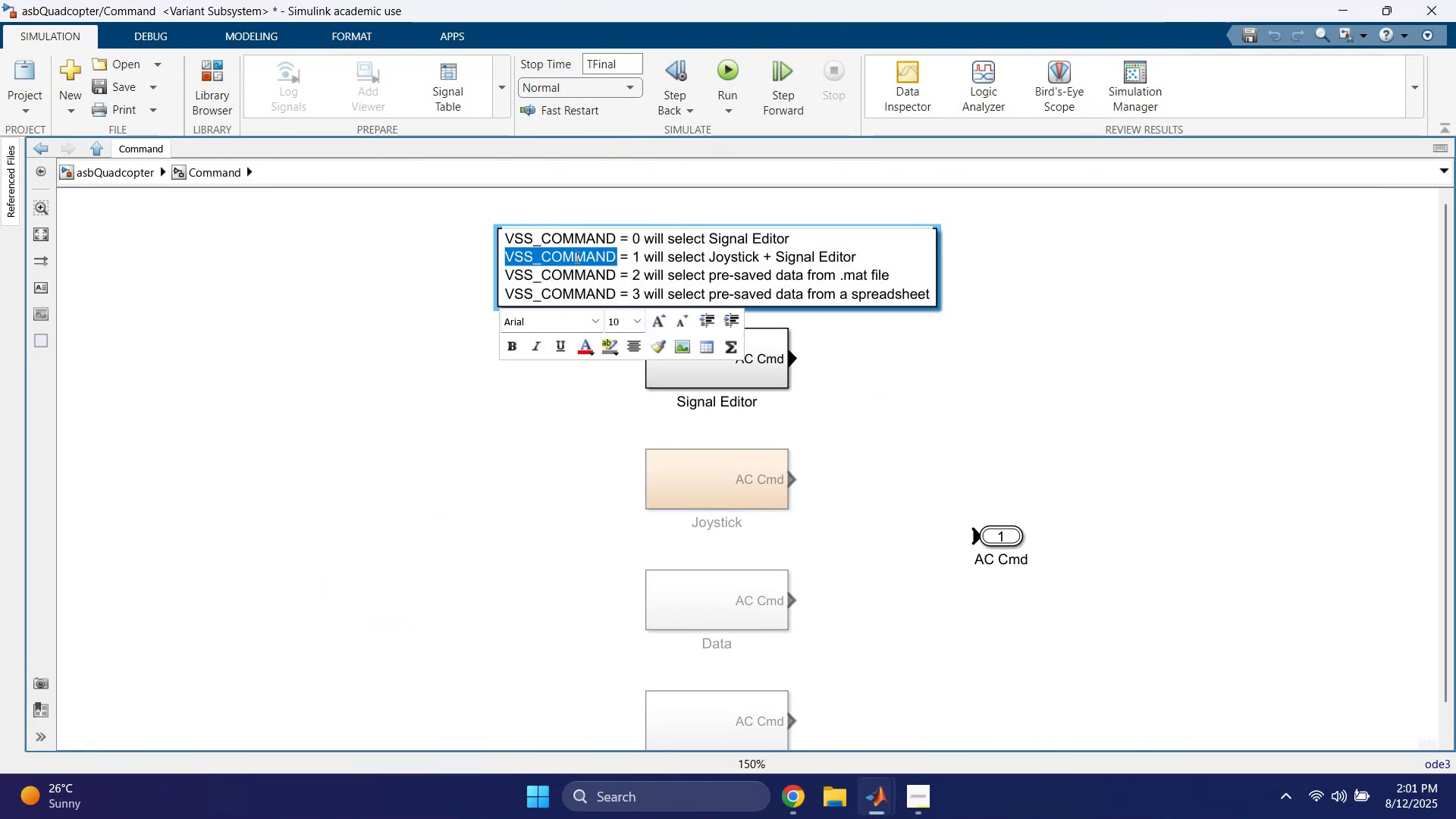 
key(Control+C)
 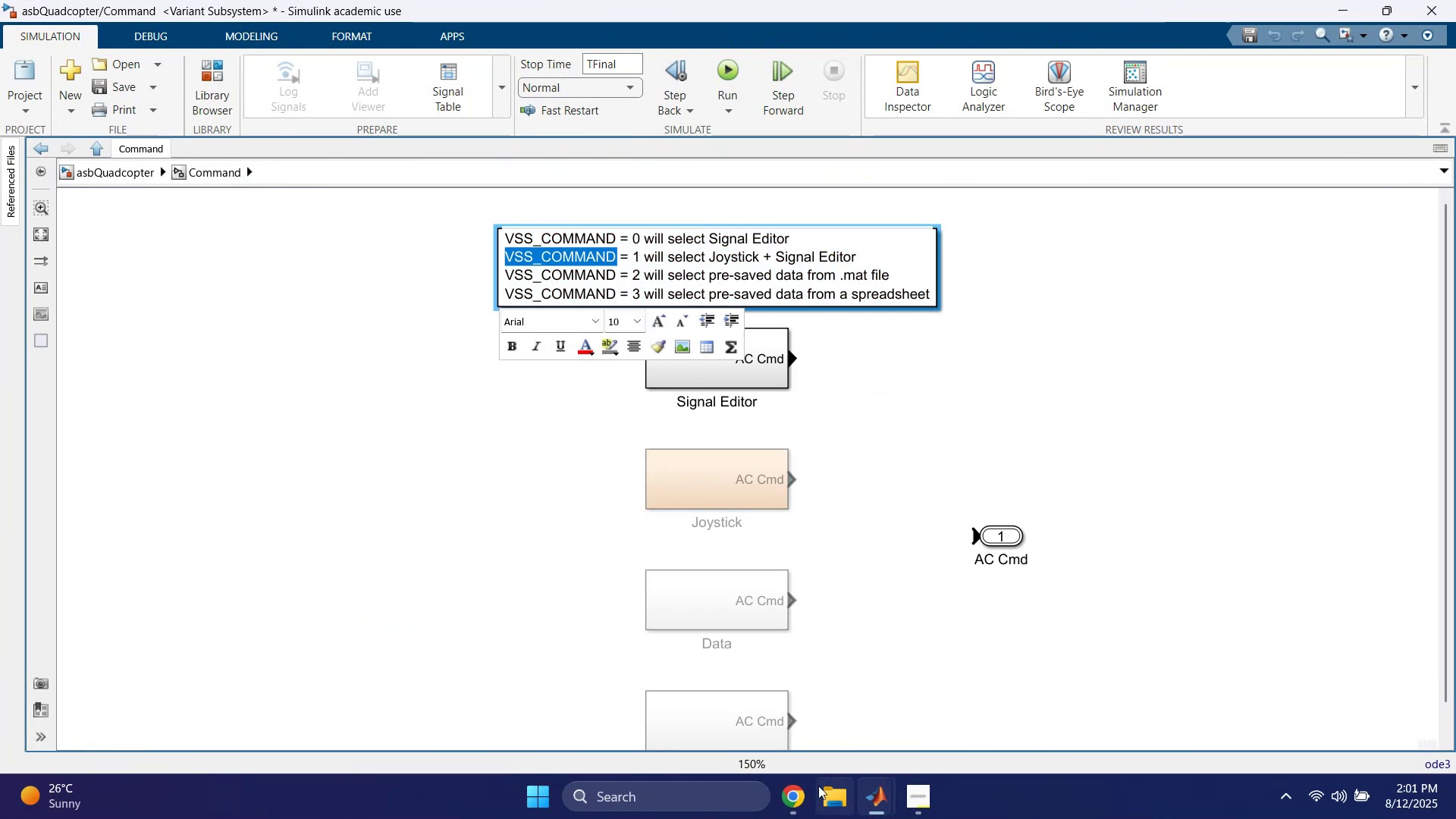 
left_click([882, 796])
 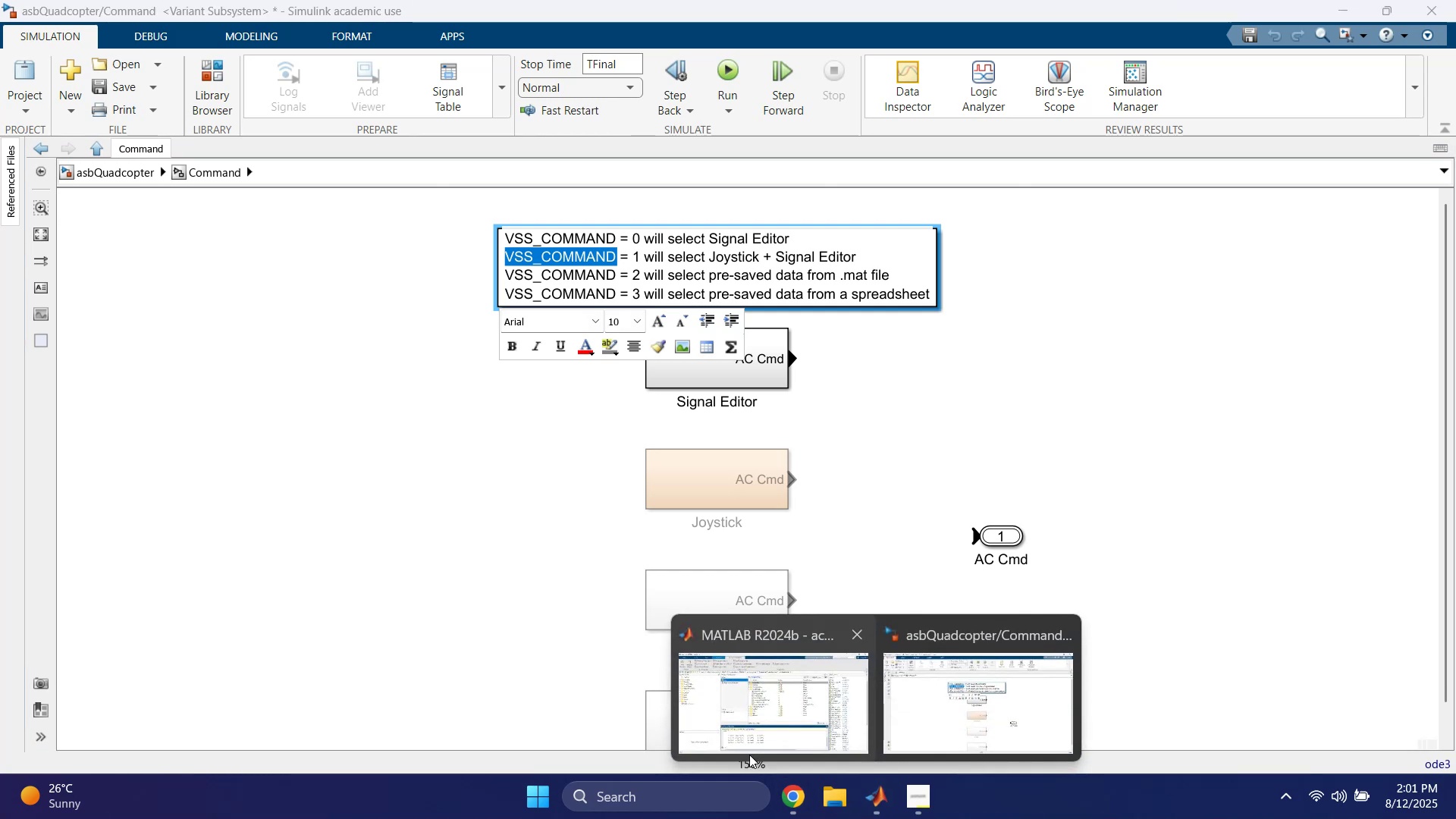 
left_click([733, 726])
 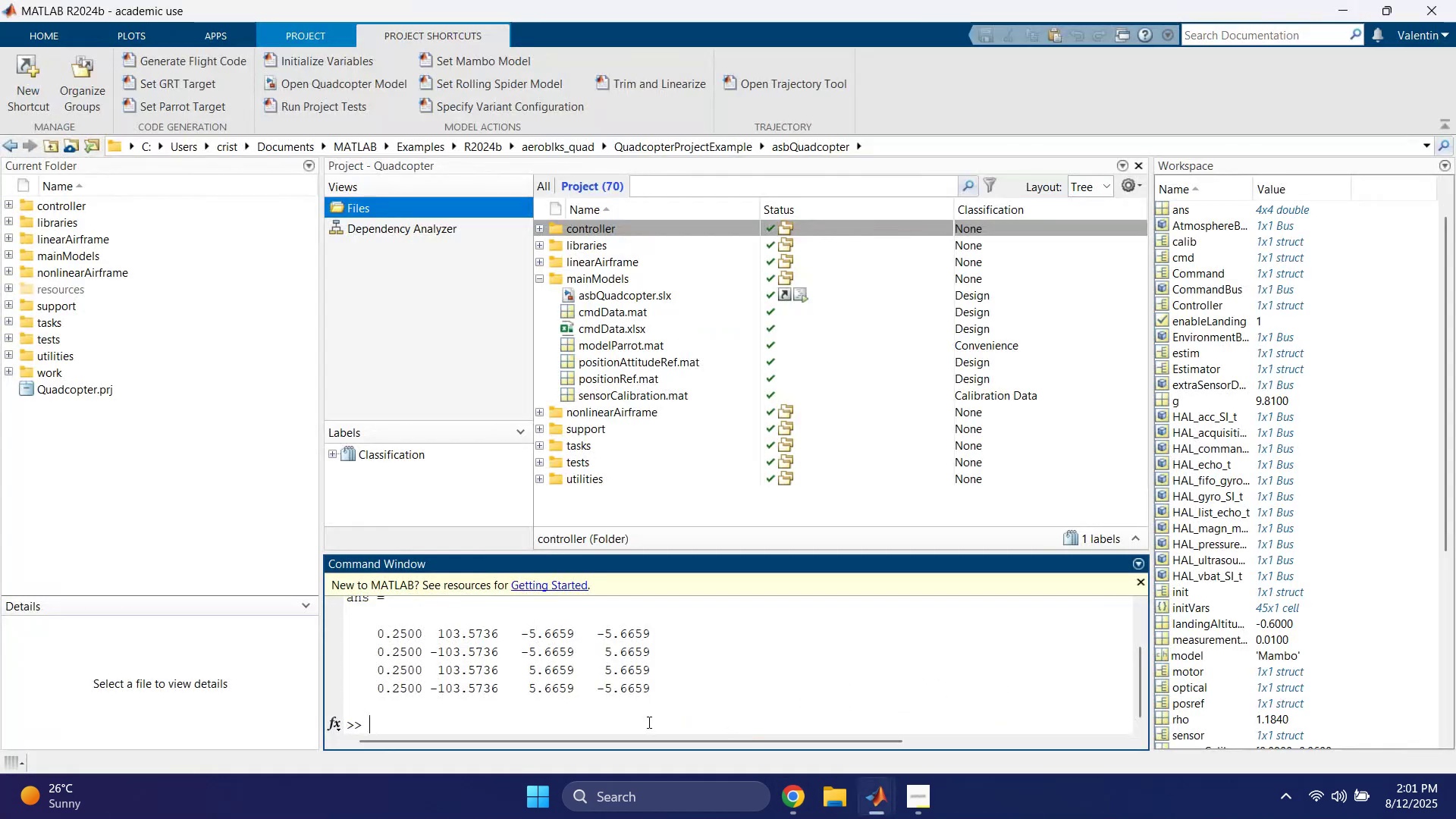 
key(Control+ControlLeft)
 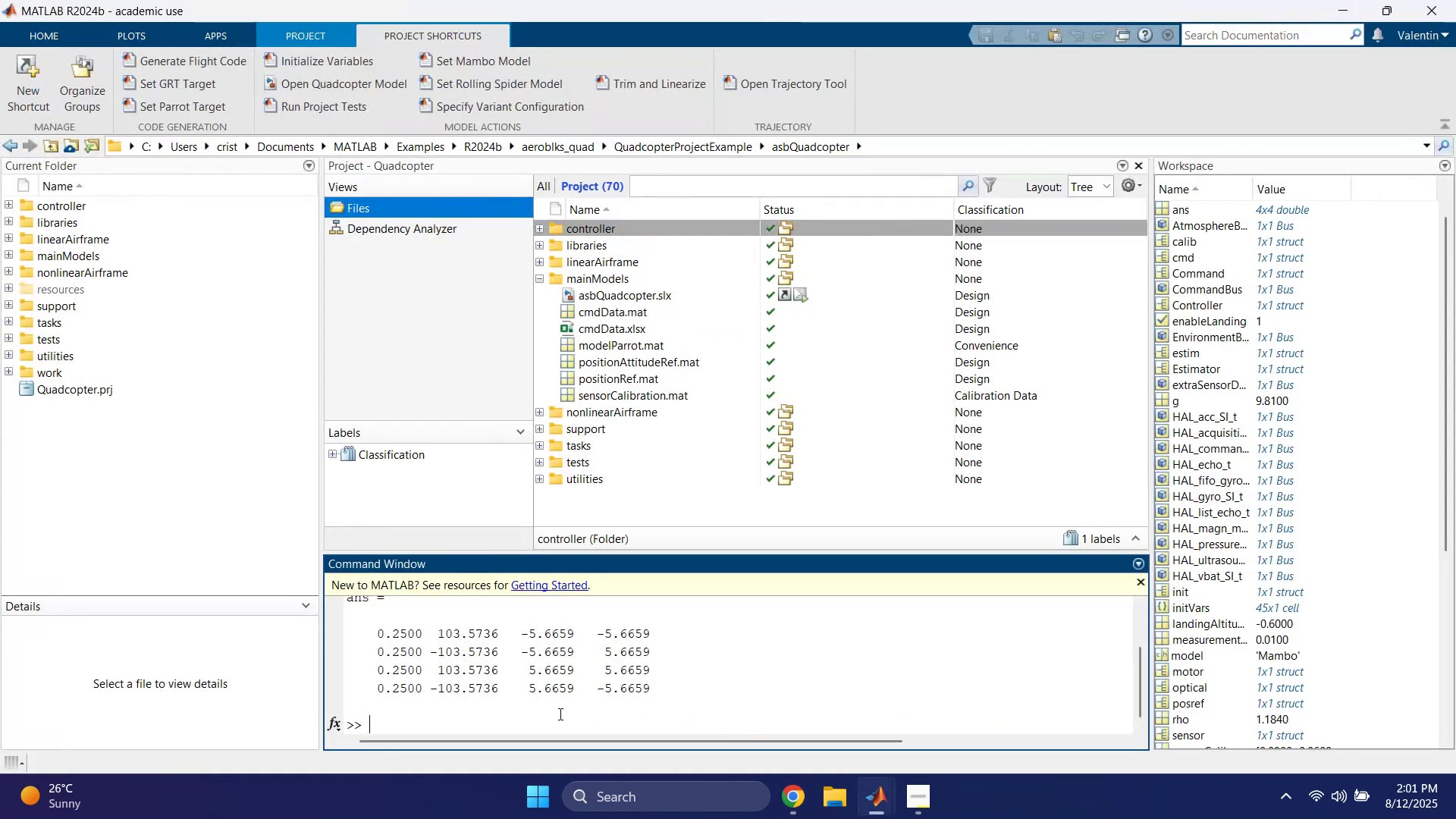 
key(Control+V)
 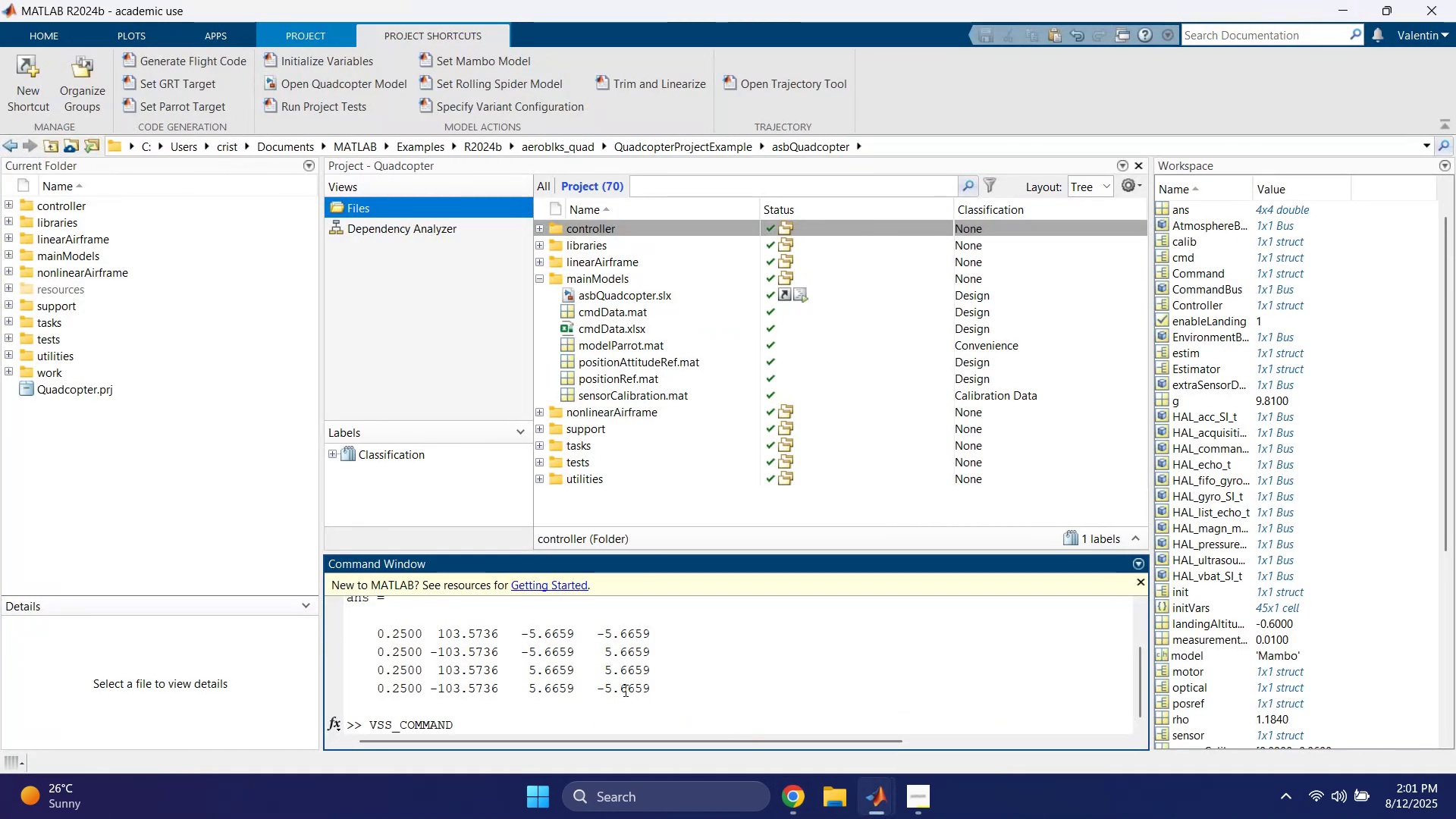 
key(Space)
 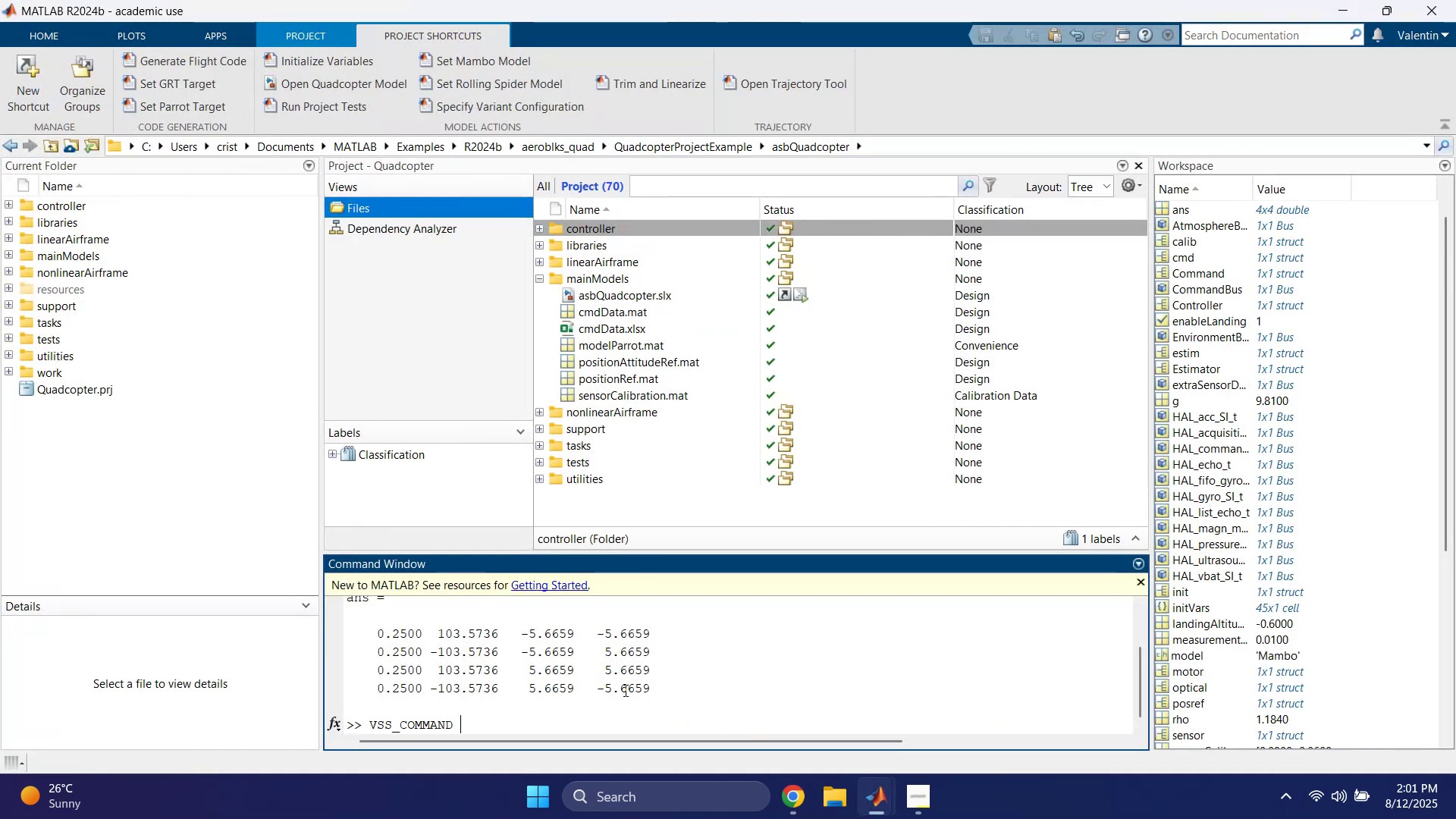 
key(Equal)
 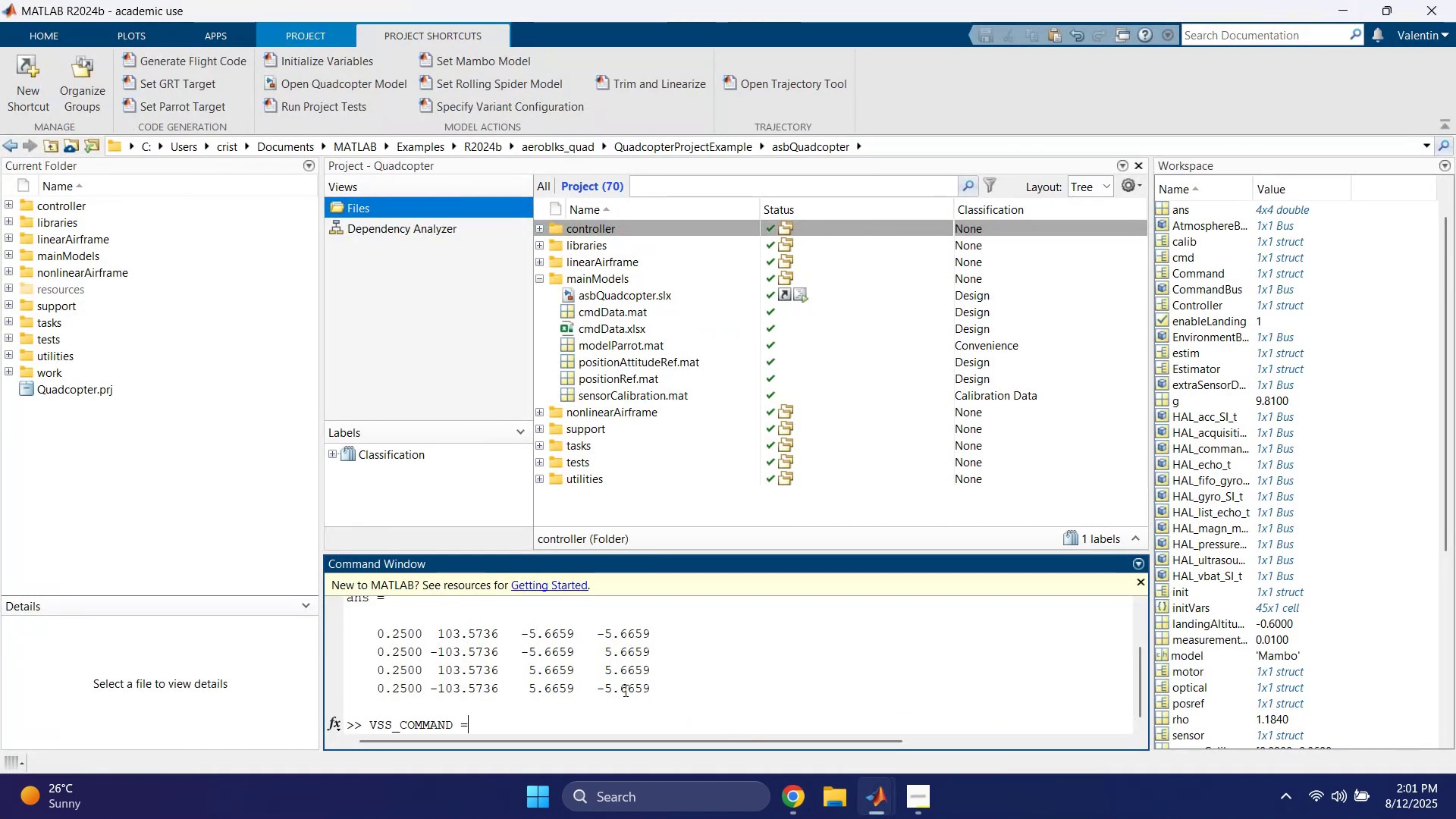 
key(Space)
 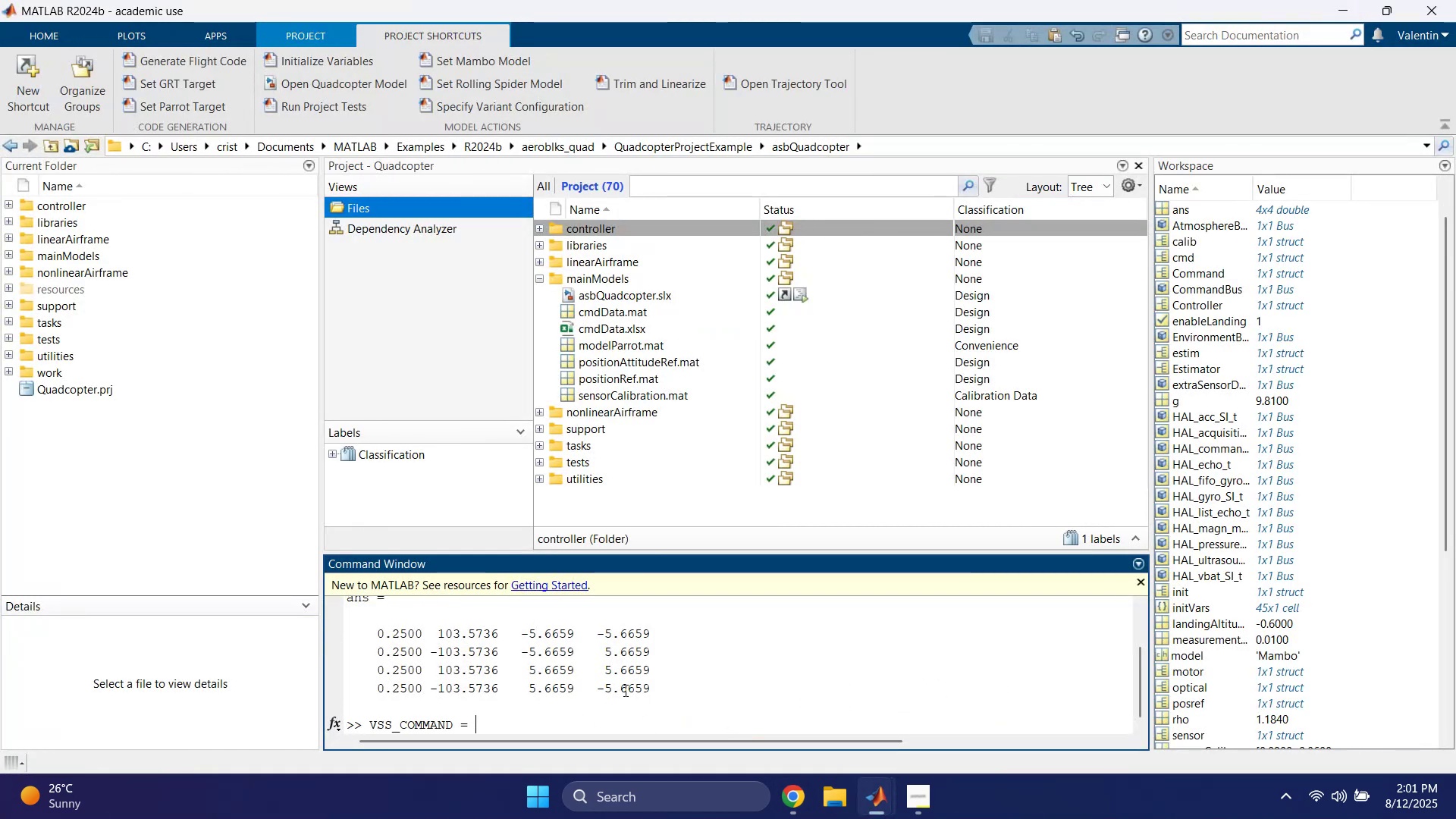 
key(1)
 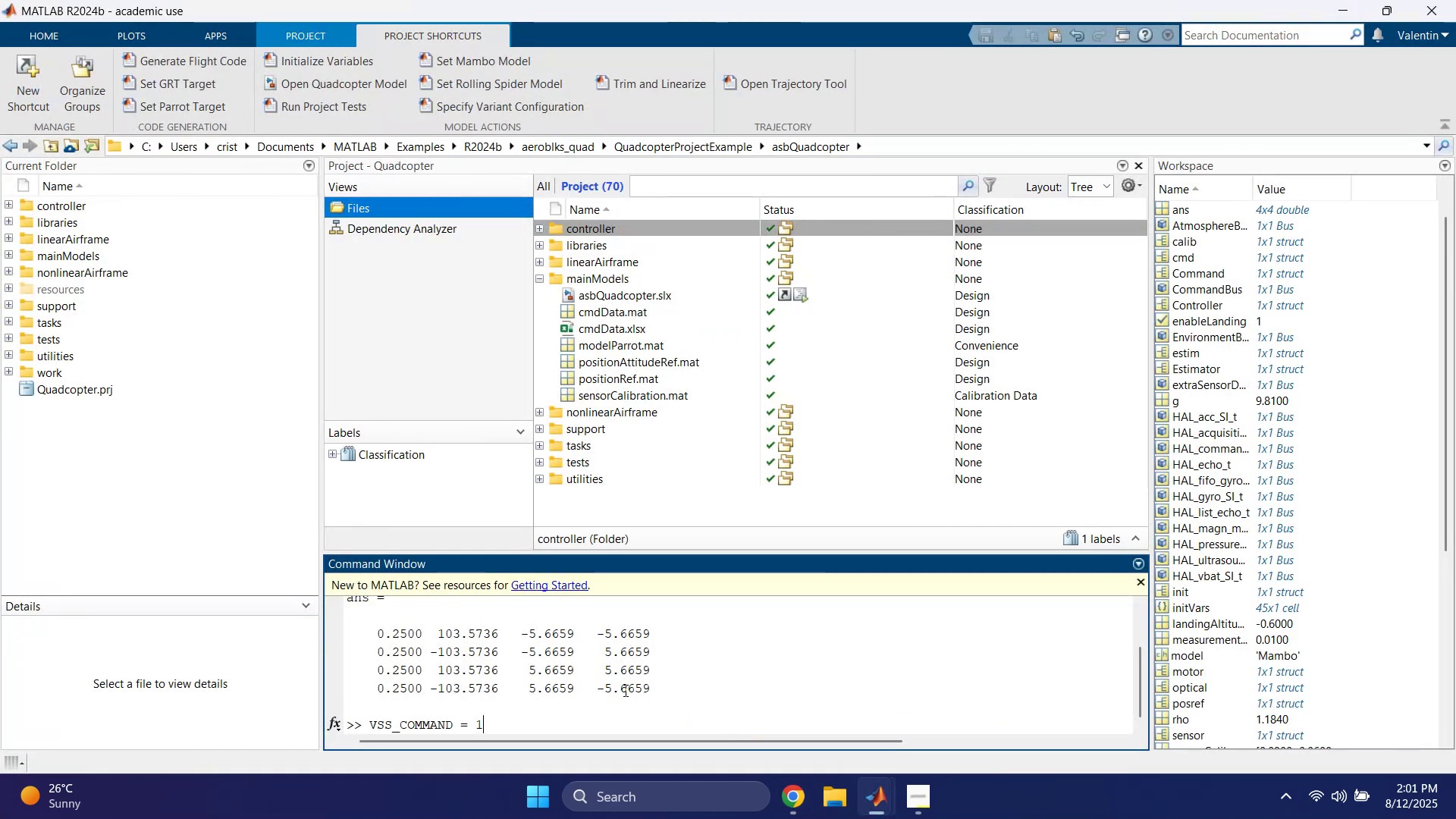 
key(Enter)
 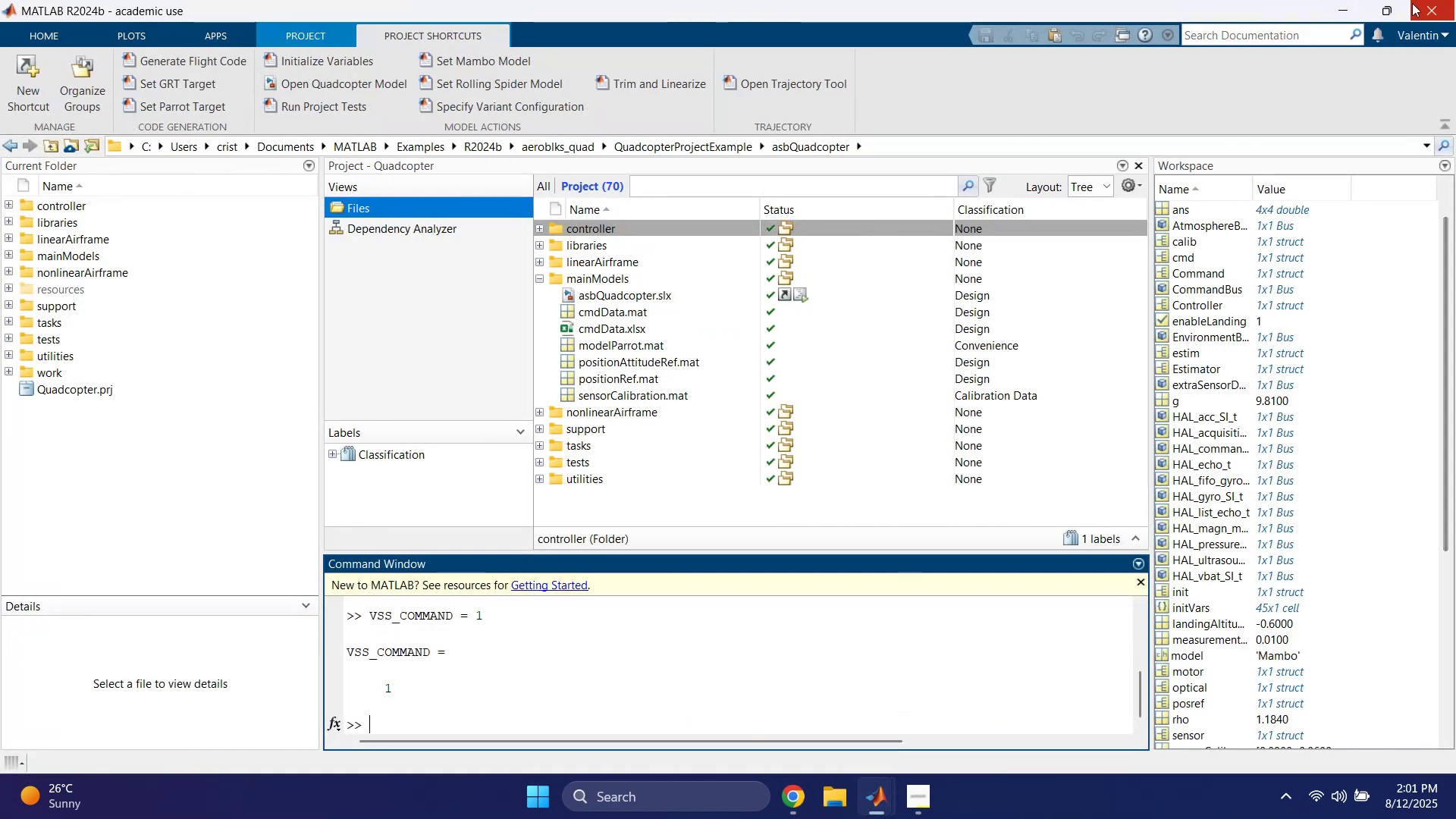 
left_click([1342, 8])
 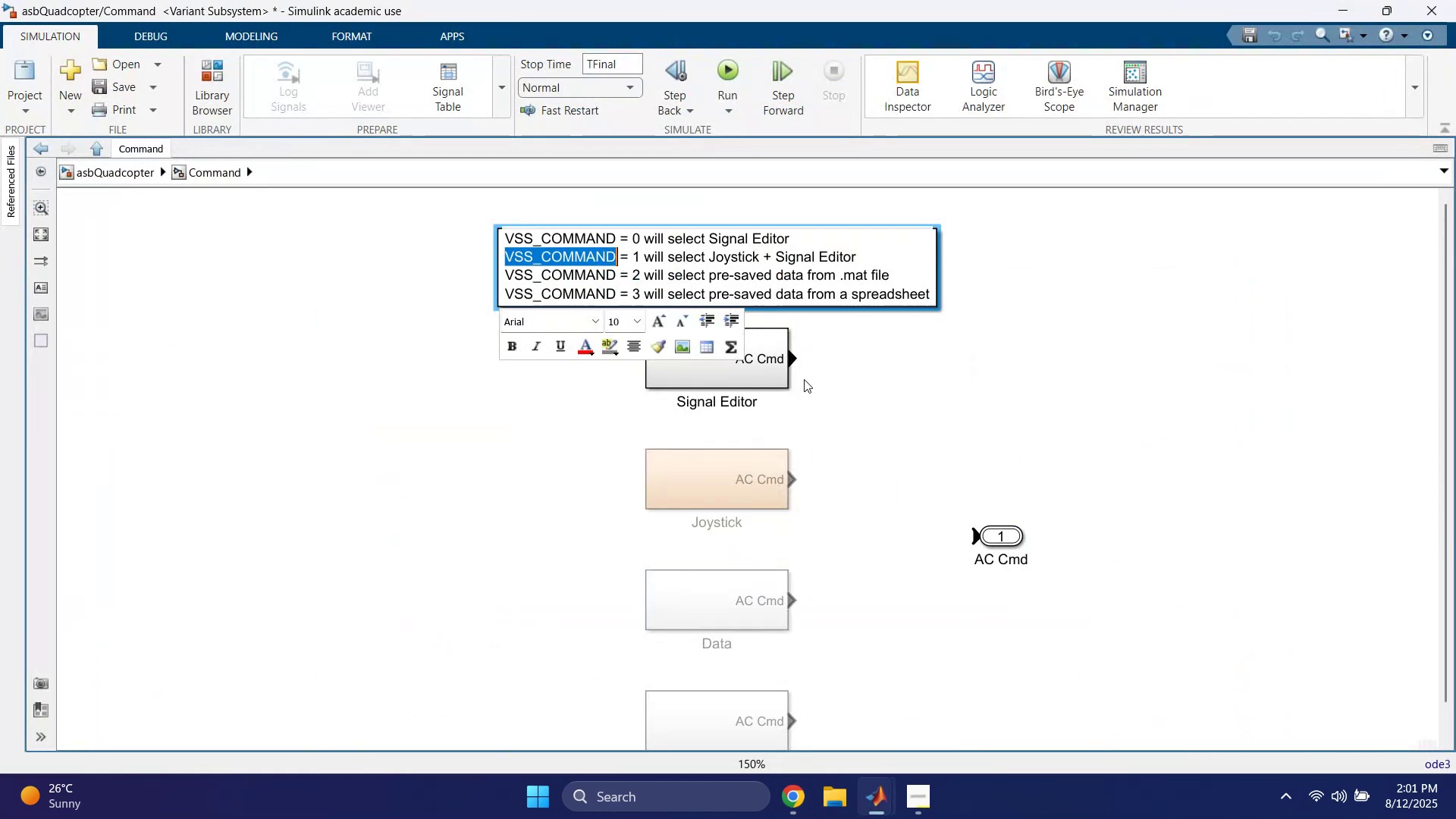 
left_click([944, 428])
 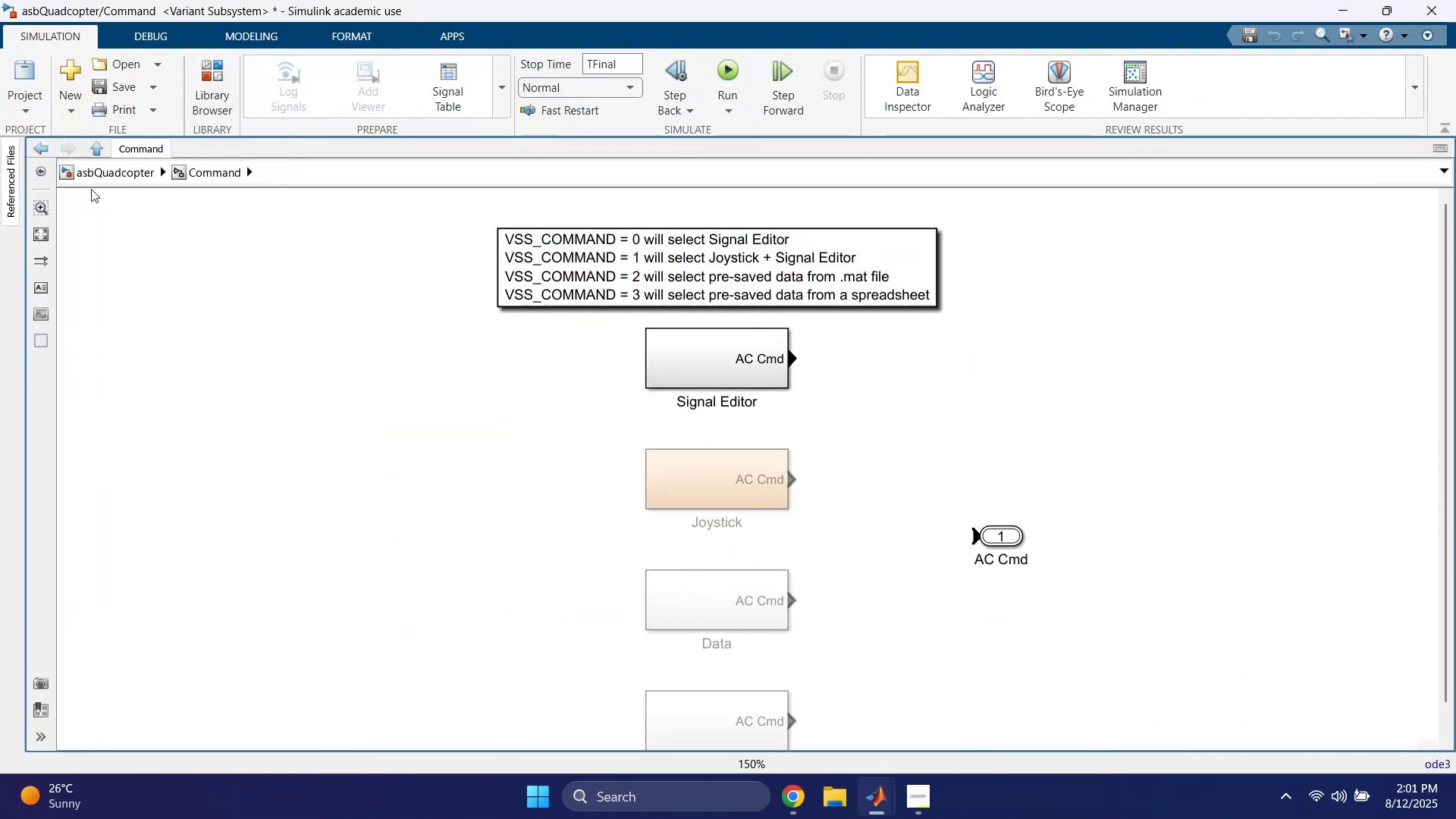 
key(Control+S)
 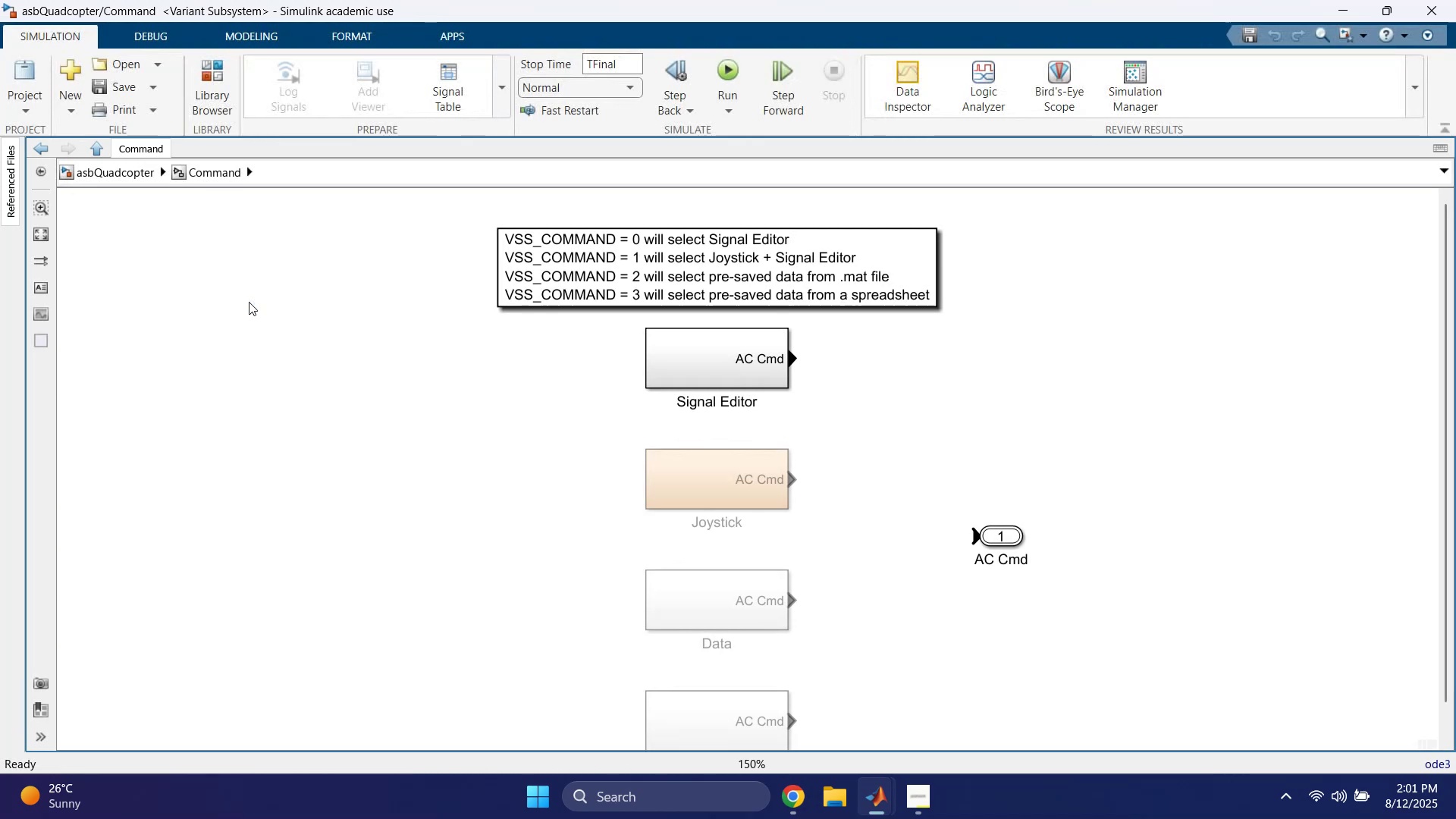 
key(Control+D)
 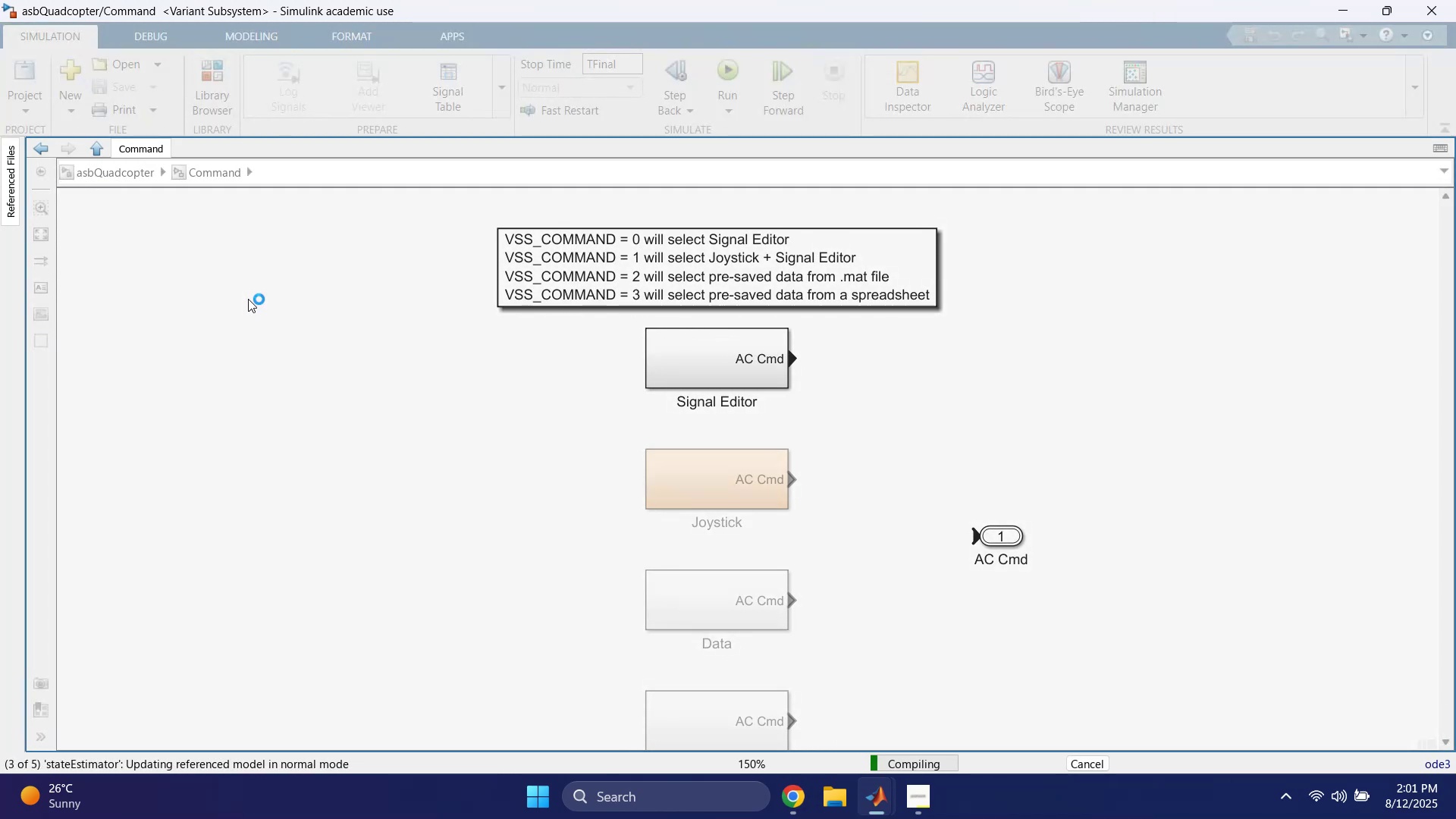 
wait(11.84)
 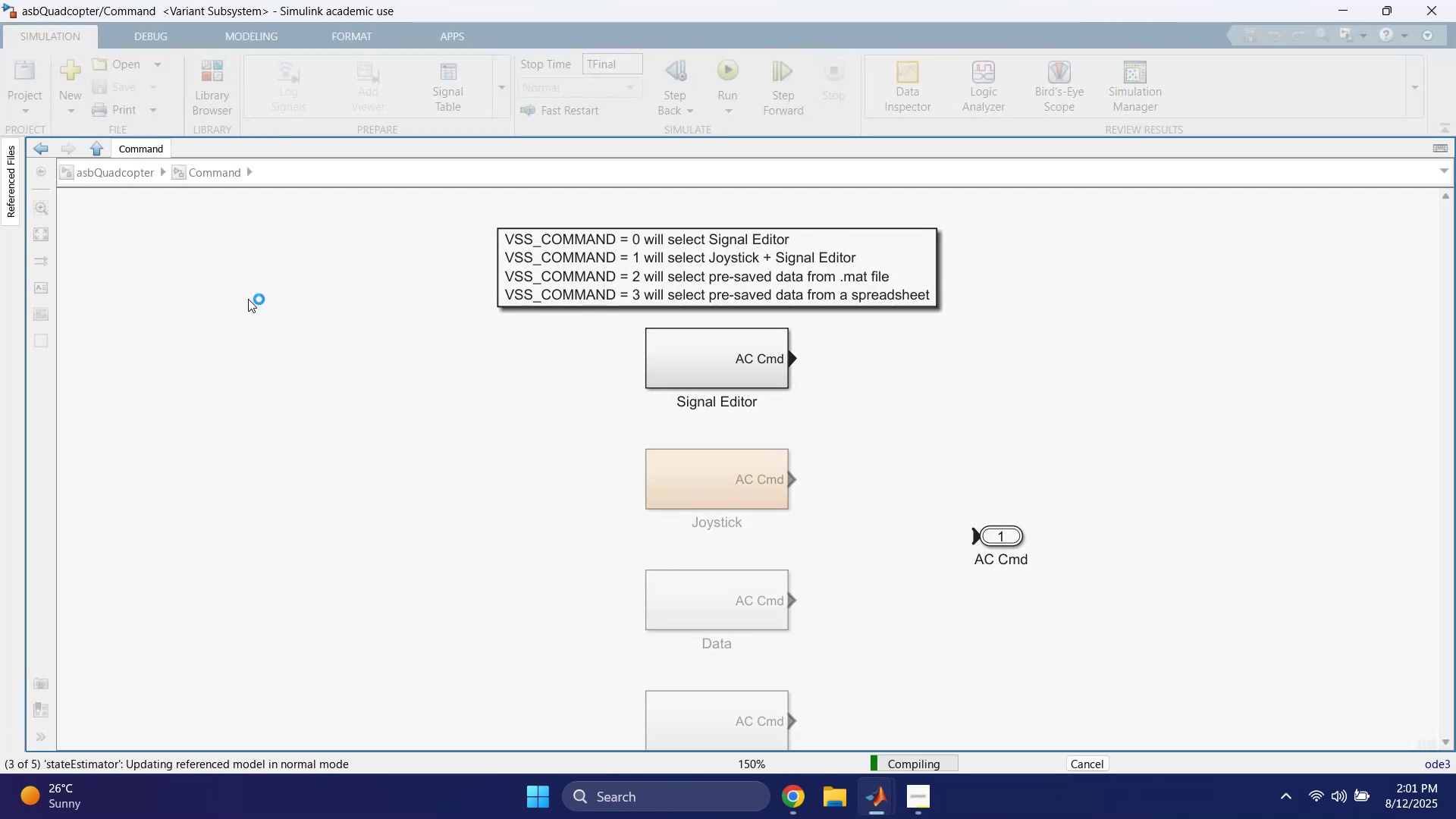 
left_click([582, 617])
 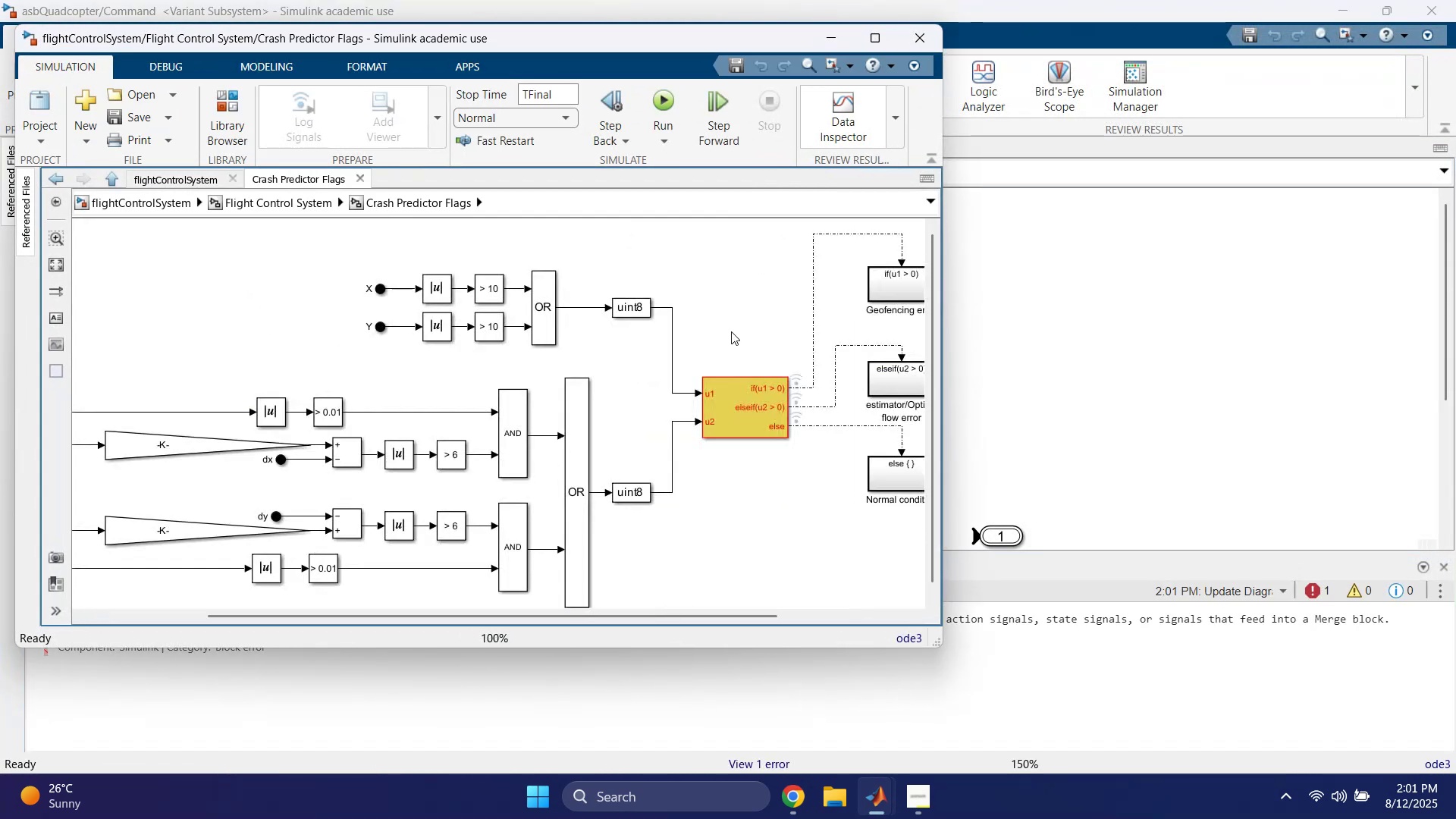 
scroll: coordinate [708, 351], scroll_direction: down, amount: 3.0
 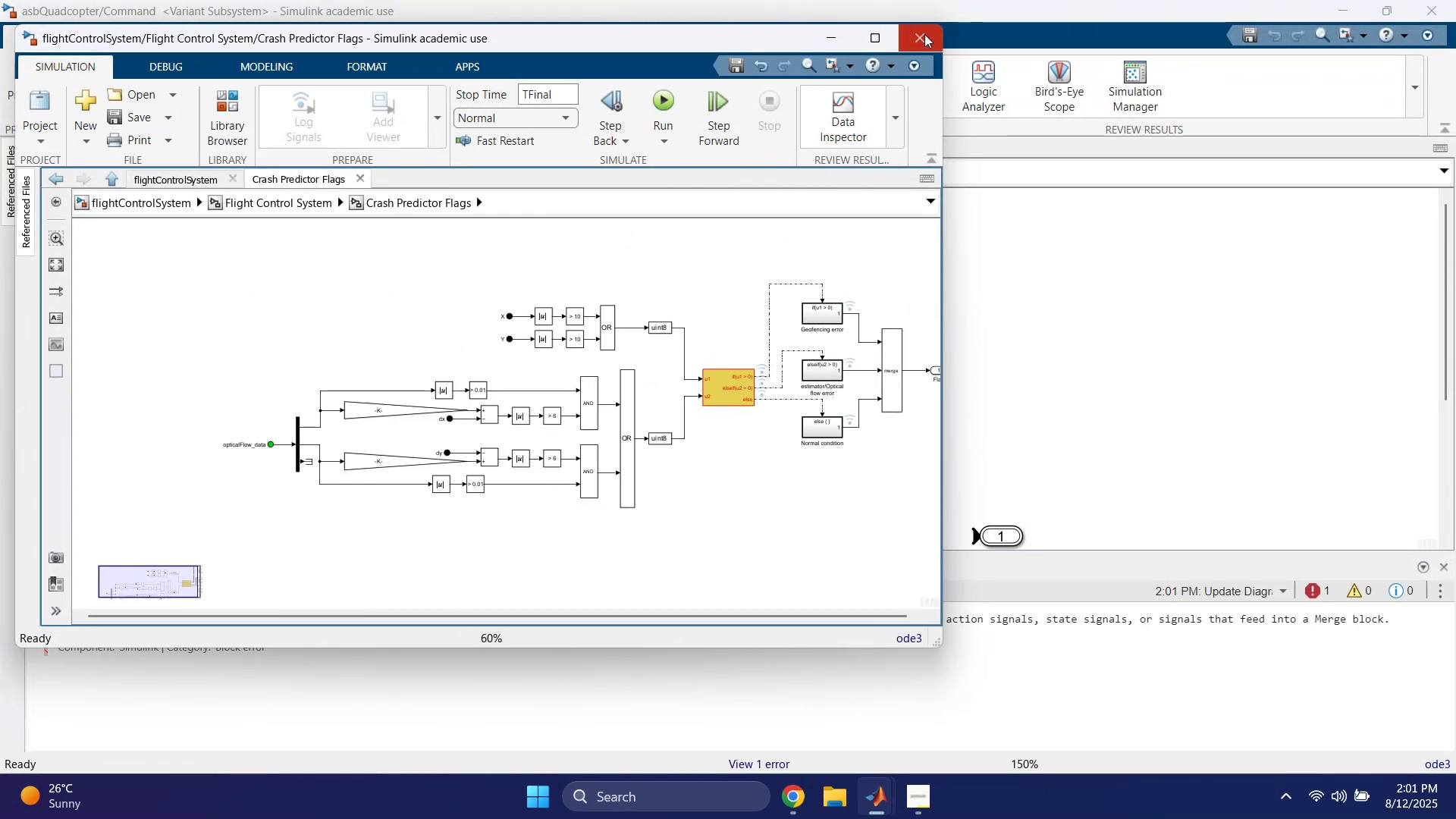 
left_click([923, 37])
 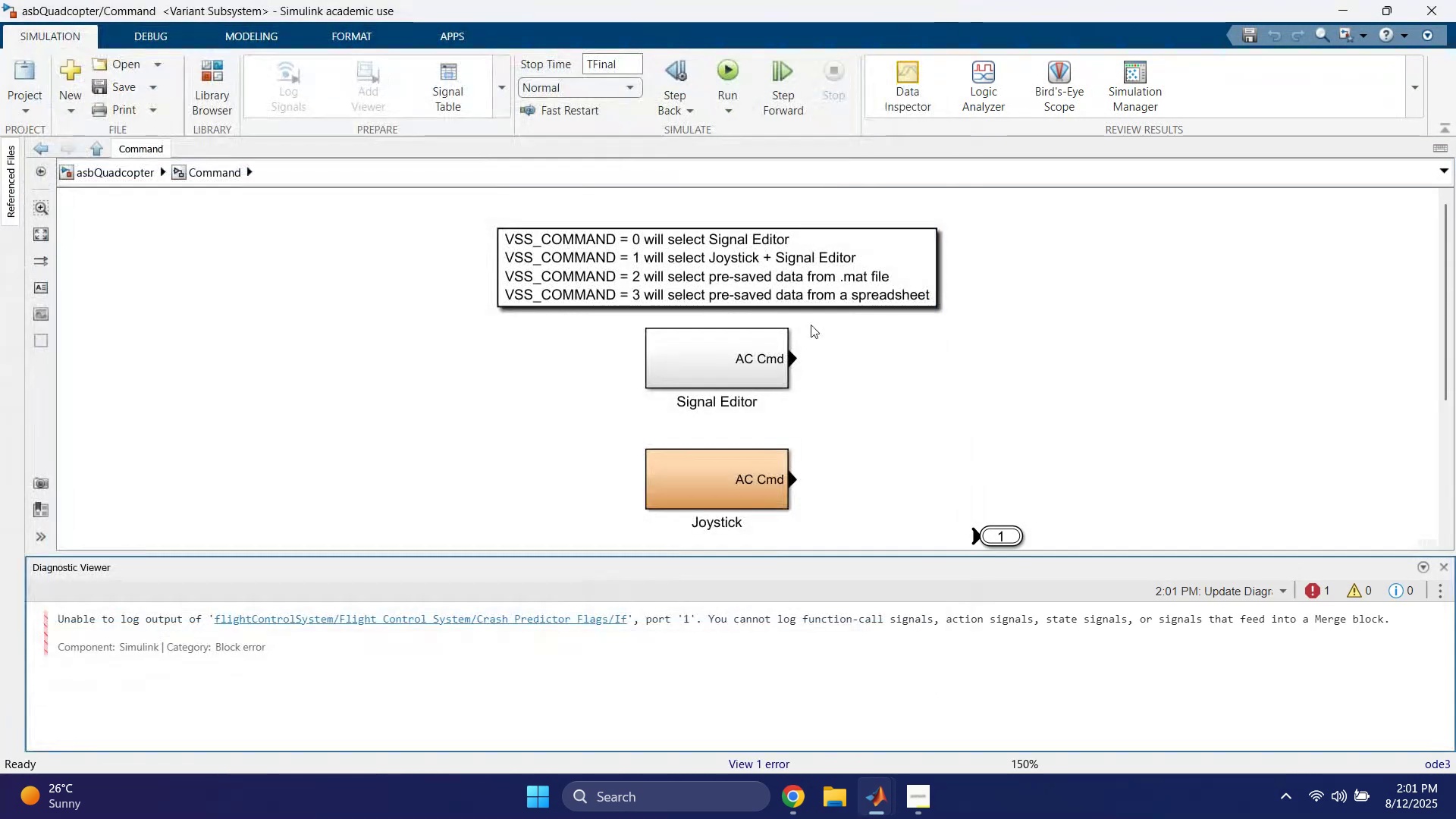 
scroll: coordinate [886, 412], scroll_direction: down, amount: 3.0
 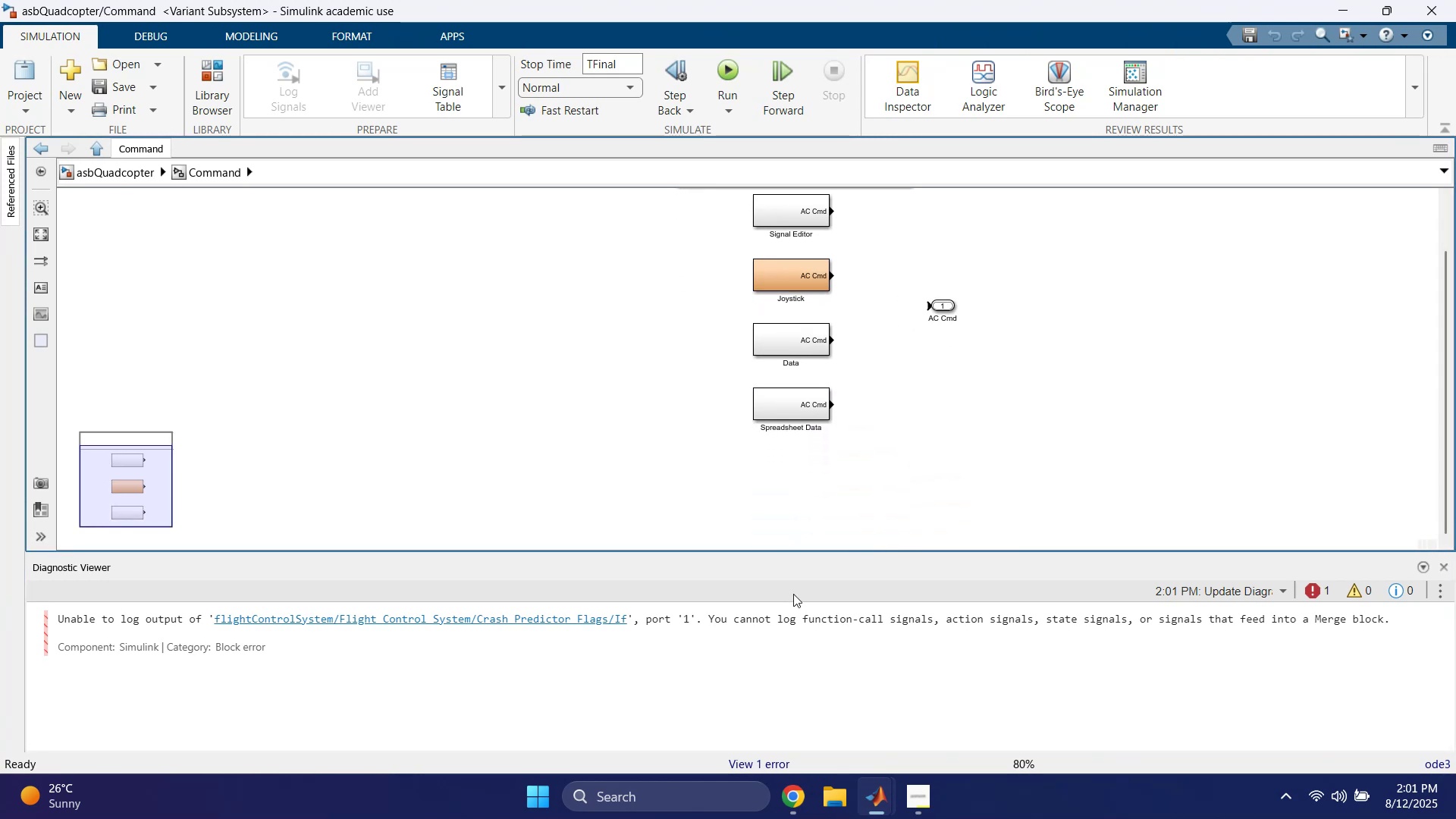 
left_click([585, 624])
 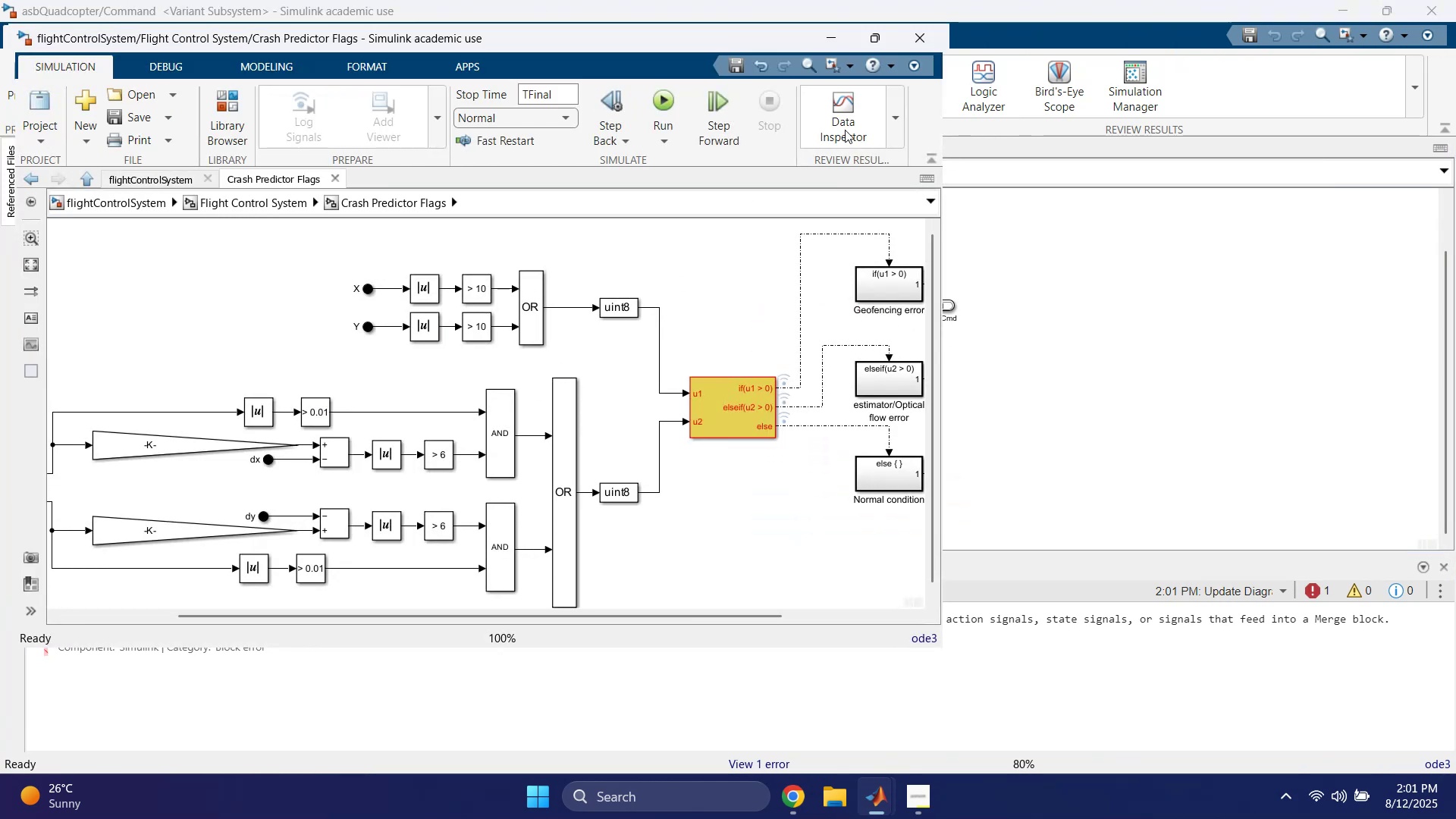 
left_click([825, 46])
 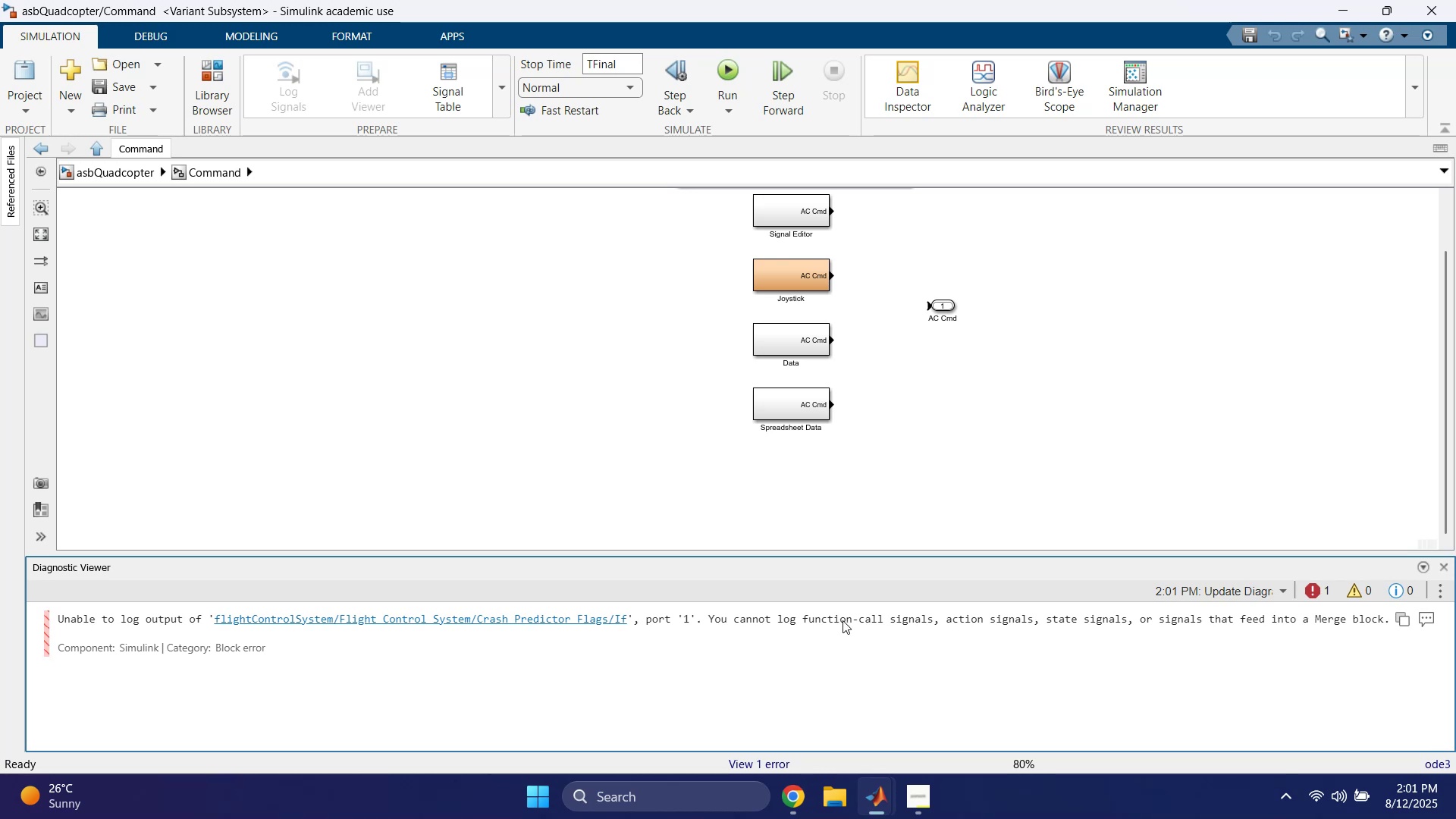 
wait(8.56)
 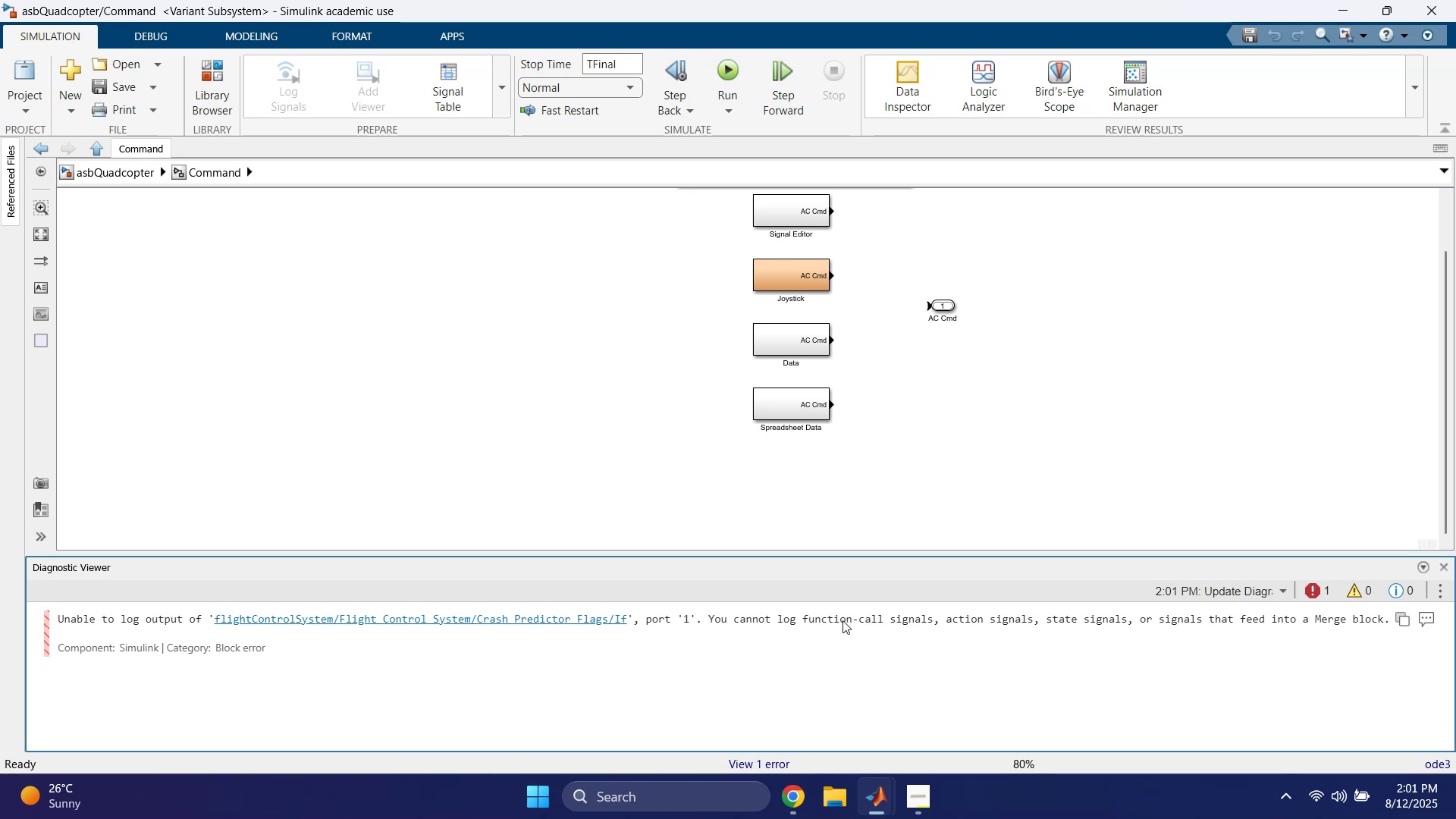 
left_click([534, 618])
 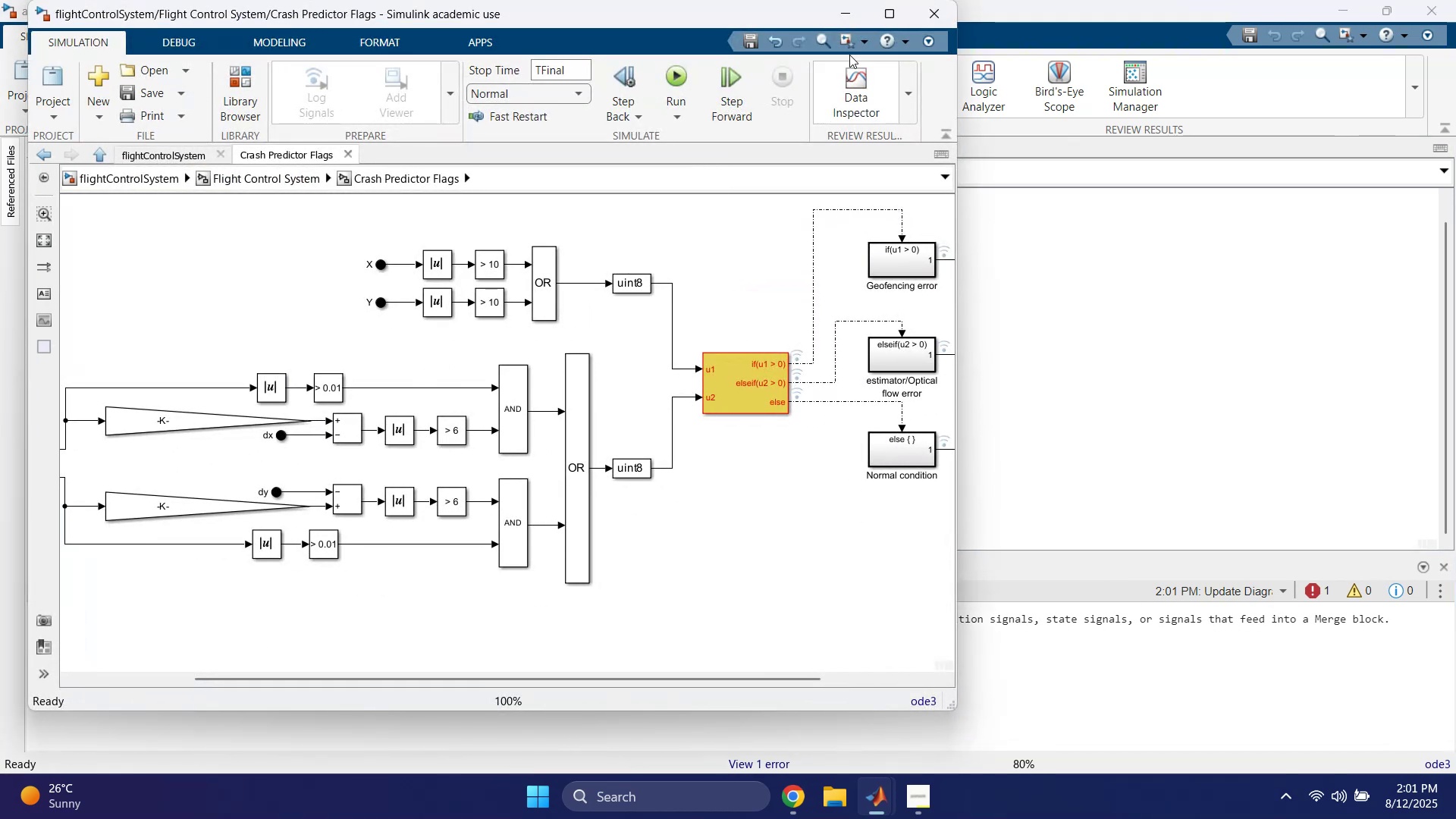 
left_click([846, 17])
 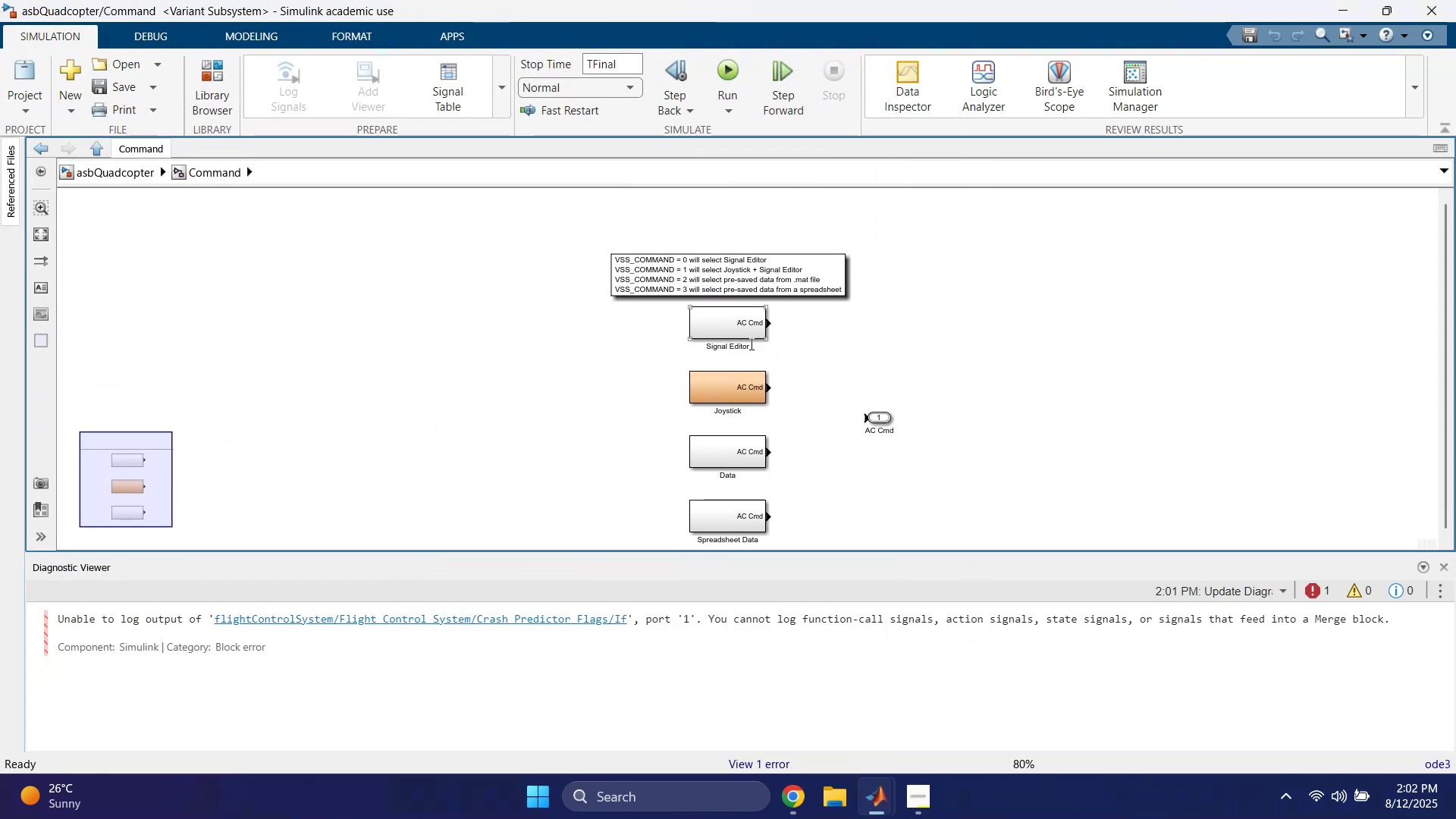 
scroll: coordinate [654, 271], scroll_direction: up, amount: 4.0
 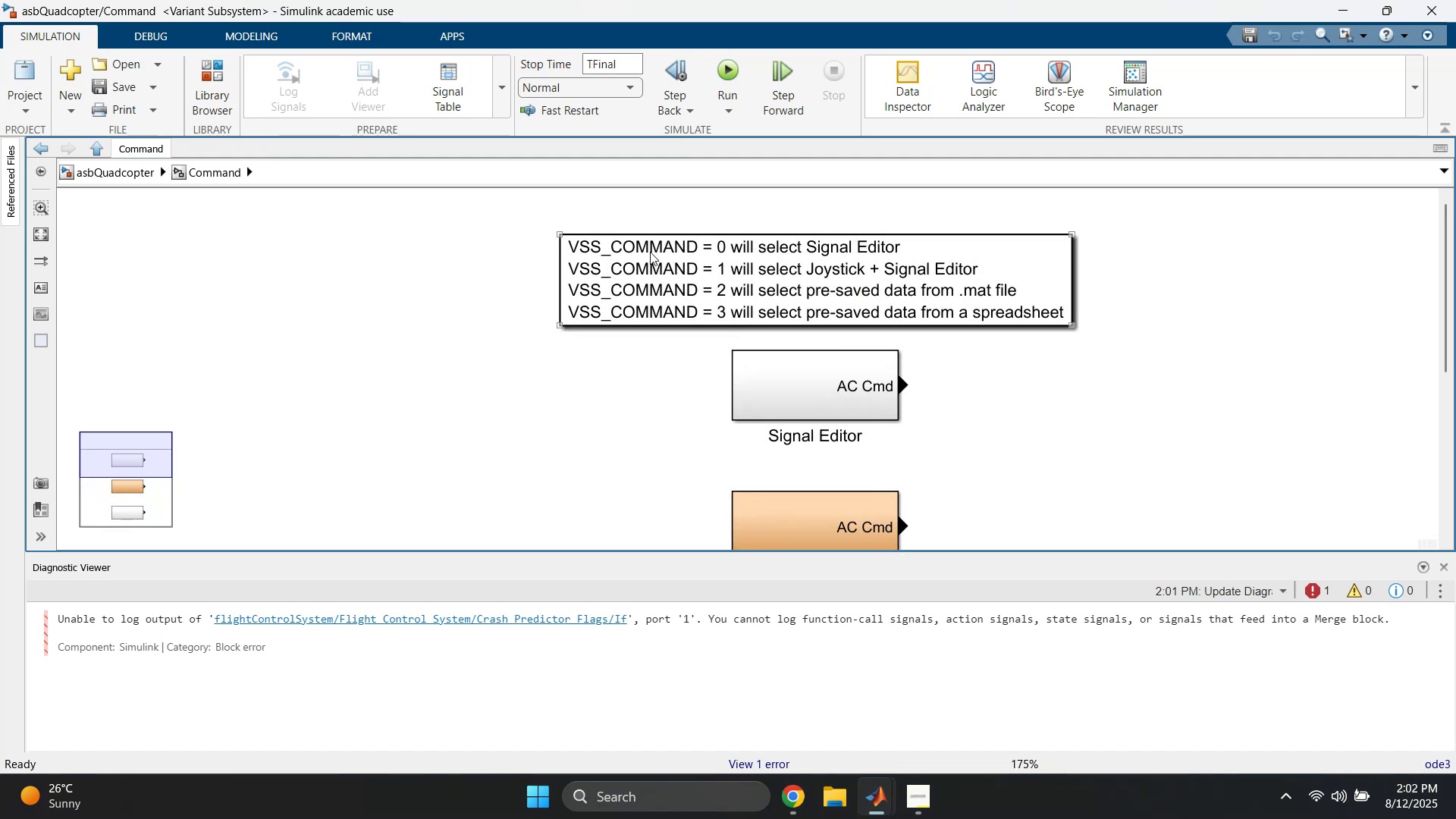 
left_click([656, 246])
 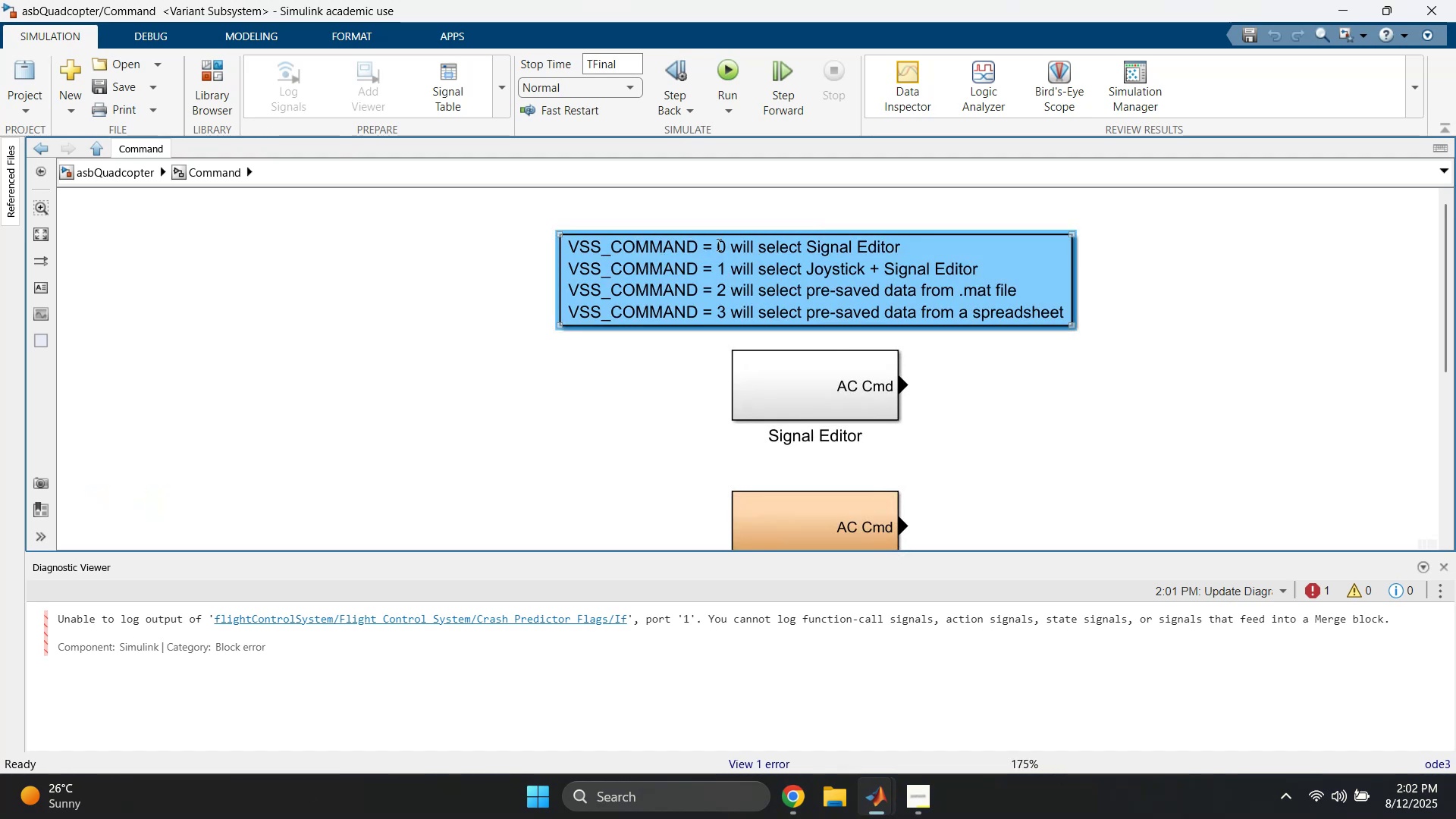 
scroll: coordinate [807, 383], scroll_direction: down, amount: 2.0
 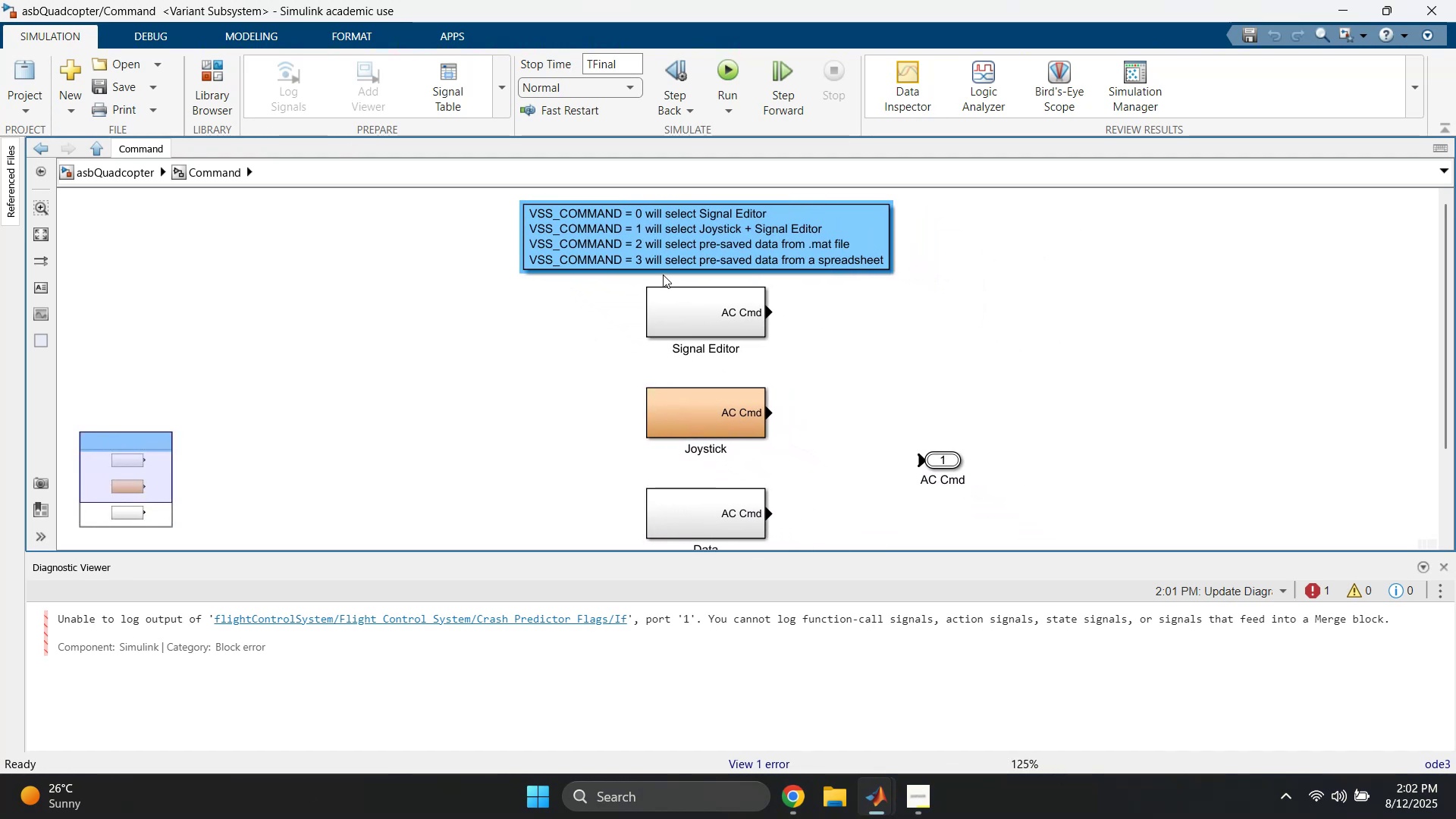 
wait(5.52)
 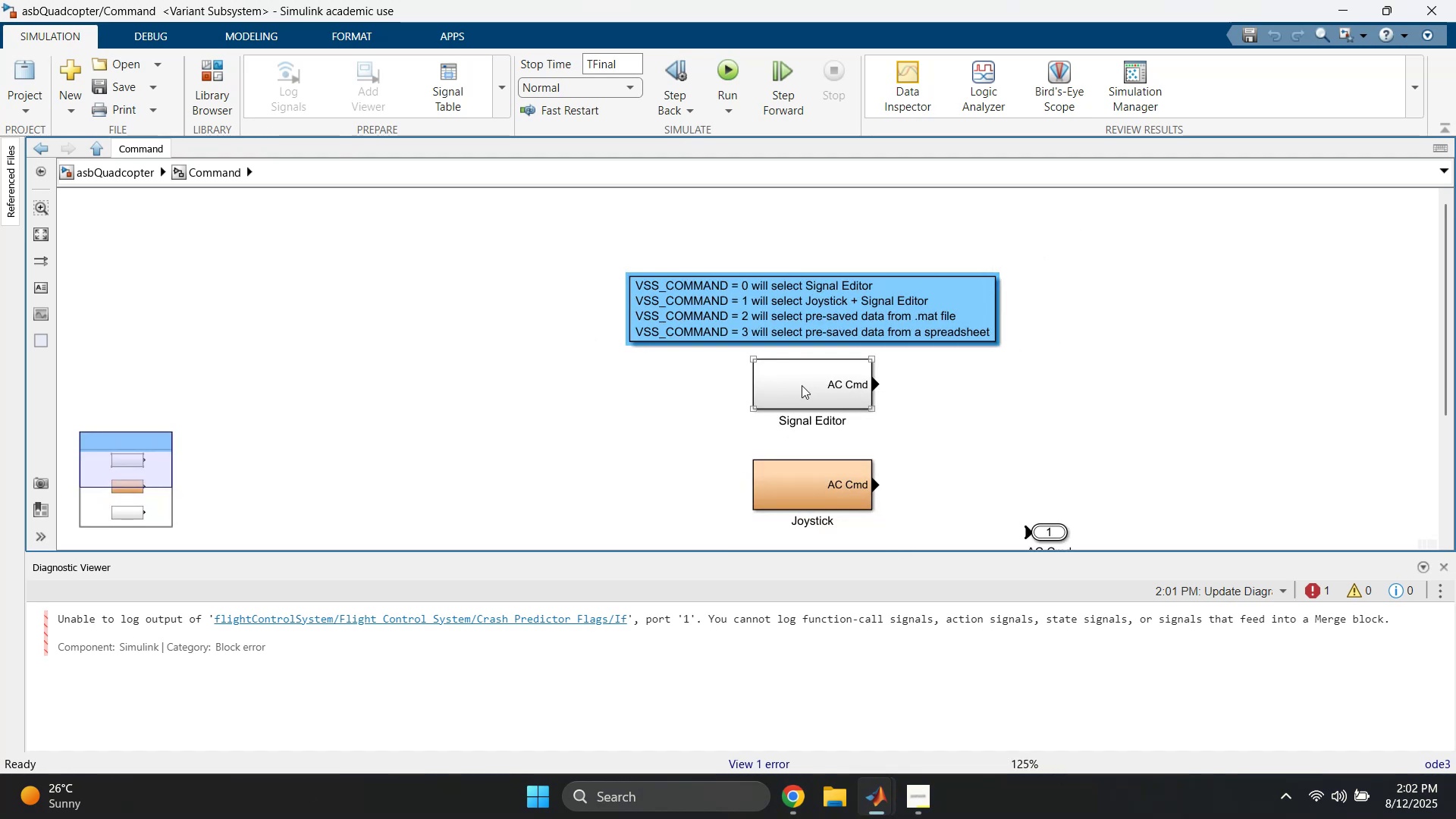 
left_click([600, 243])
 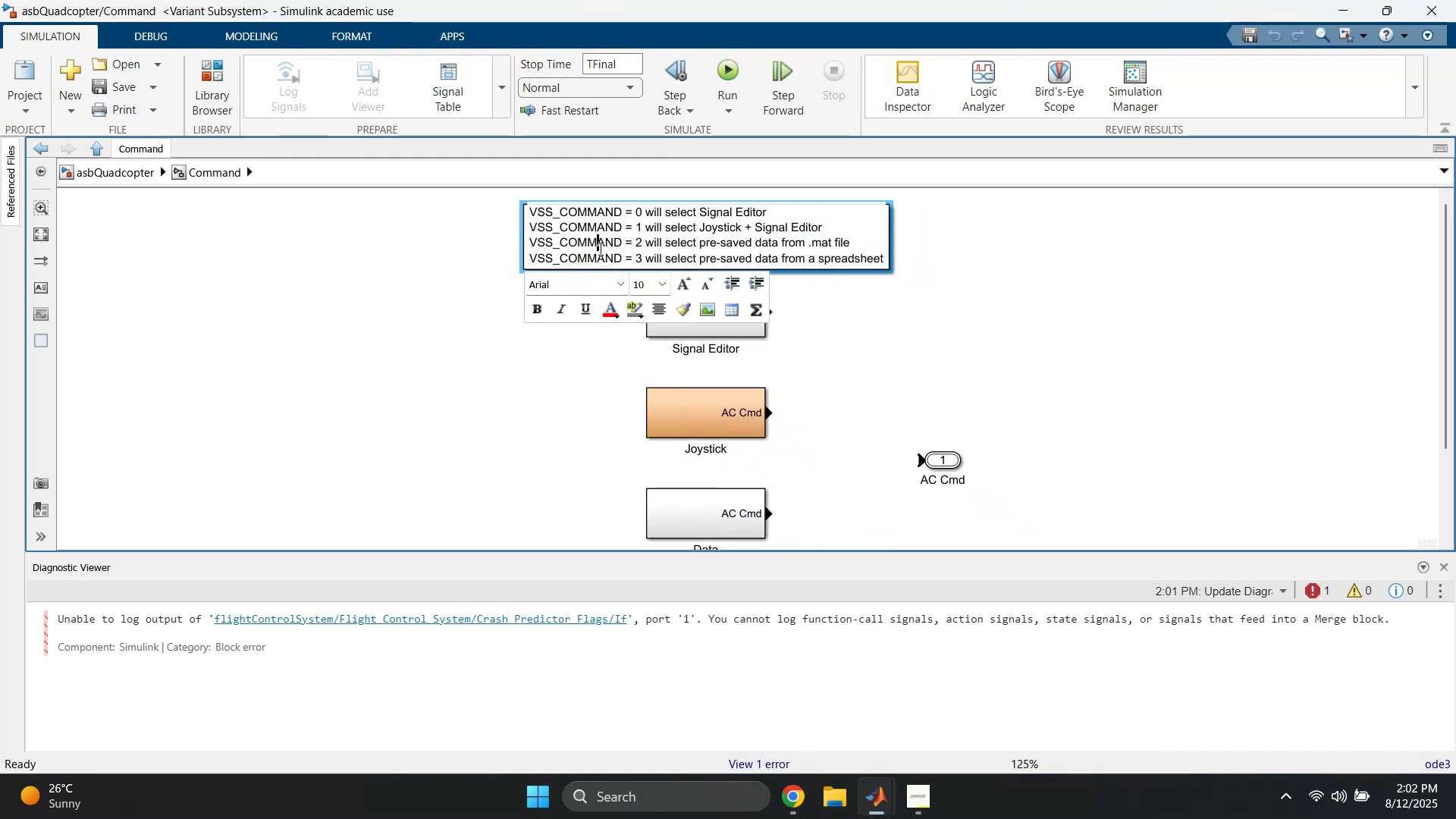 
double_click([598, 246])
 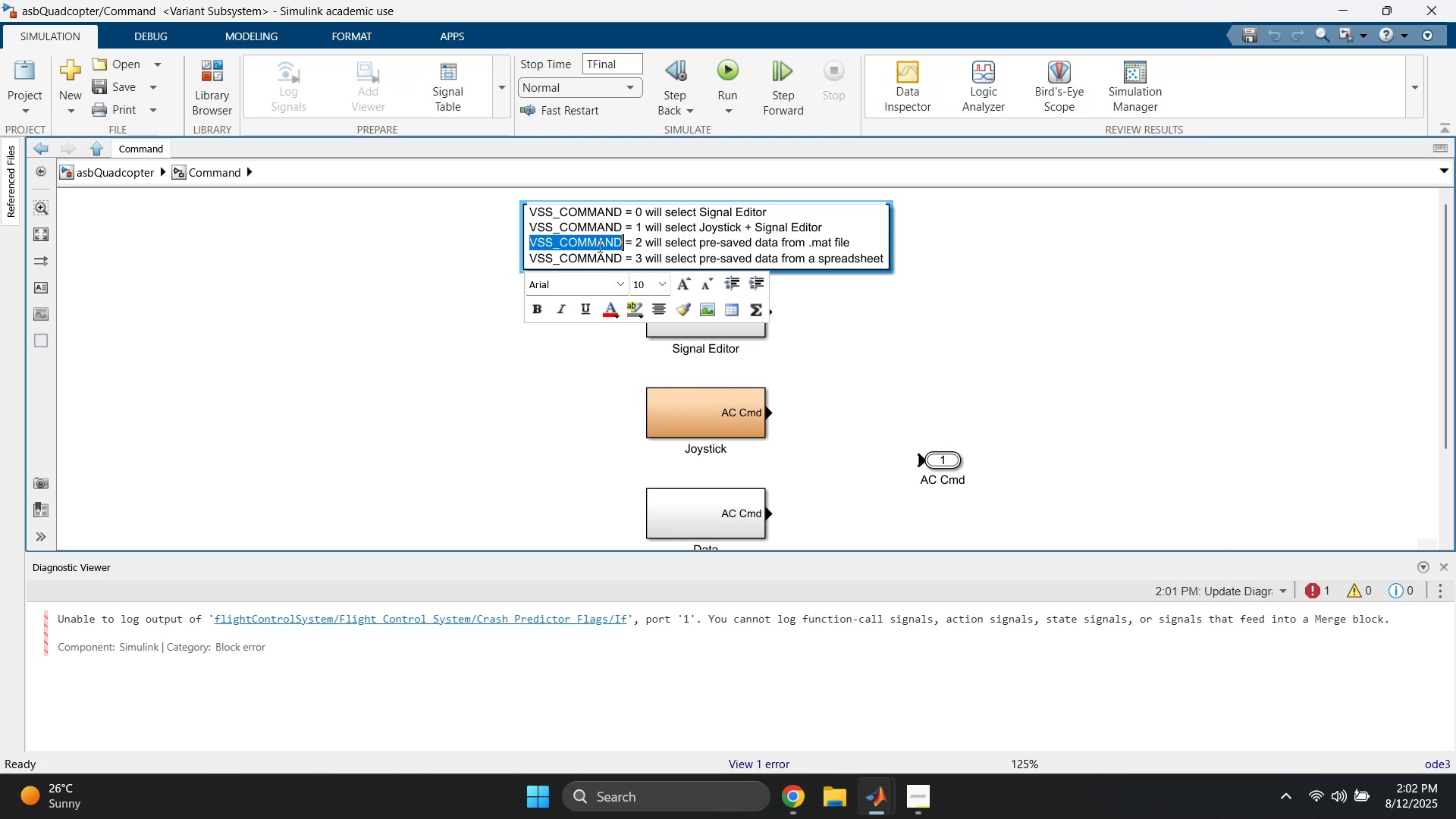 
key(Control+C)
 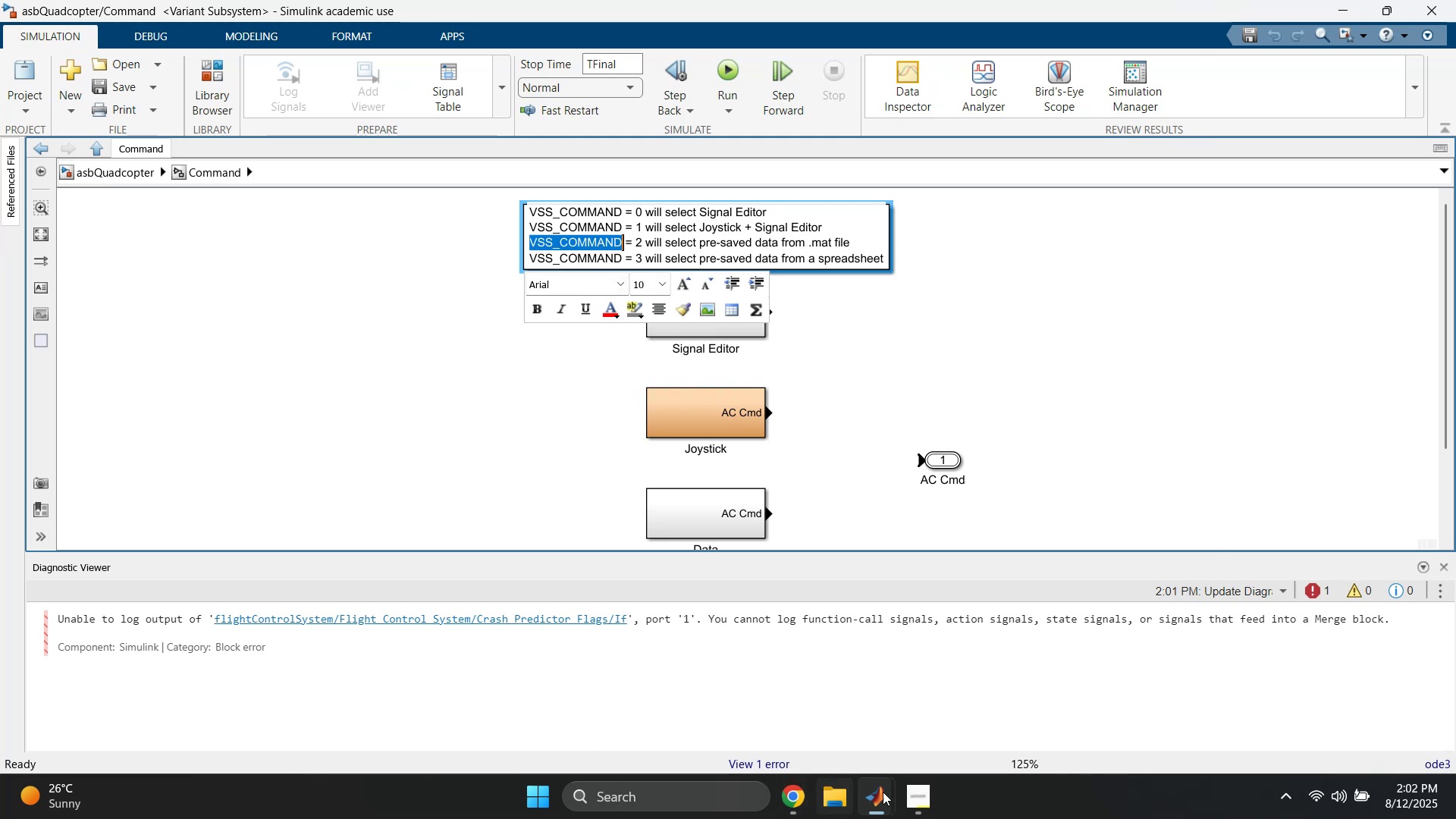 
left_click([890, 796])
 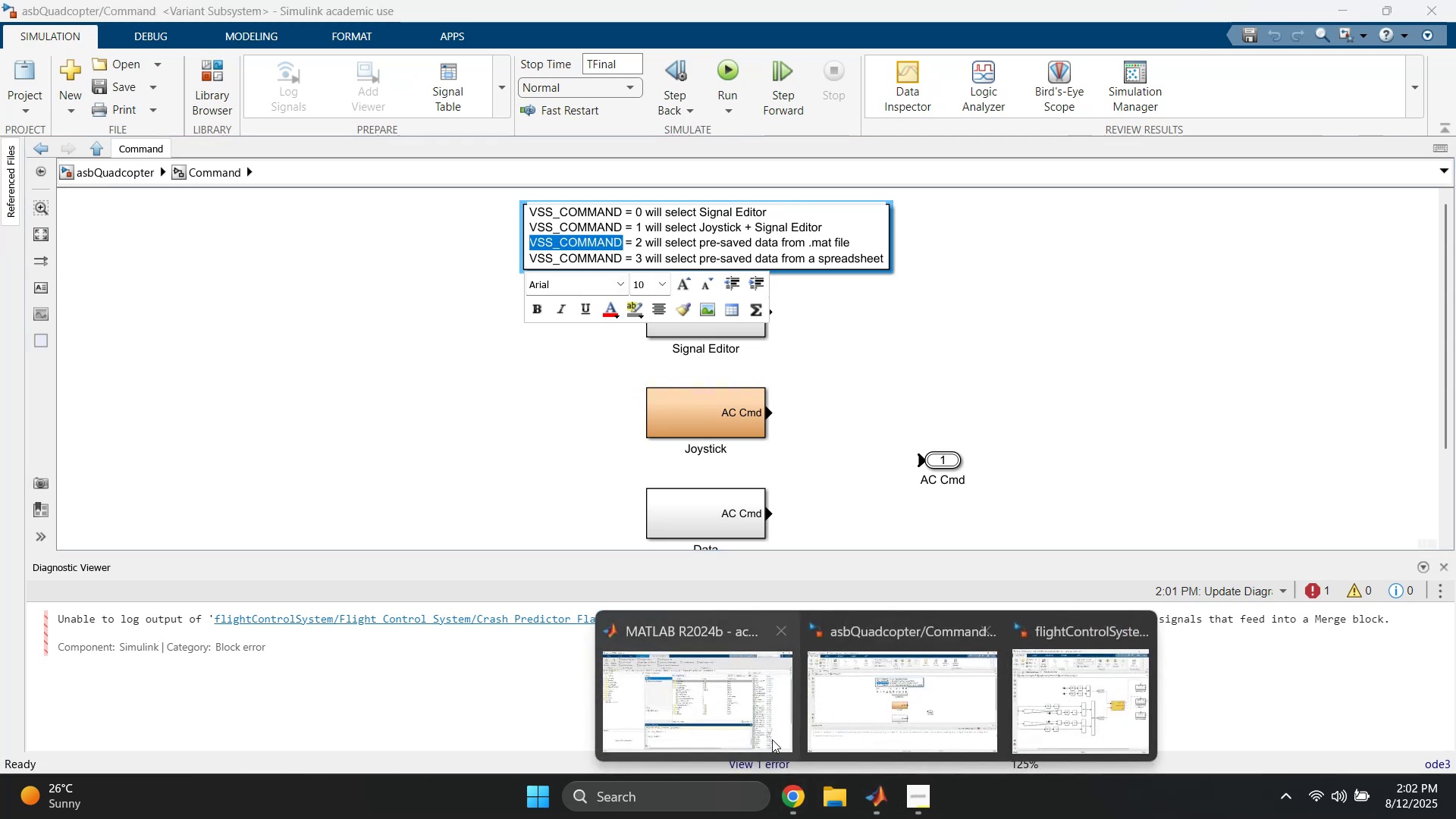 
left_click([707, 703])
 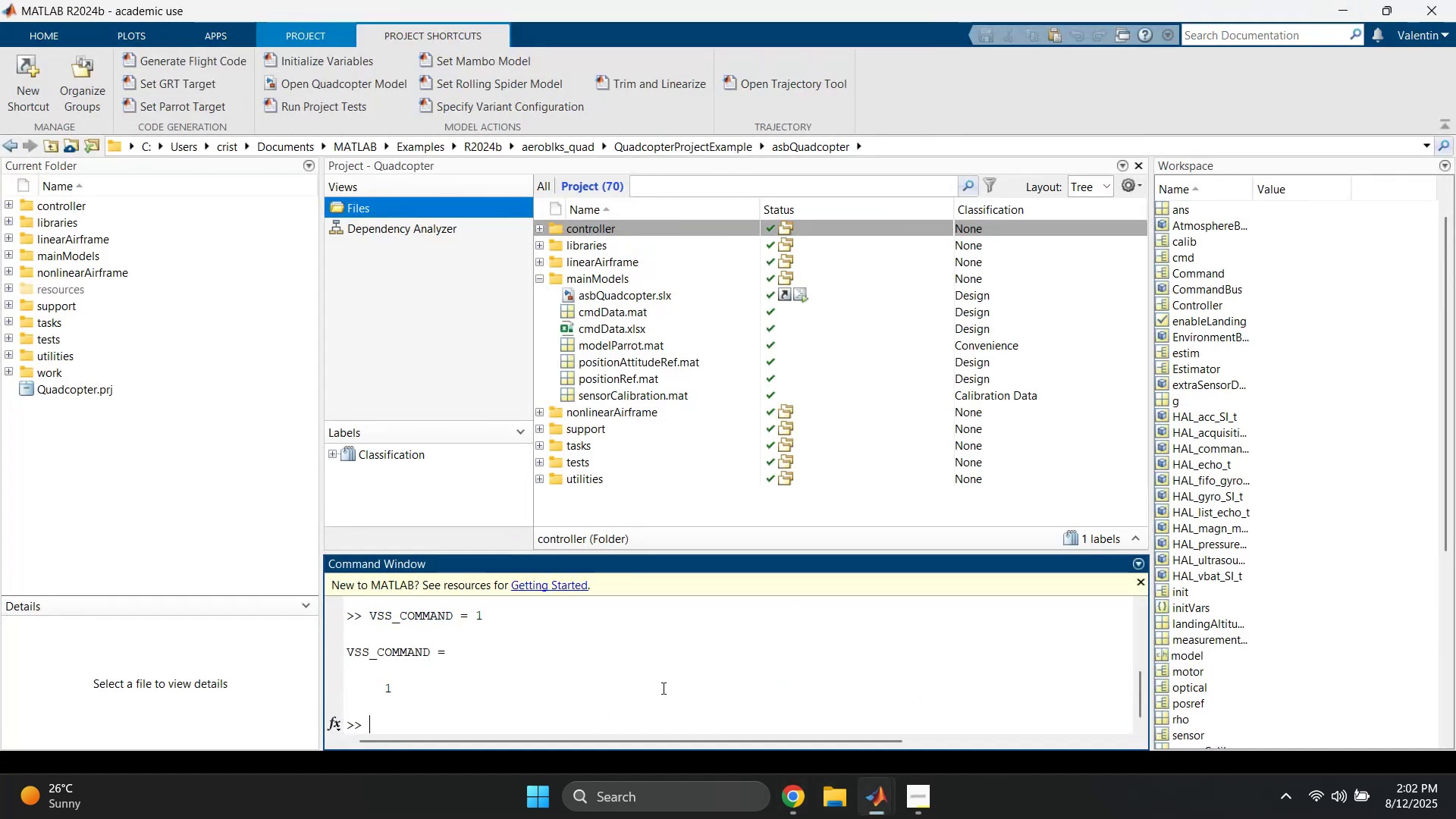 
key(Control+ControlLeft)
 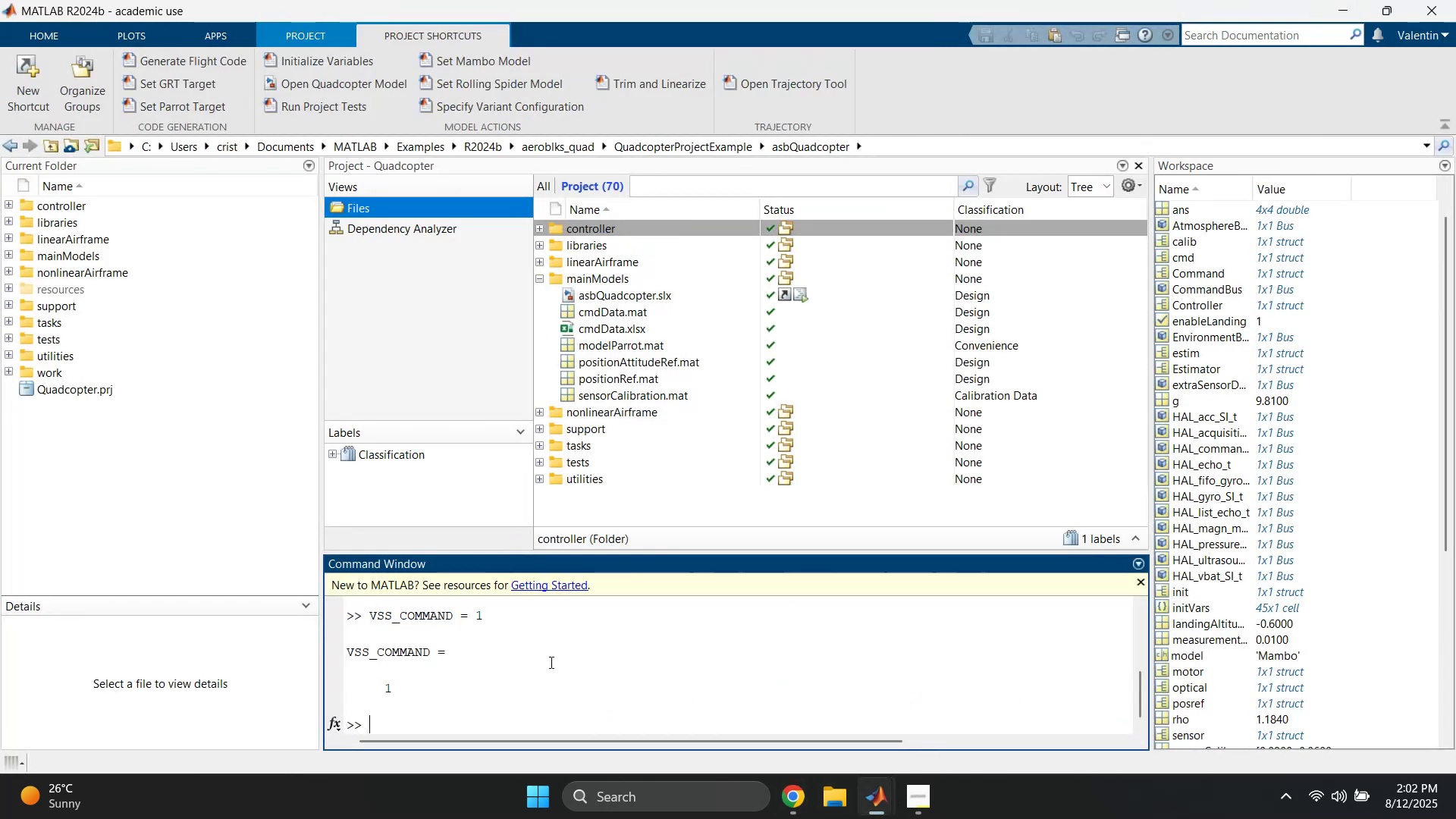 
key(Control+V)
 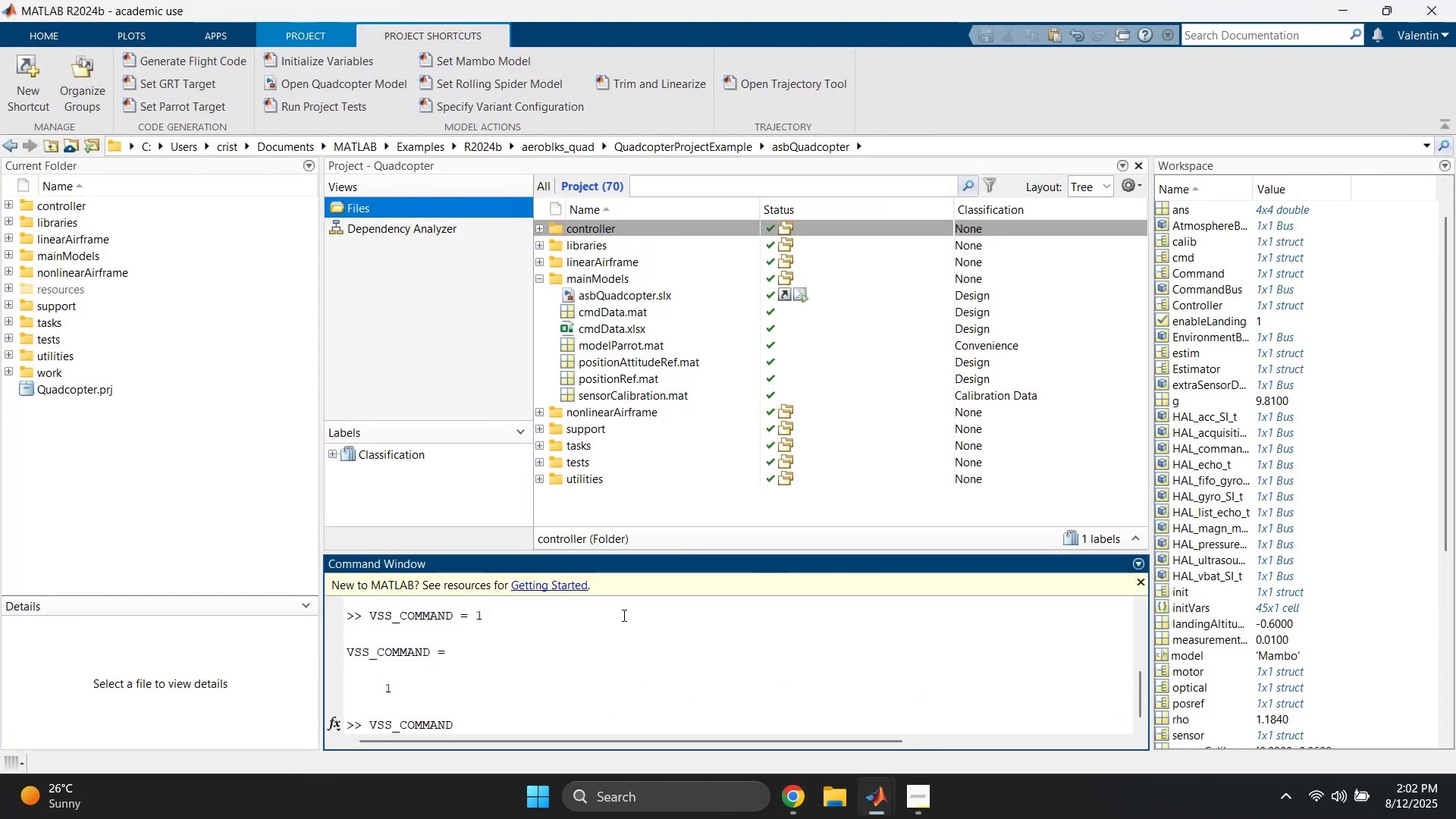 
key(Space)
 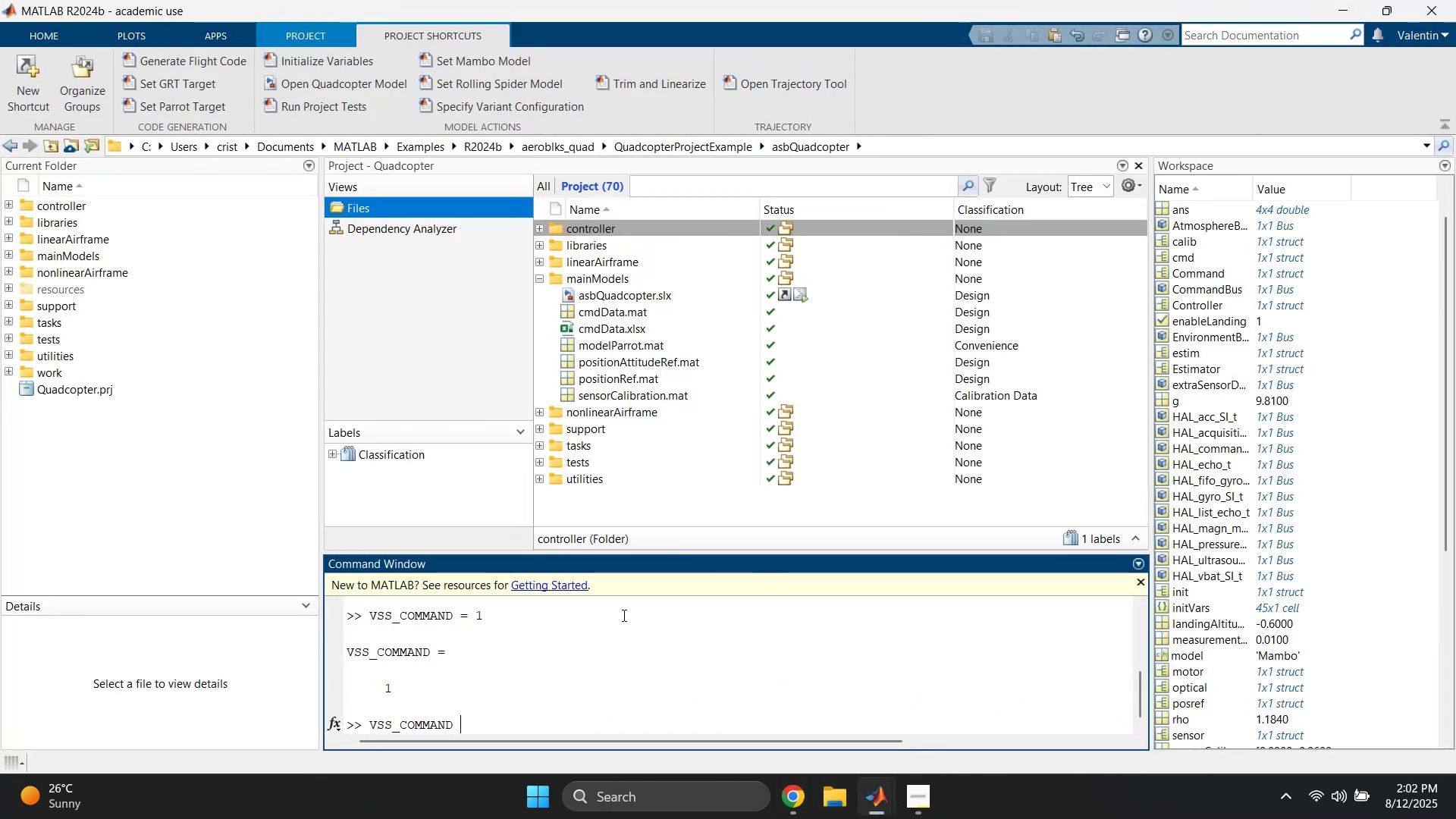 
key(Equal)
 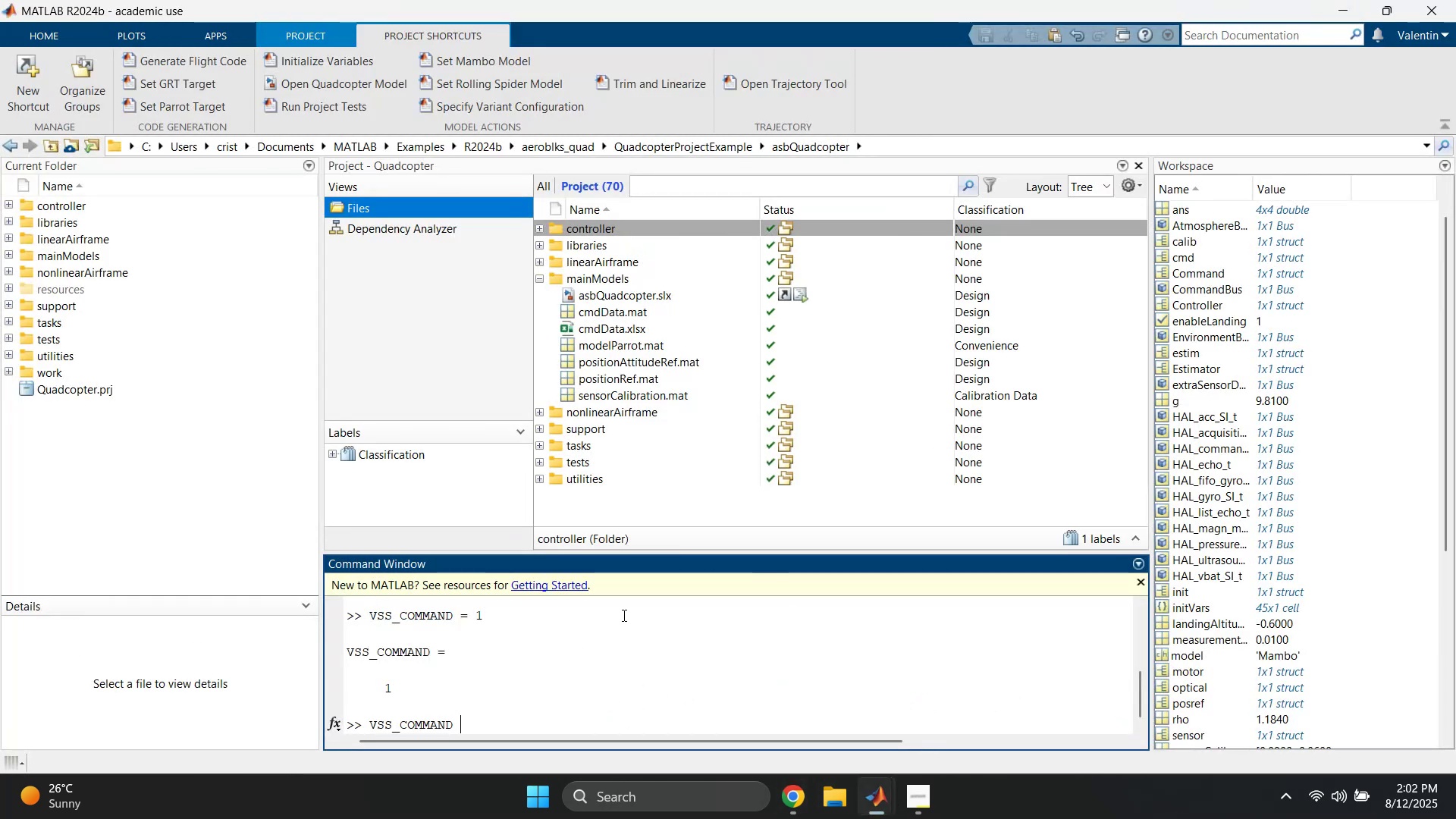 
key(Space)
 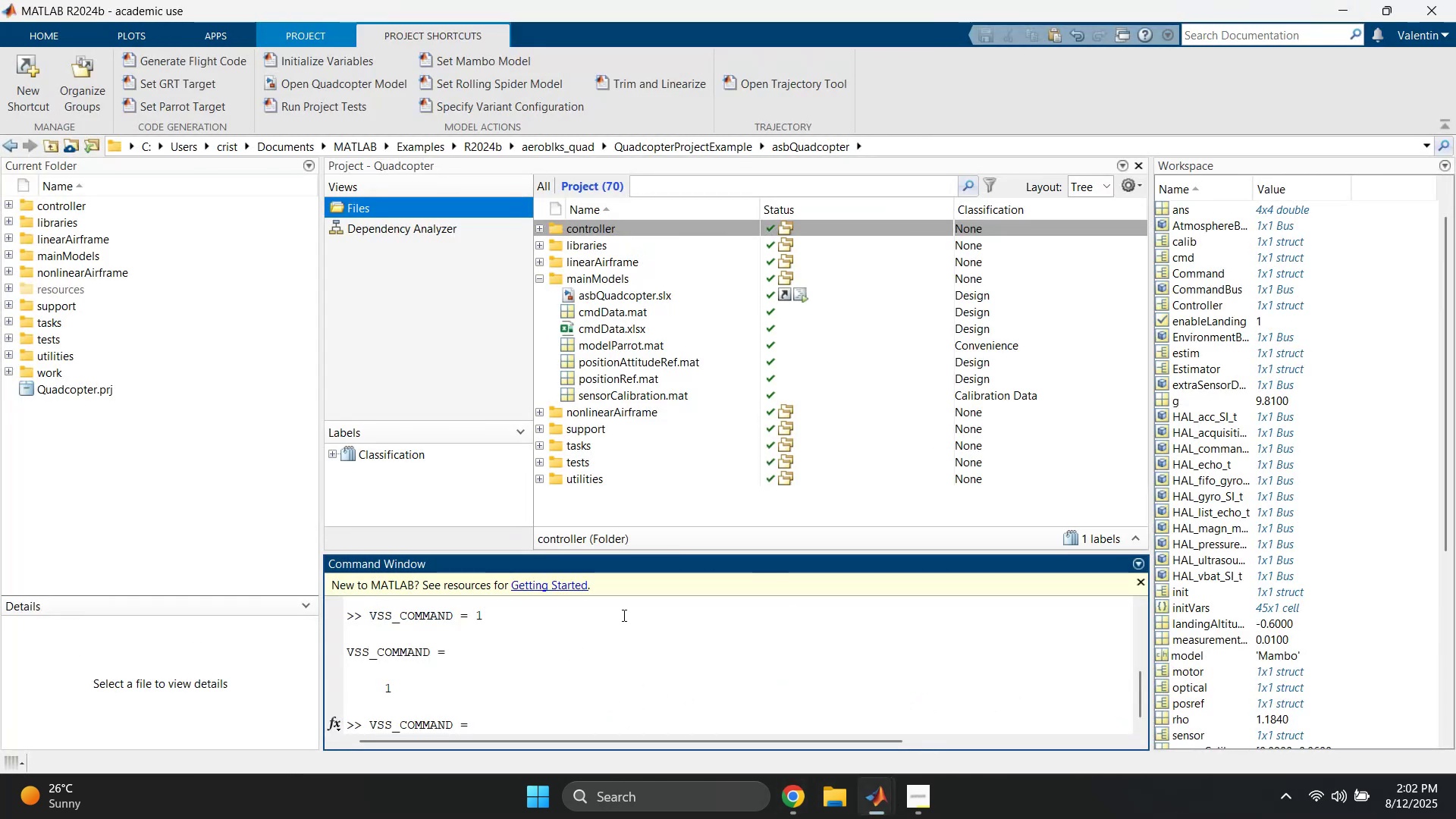 
key(2)
 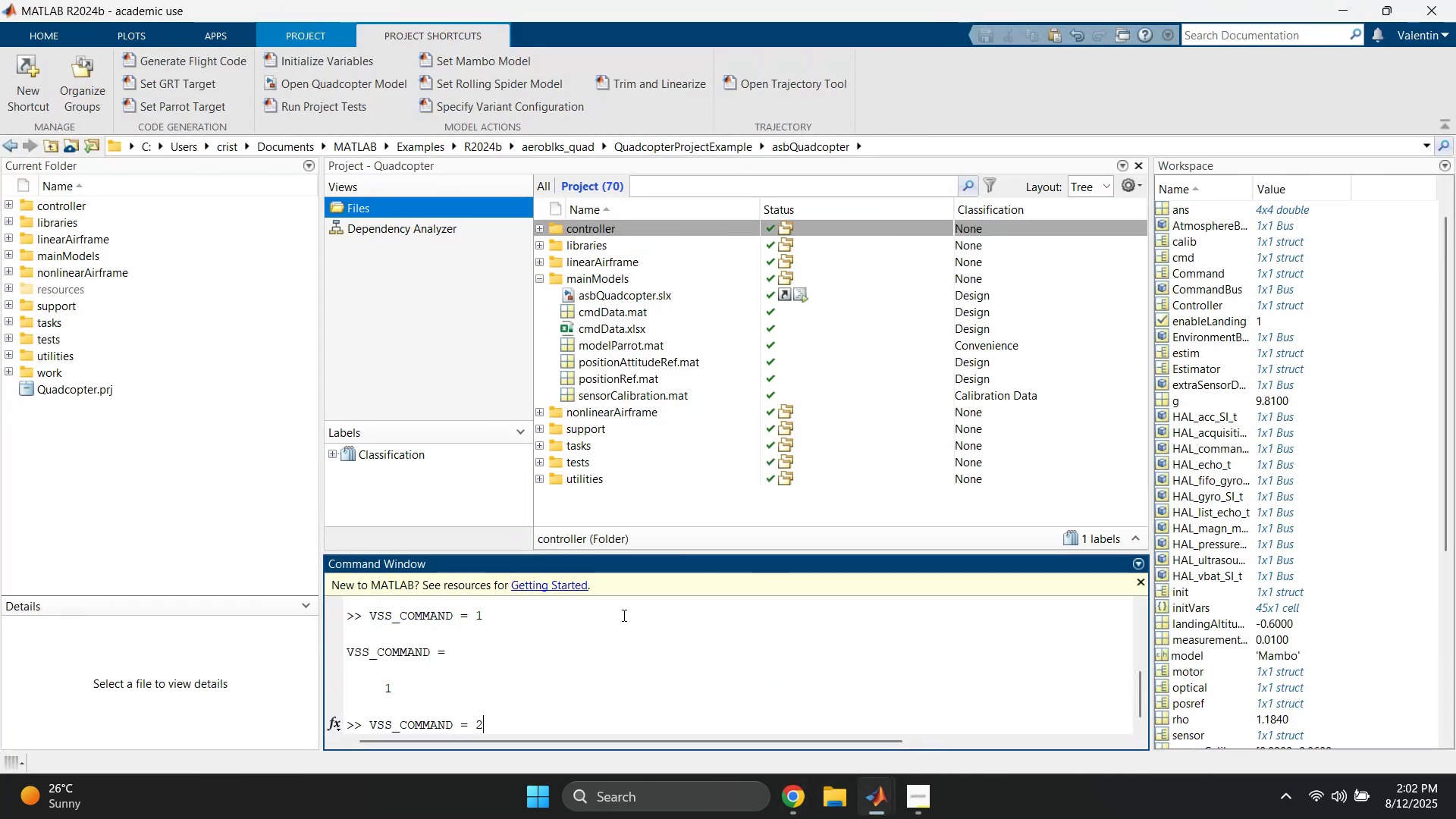 
key(Enter)
 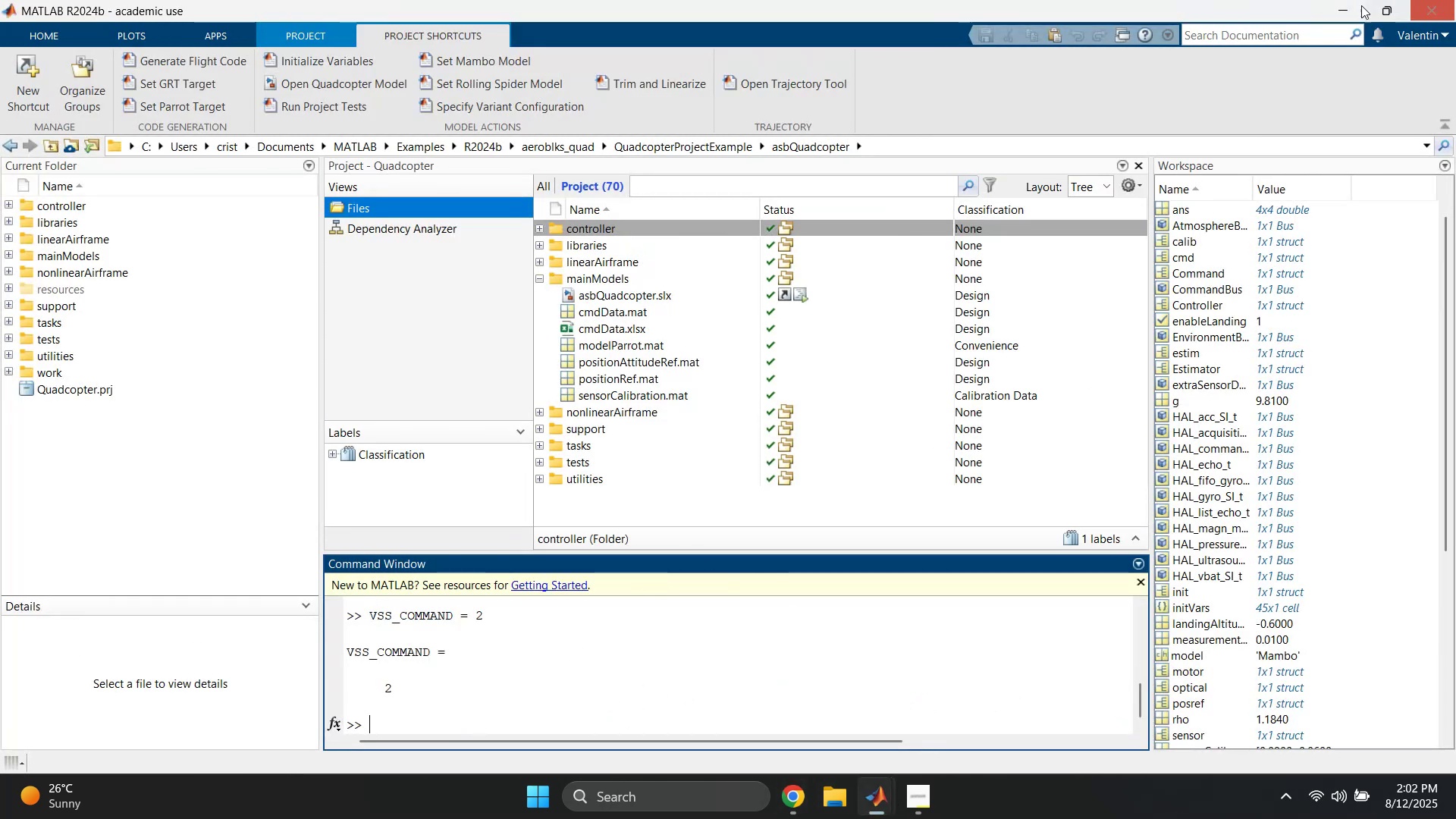 
left_click([1335, 8])
 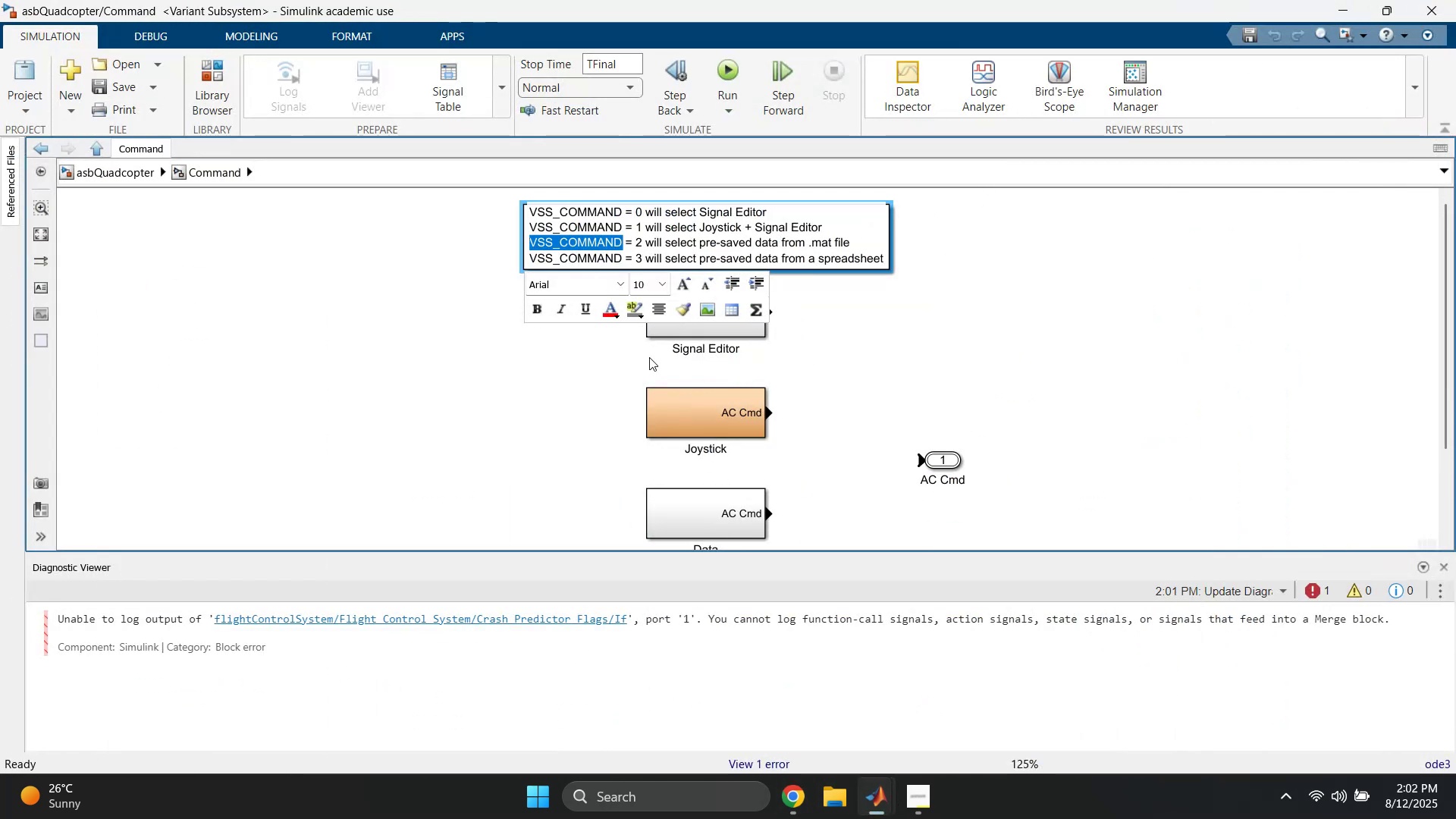 
left_click([554, 423])
 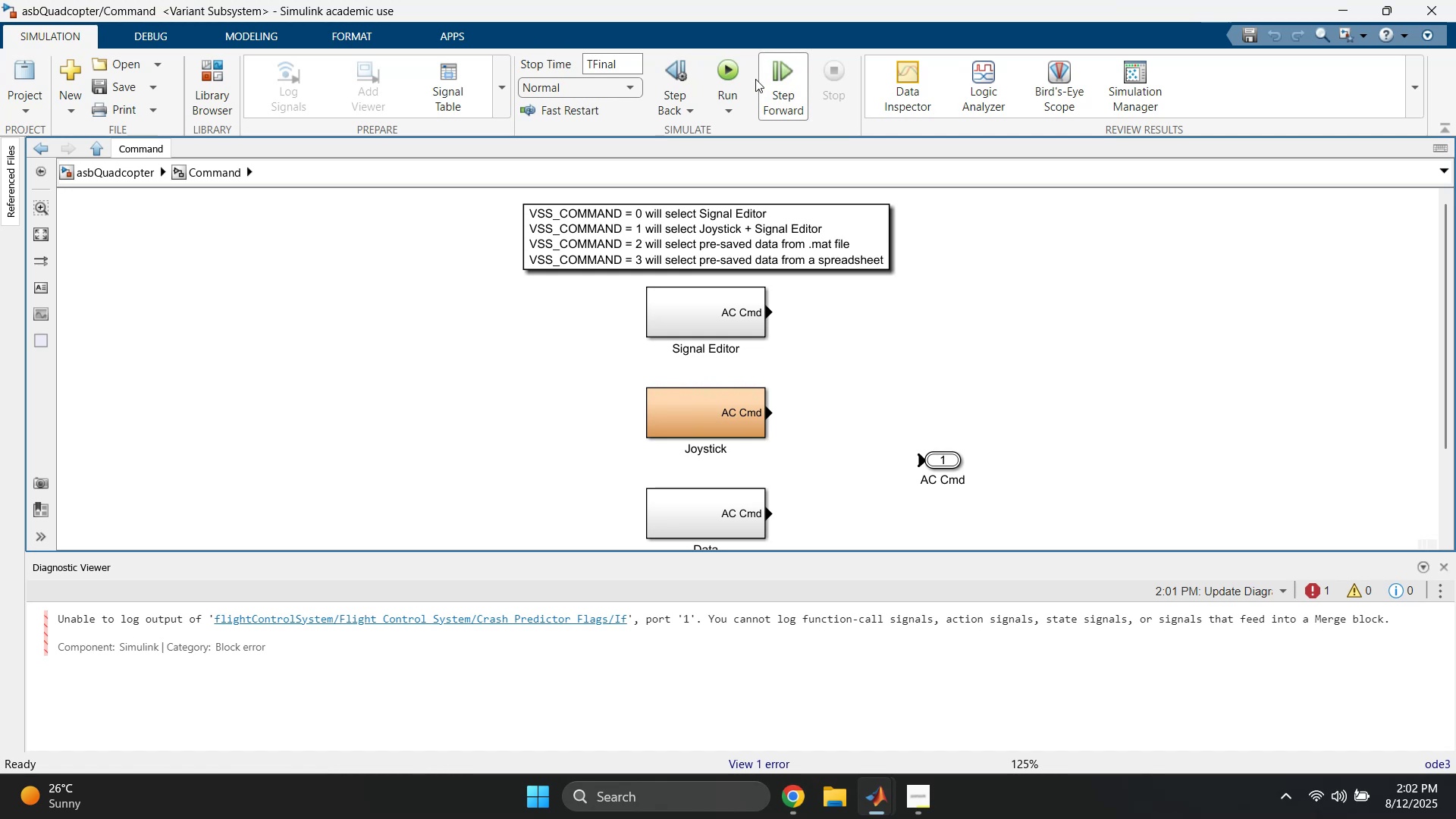 
left_click([736, 69])
 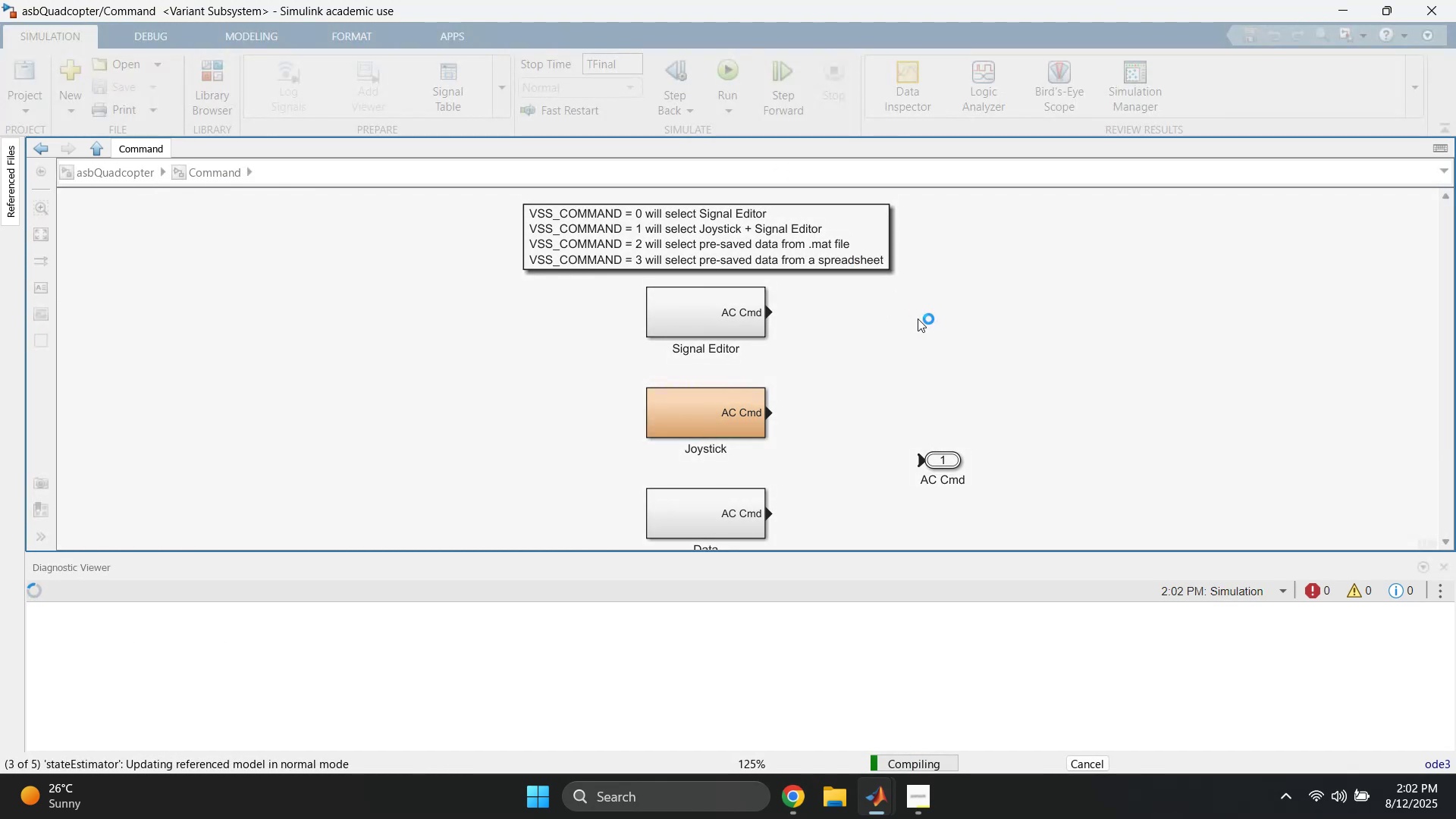 
wait(8.18)
 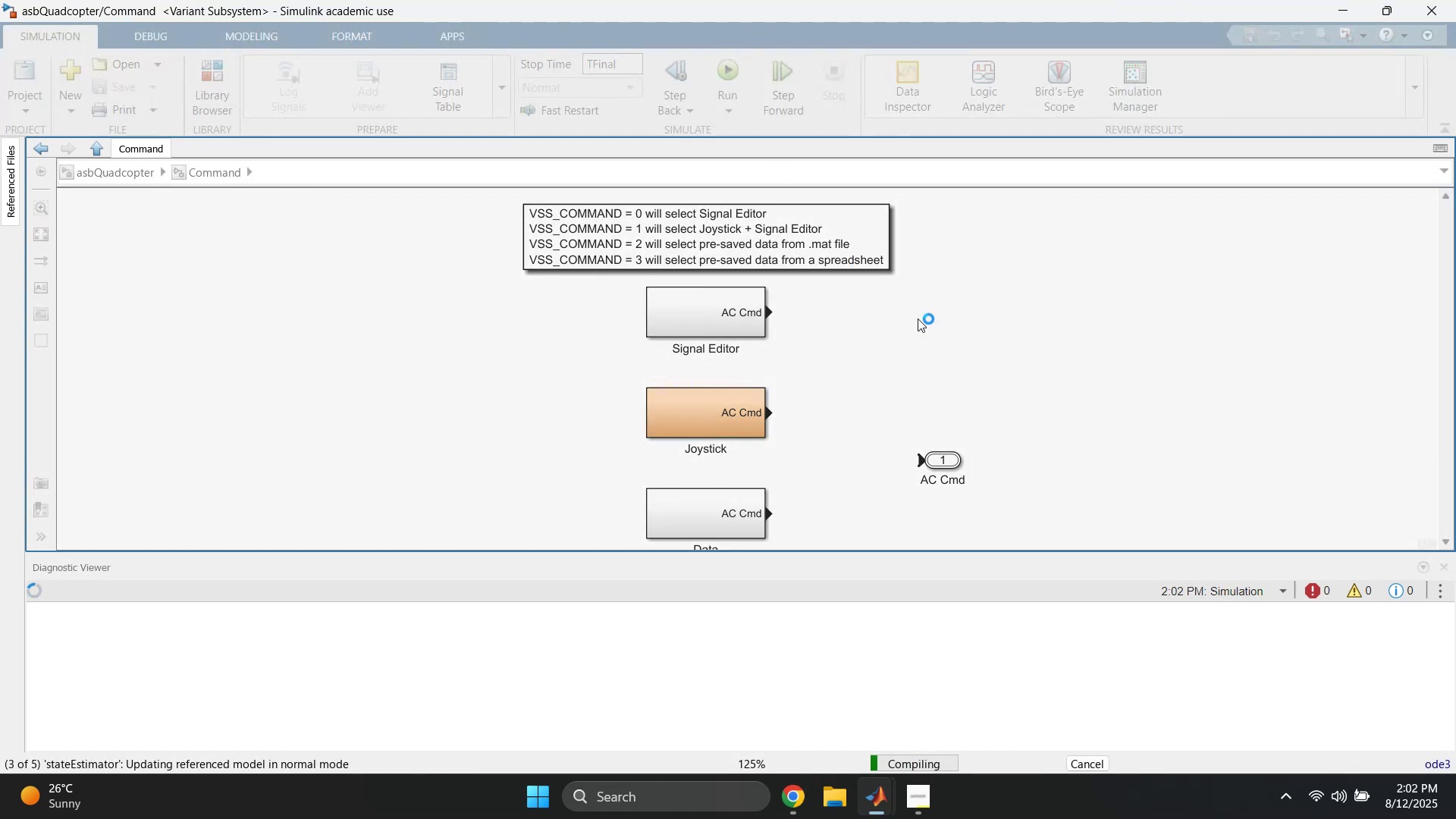 
left_click([152, 180])
 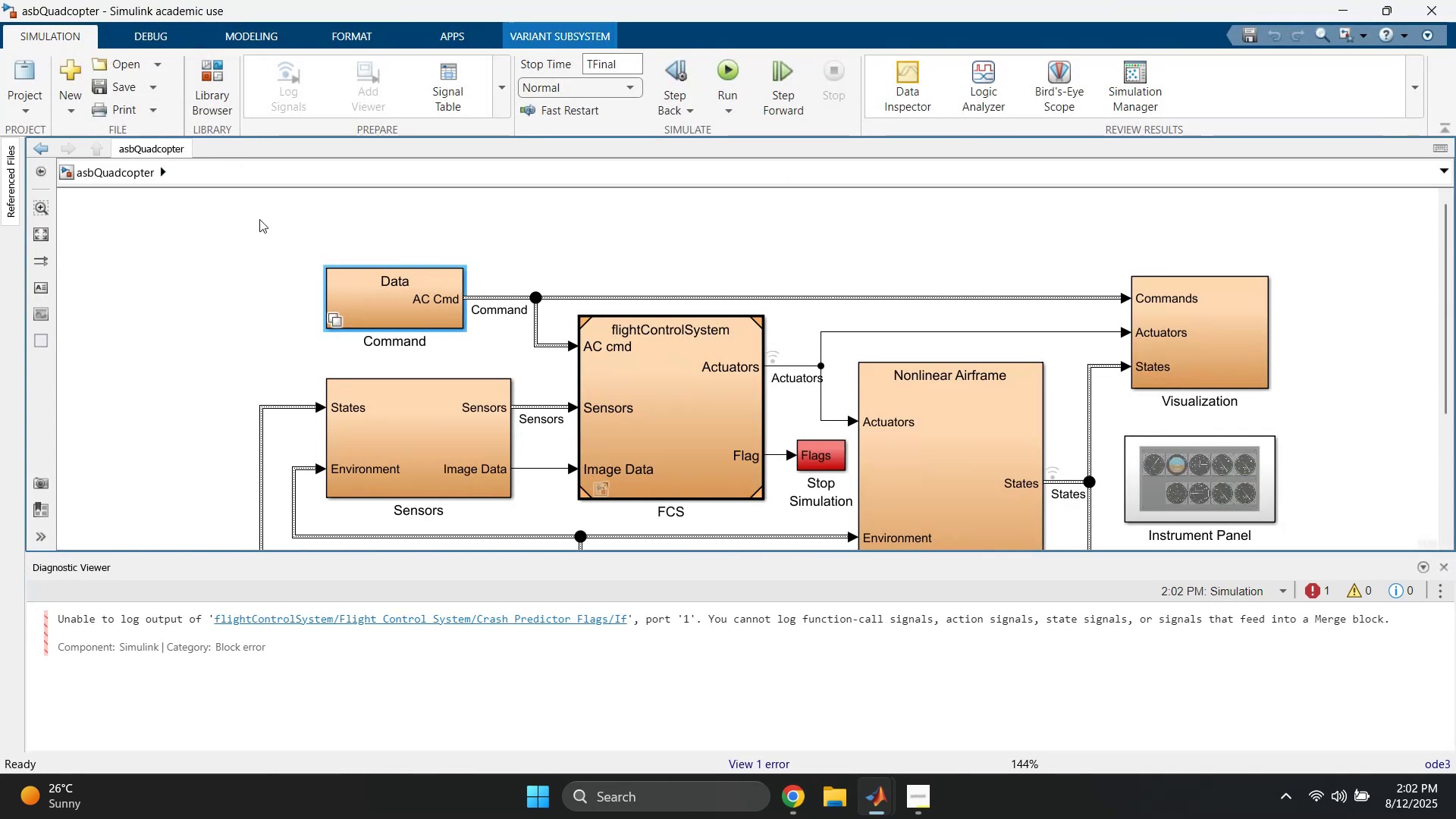 
scroll: coordinate [730, 352], scroll_direction: down, amount: 2.0
 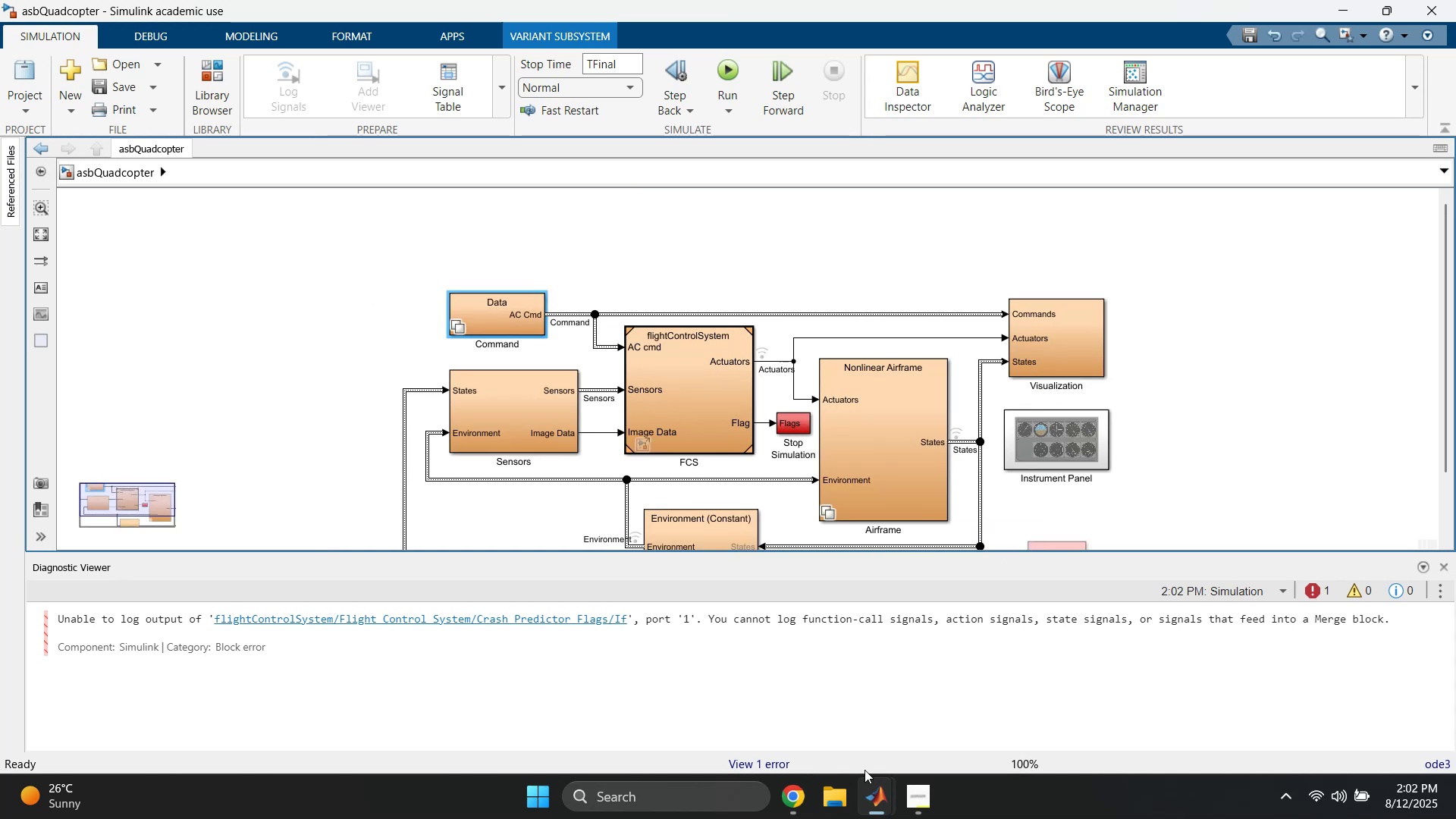 
left_click([884, 795])
 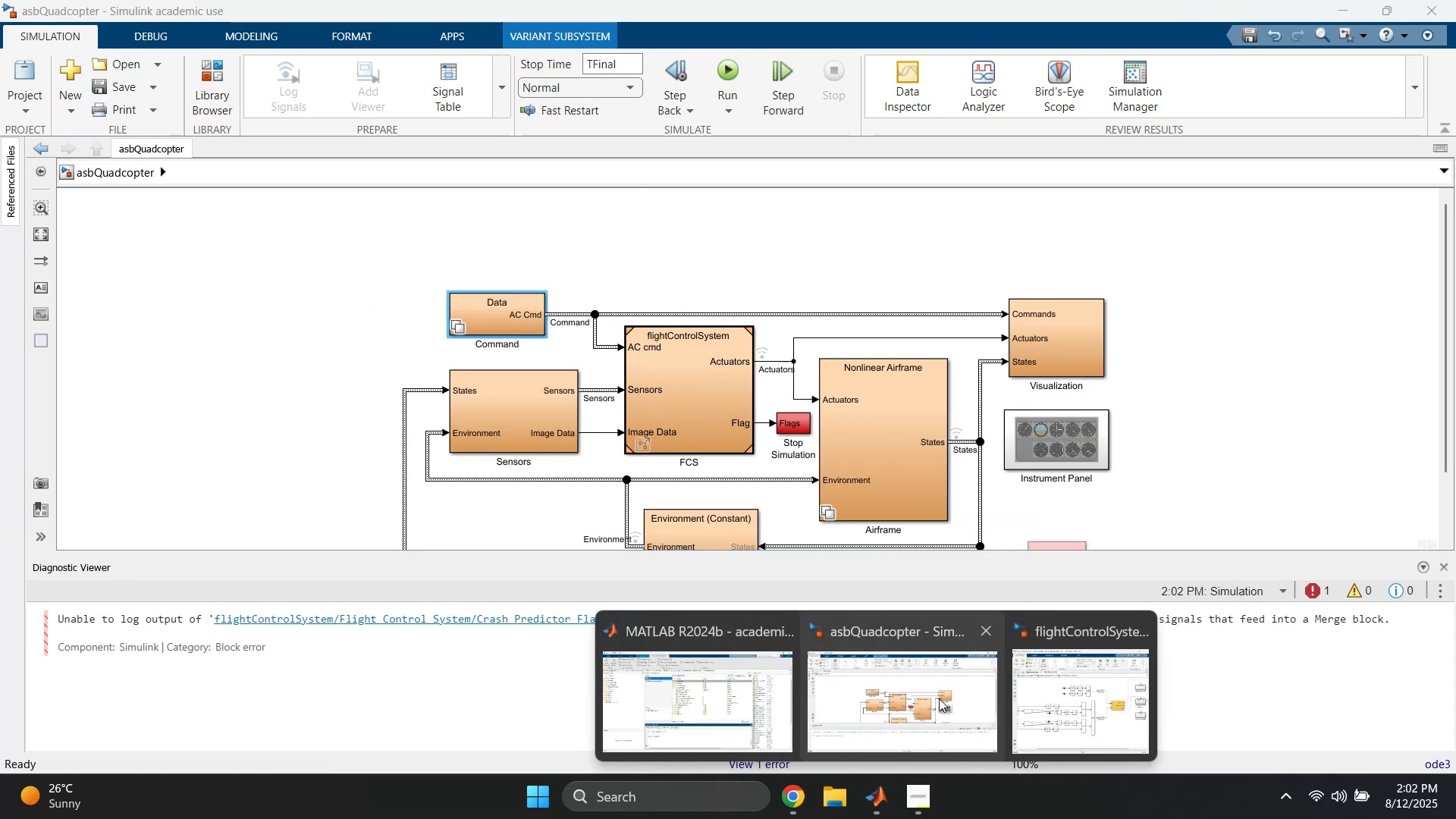 
left_click([1072, 704])
 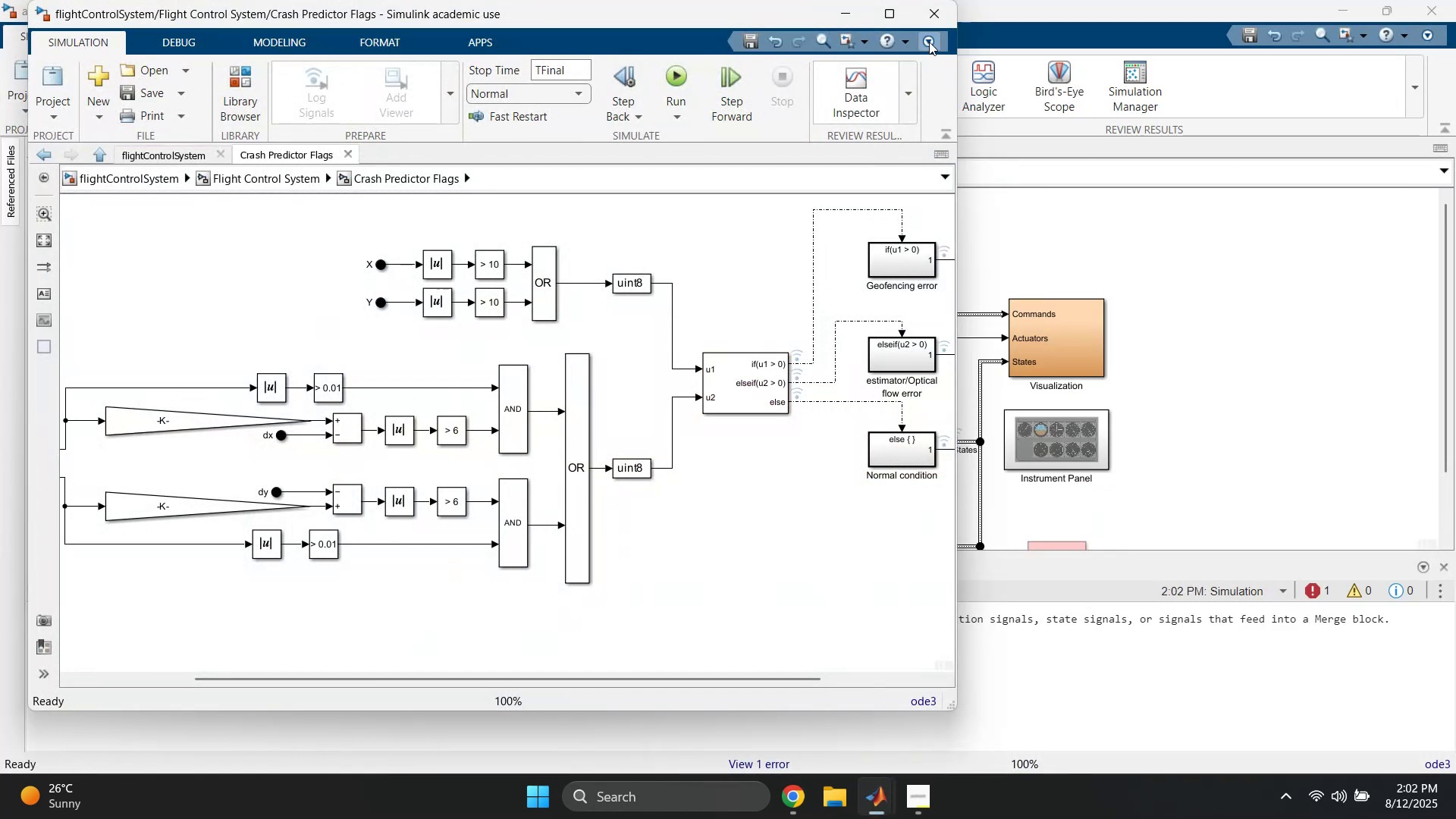 
left_click([935, 11])
 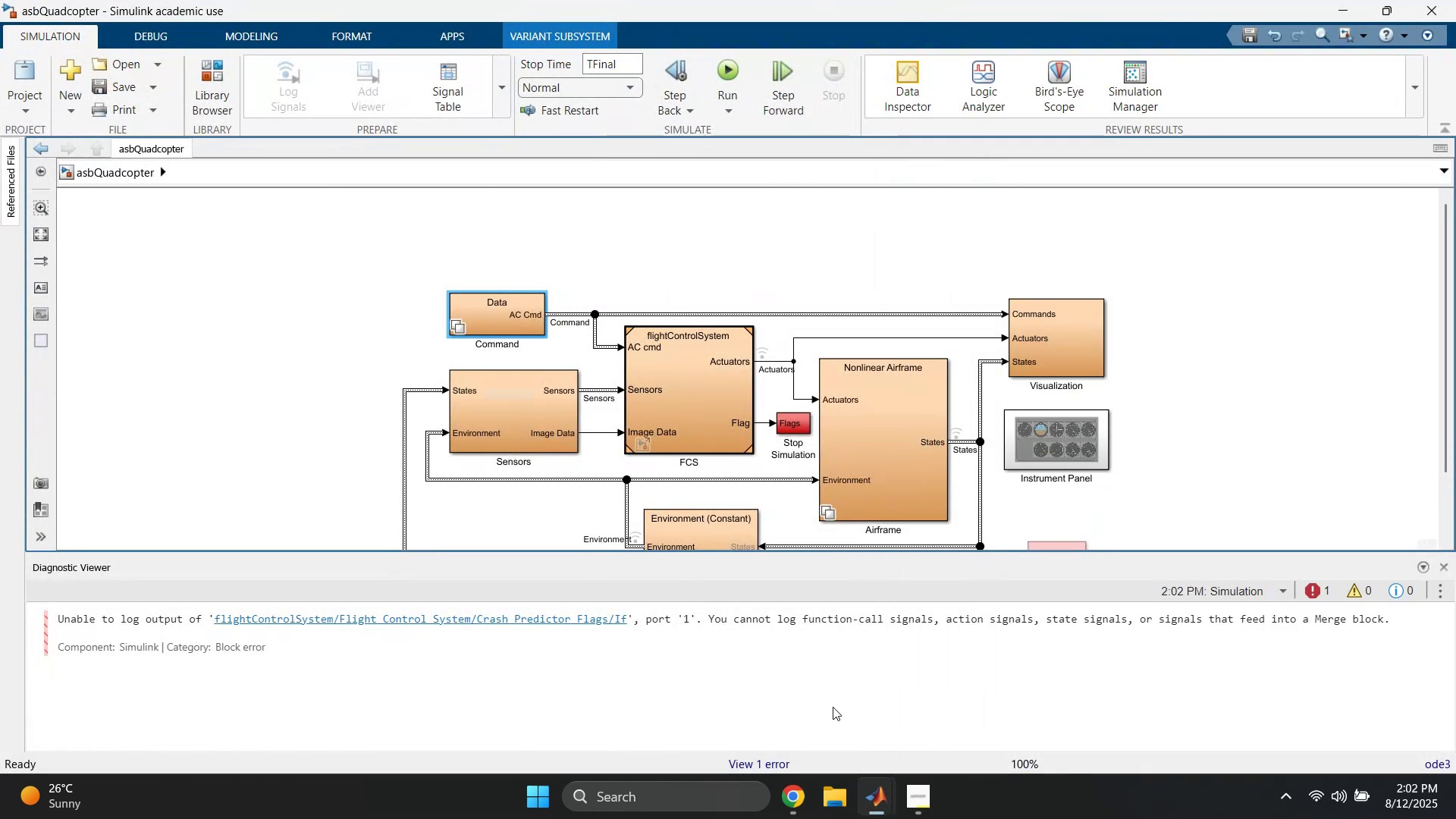 
left_click([879, 790])
 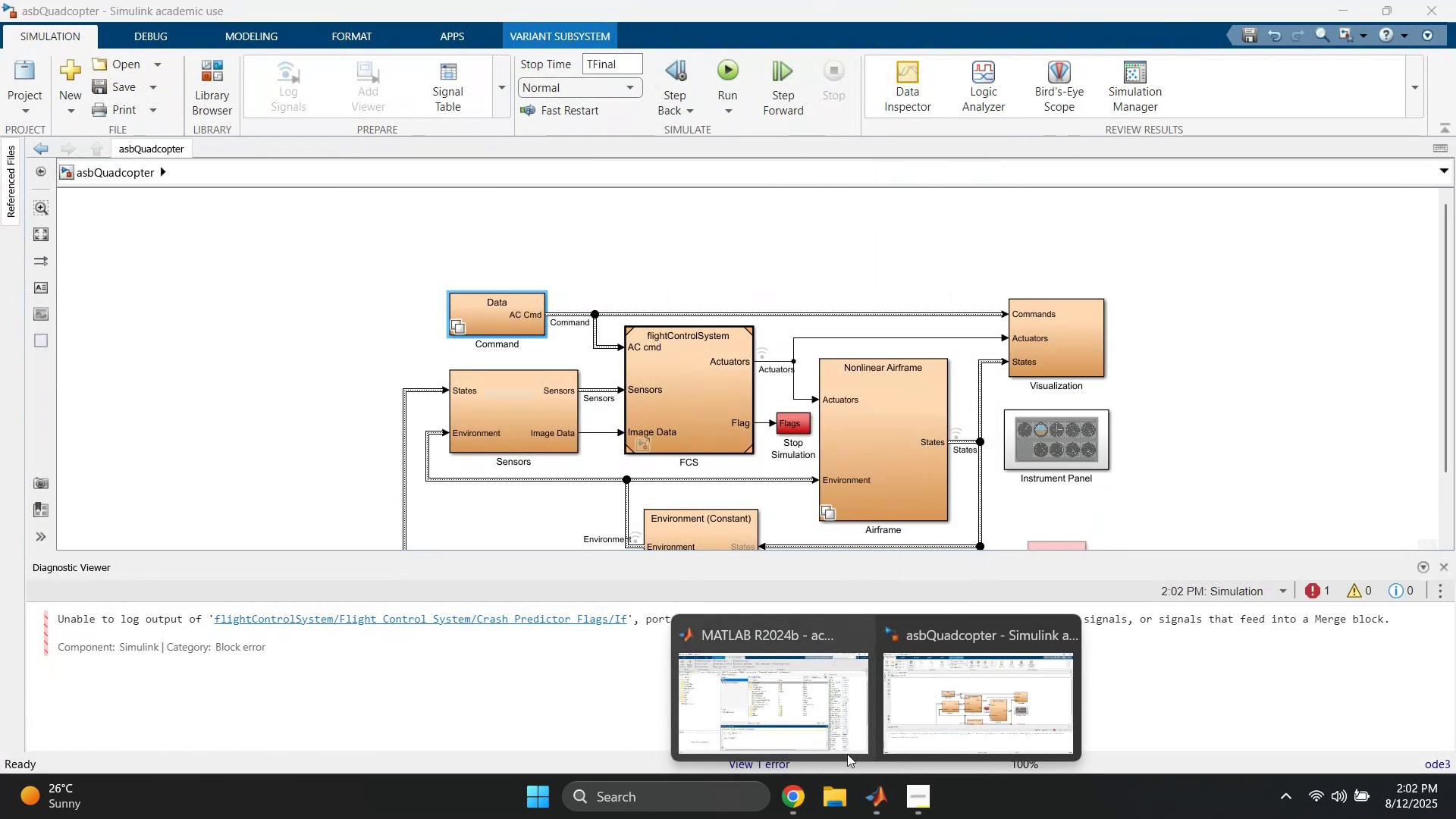 
left_click([798, 716])
 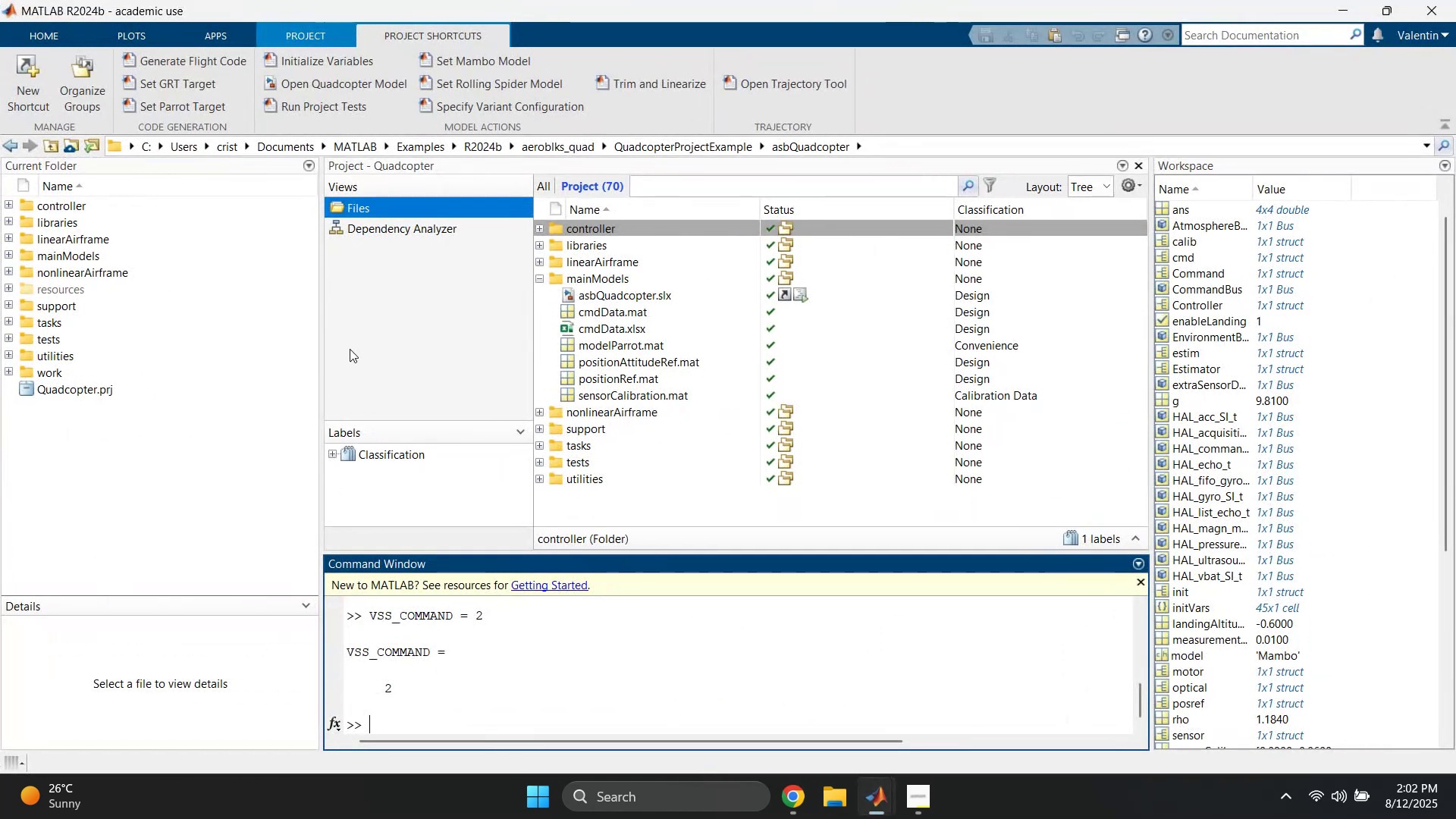 
left_click([359, 337])
 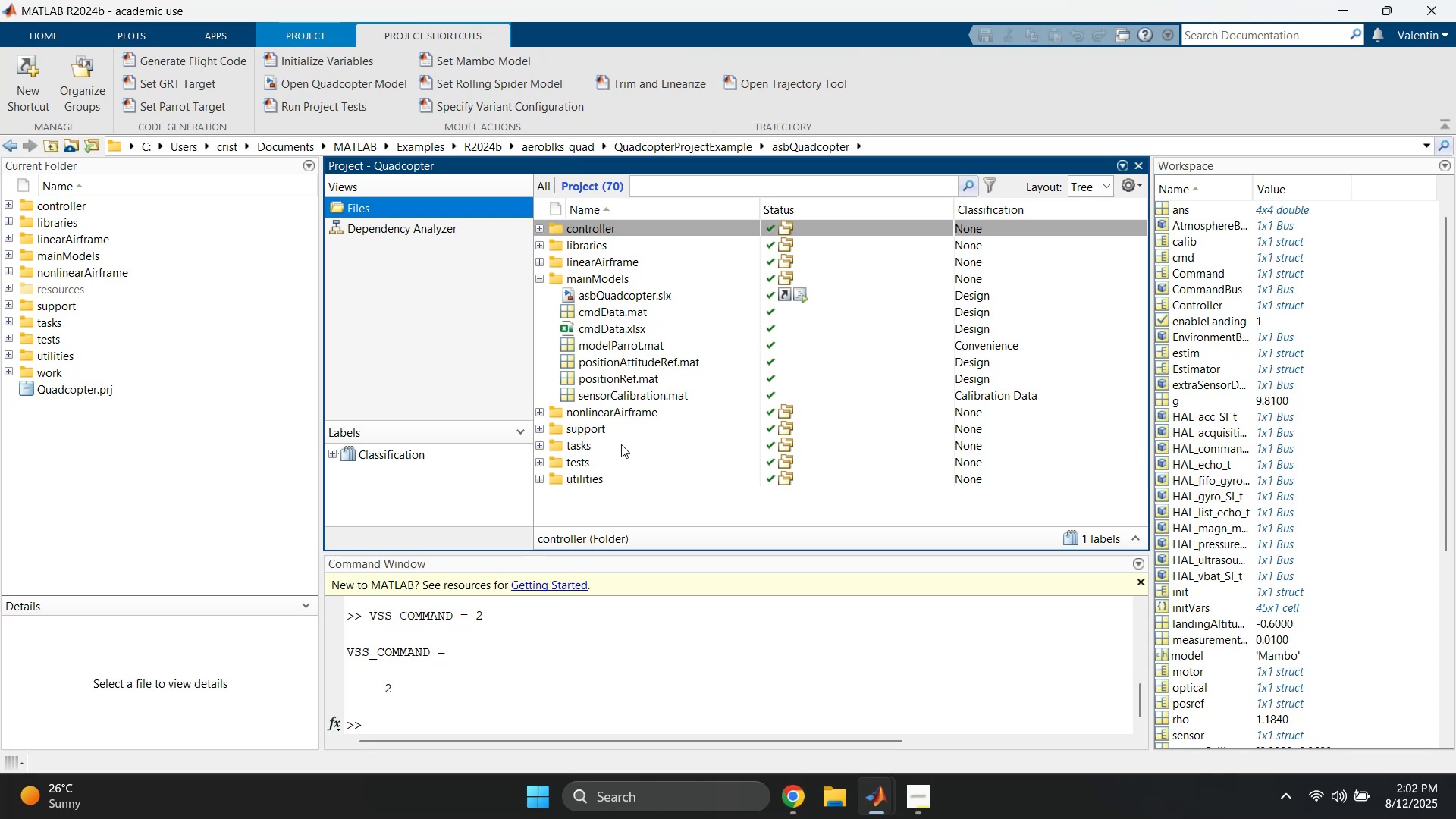 
left_click([95, 390])
 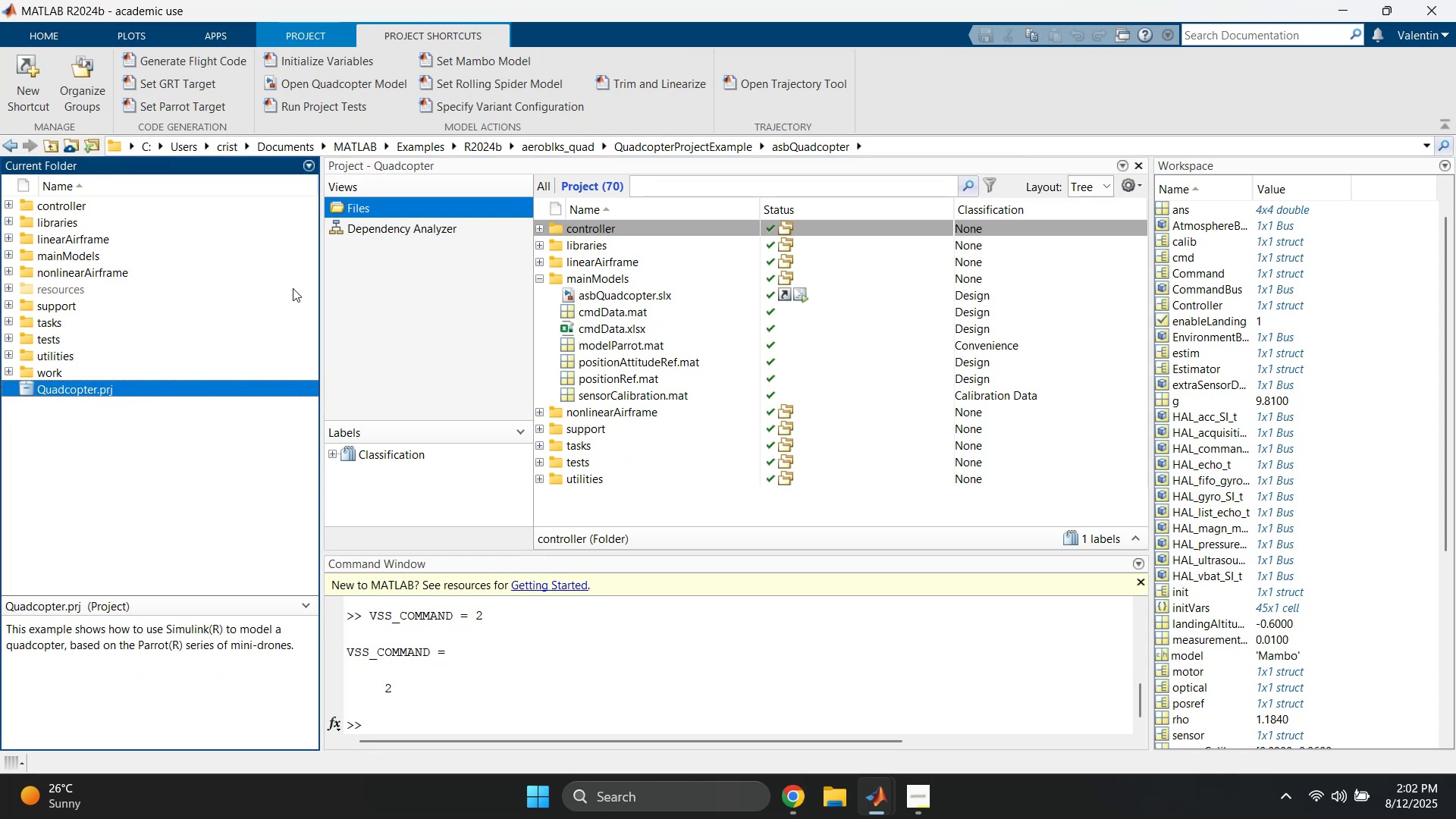 
left_click([684, 143])
 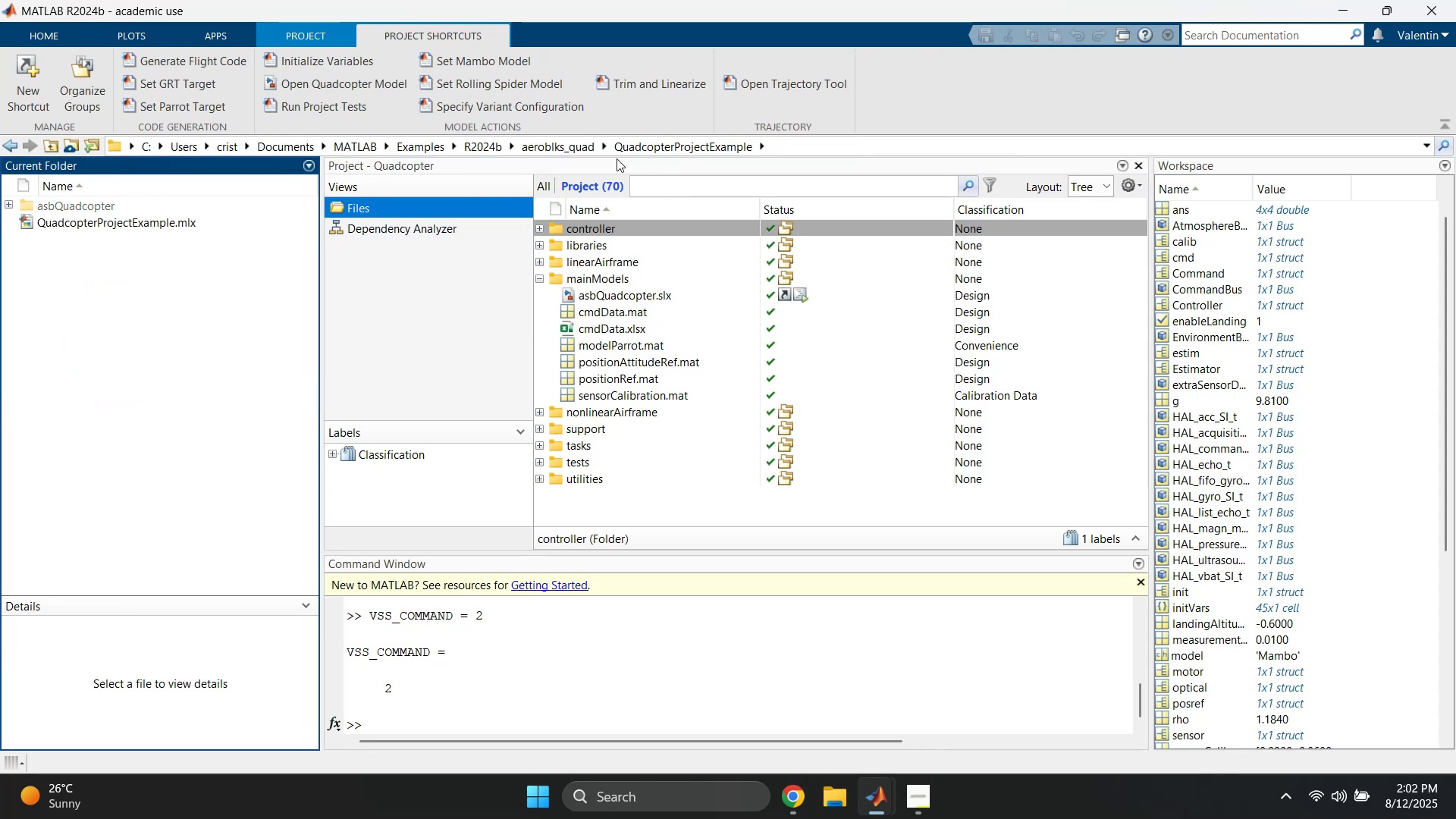 
left_click([568, 149])
 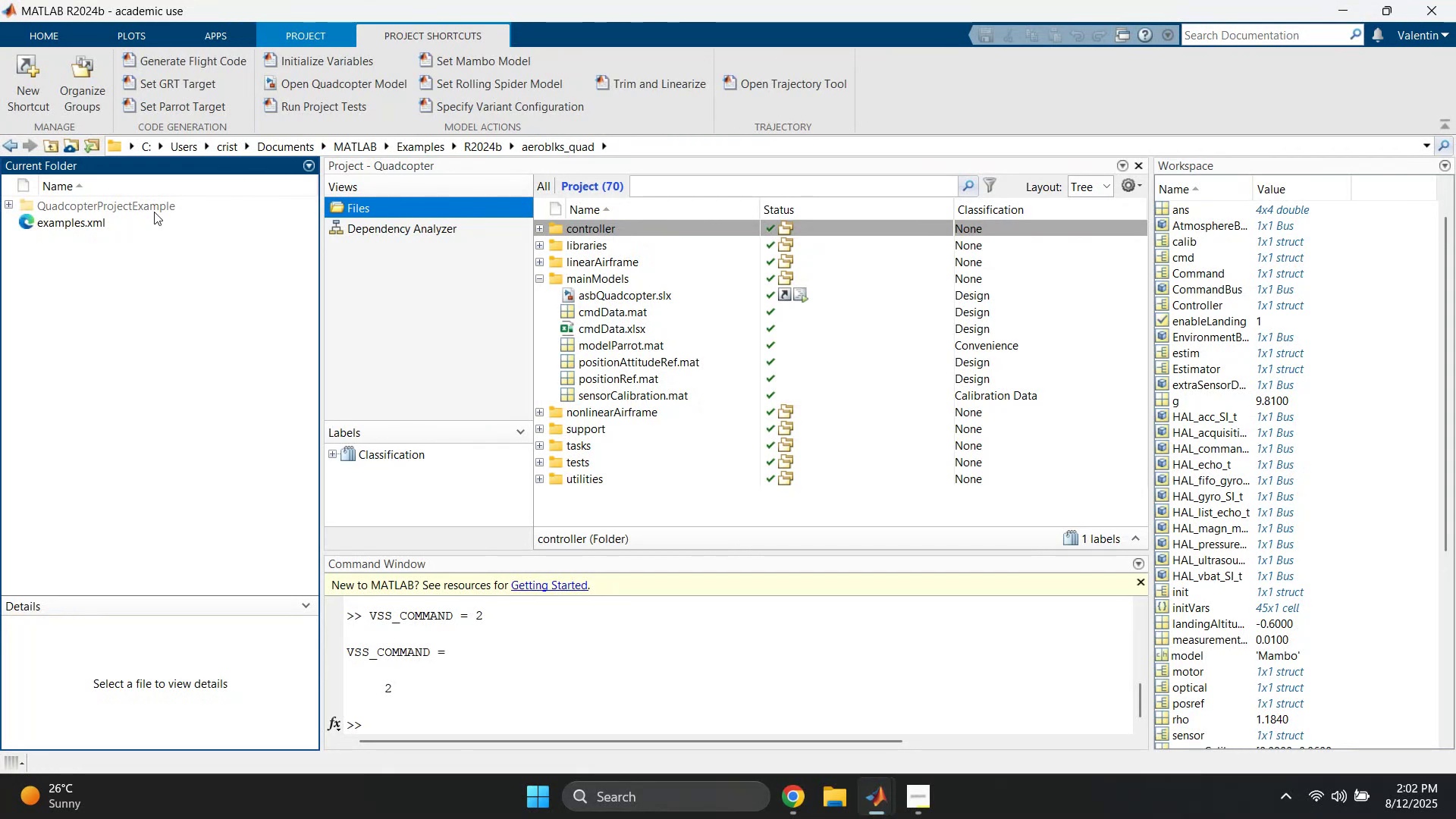 
double_click([149, 206])
 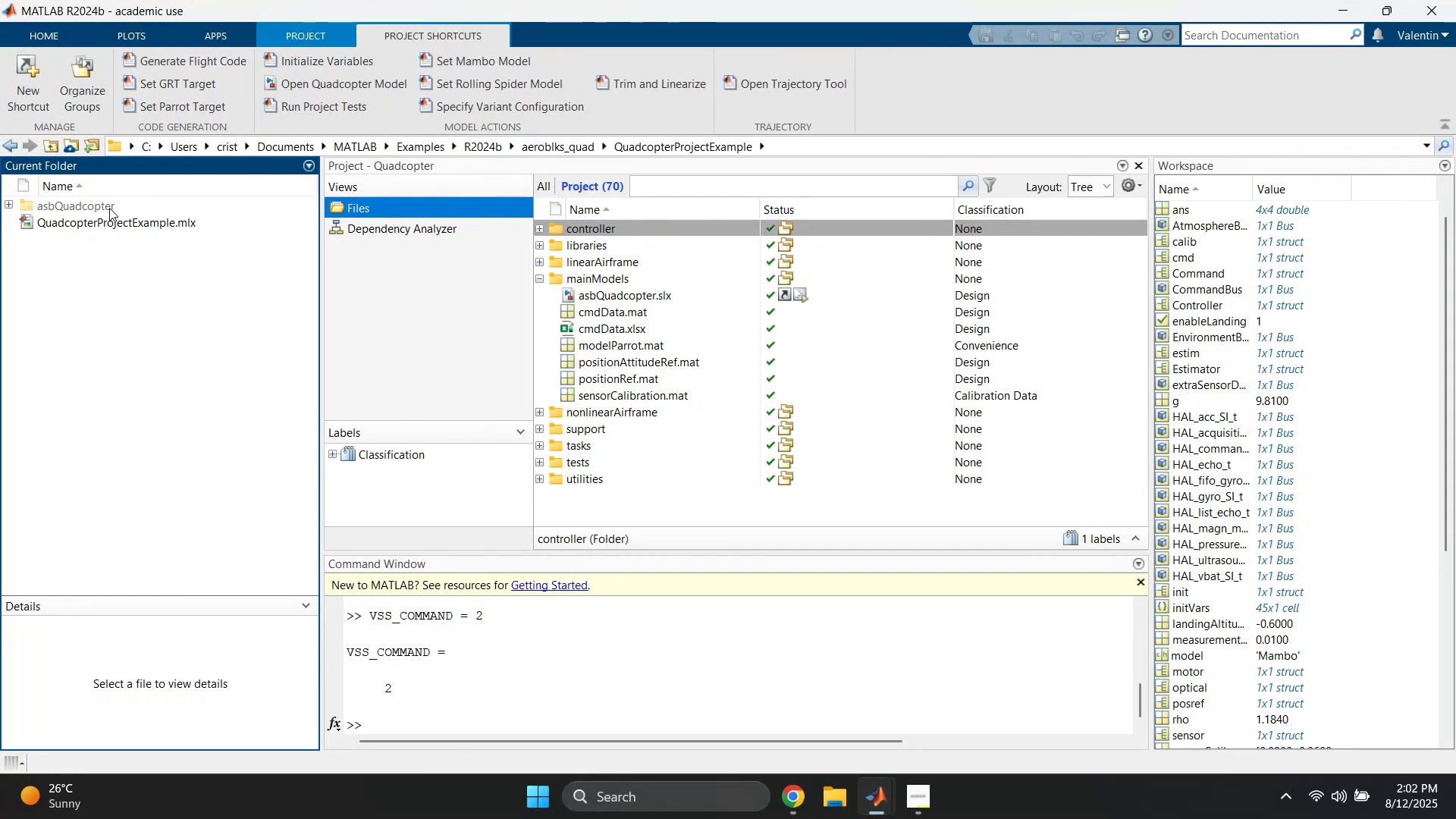 
double_click([88, 206])
 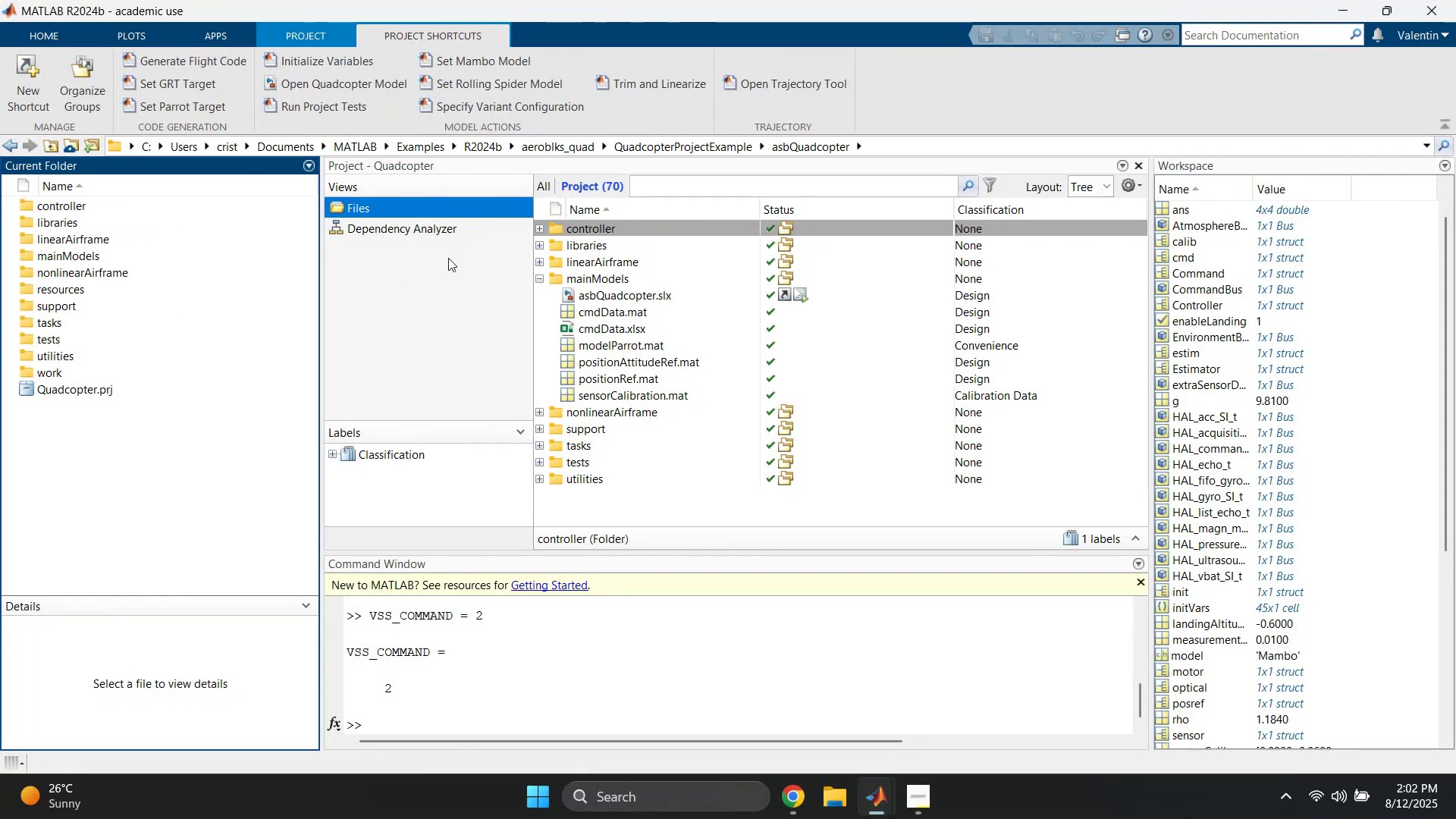 
 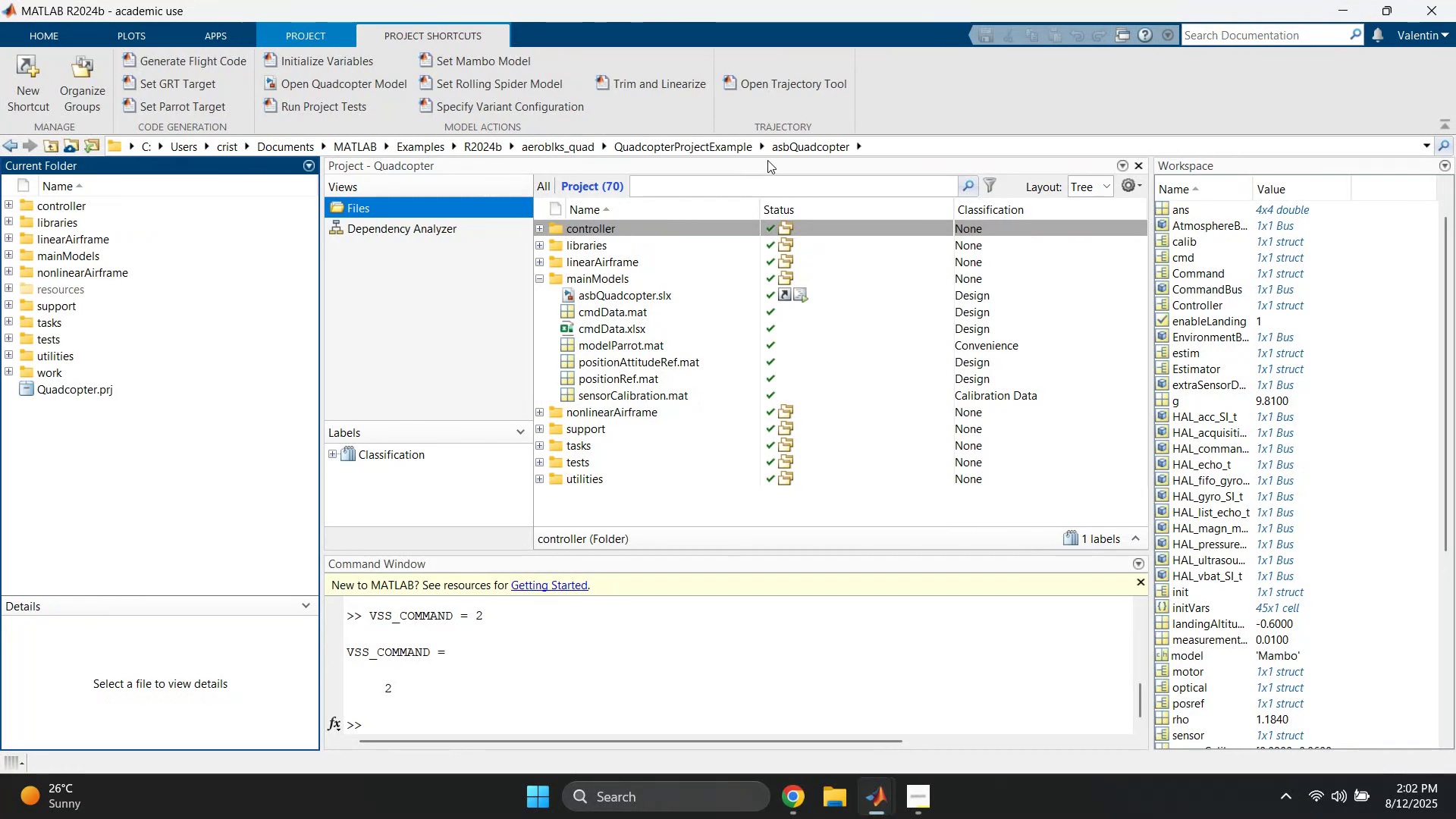 
left_click([712, 142])
 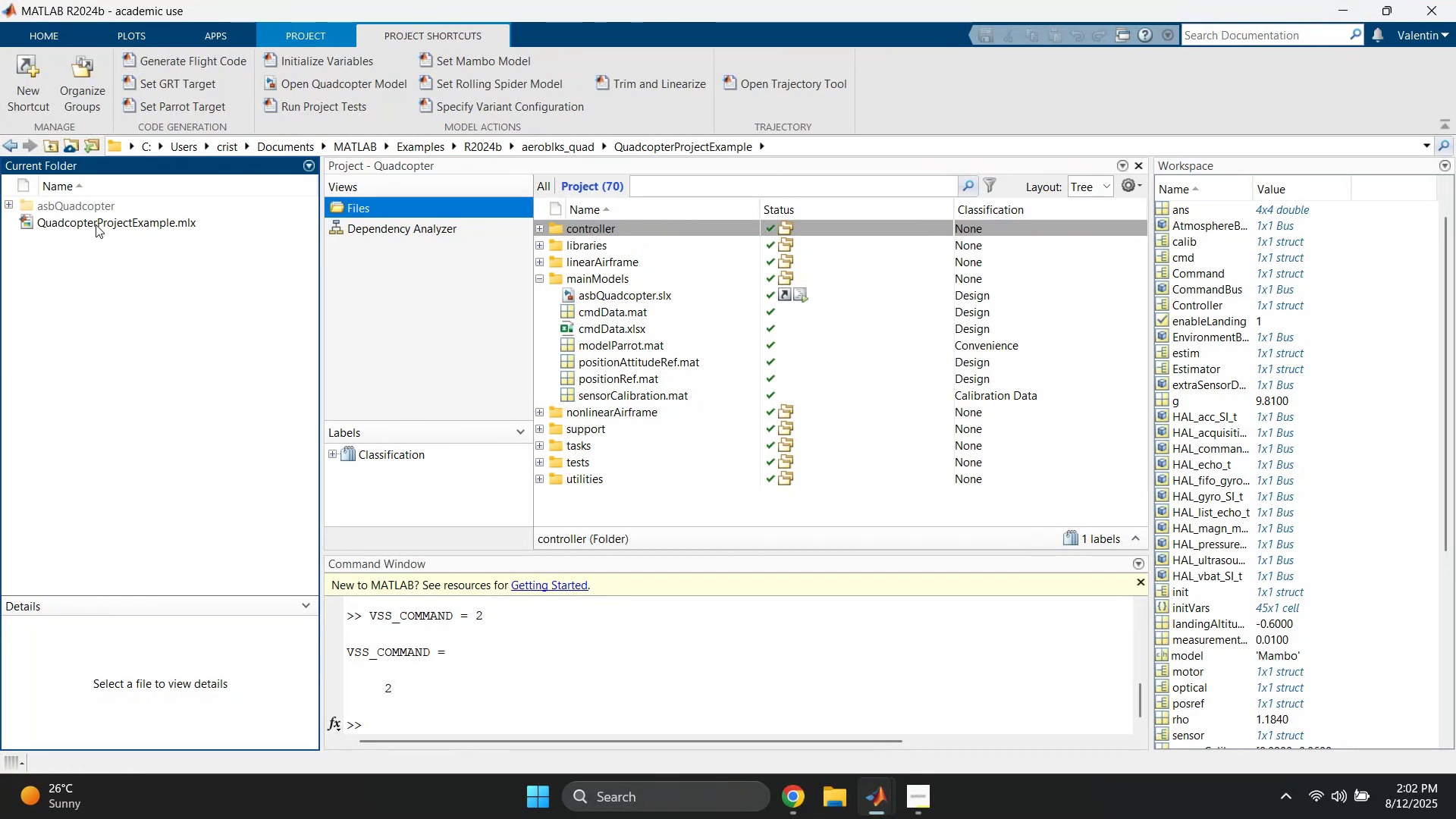 
left_click([88, 206])
 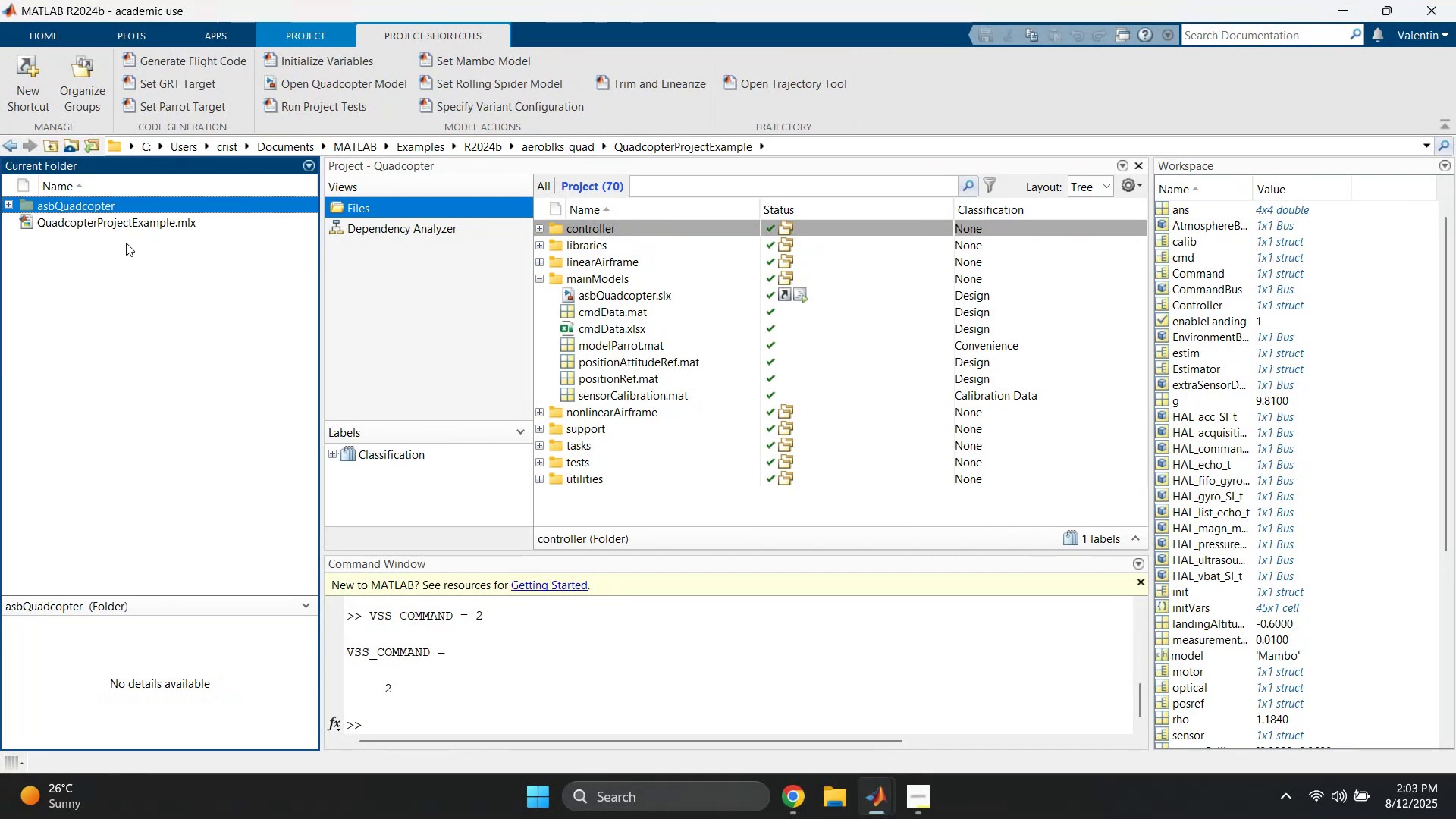 
key(Control+C)
 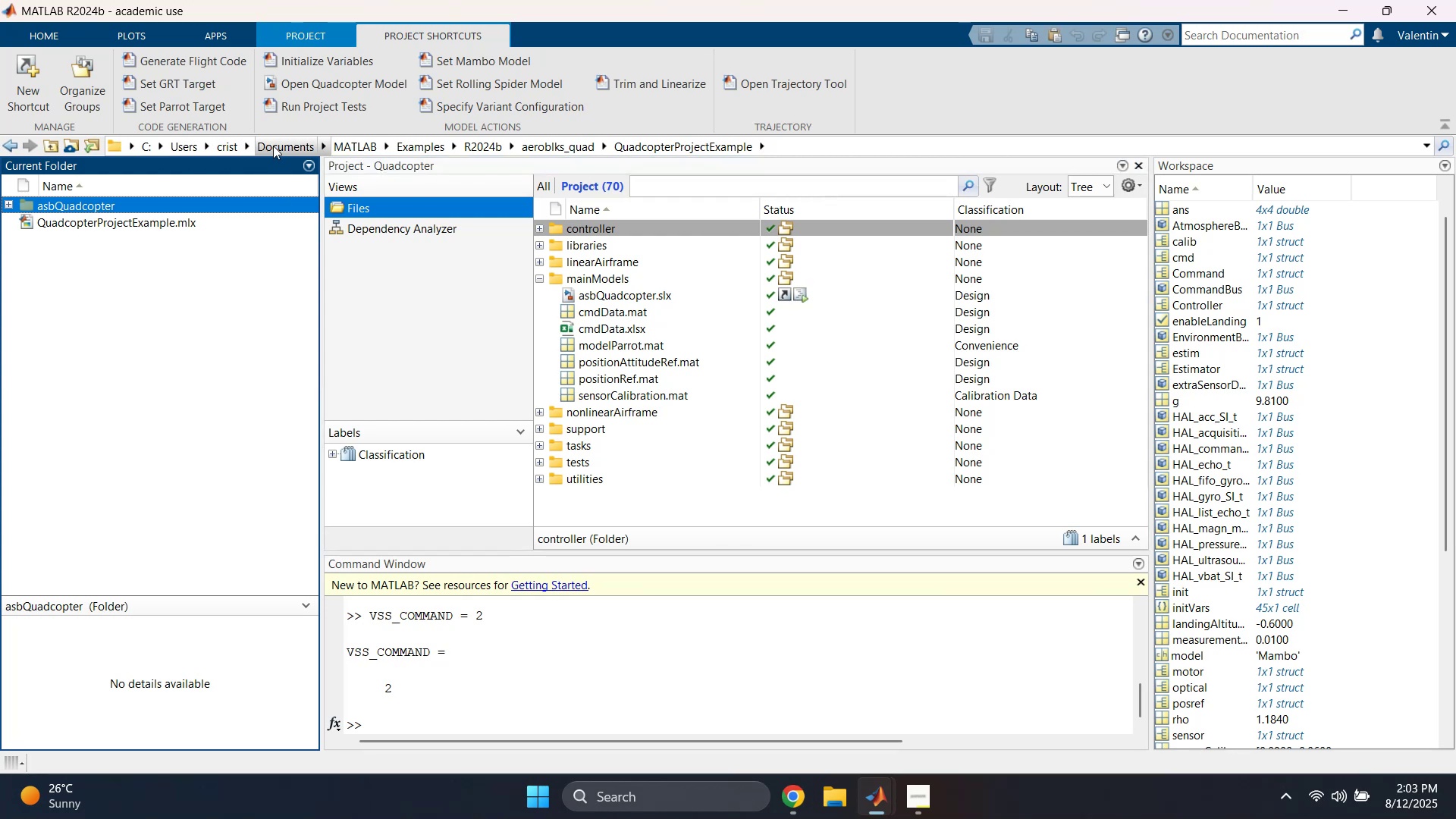 
left_click([273, 146])
 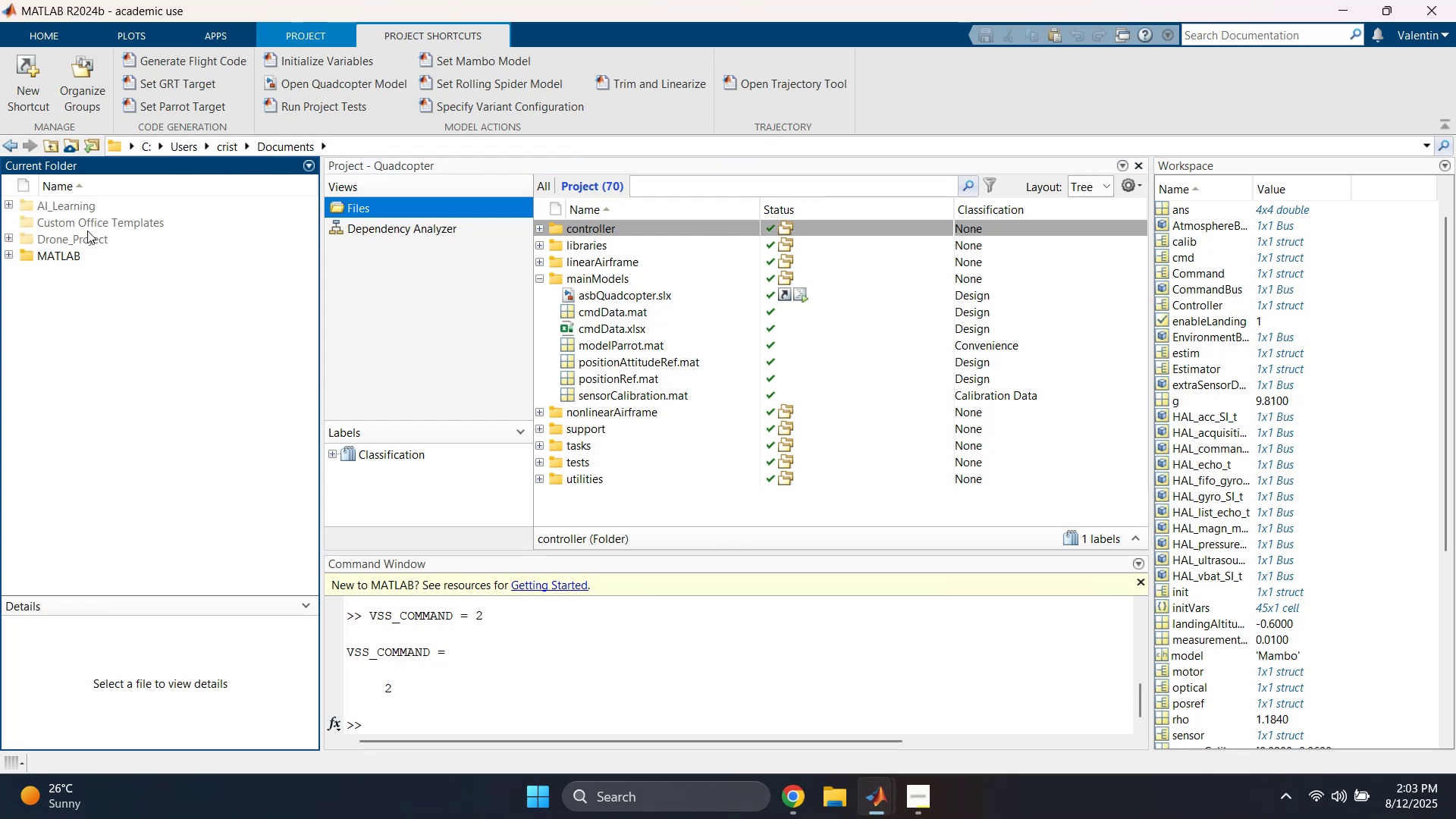 
double_click([78, 243])
 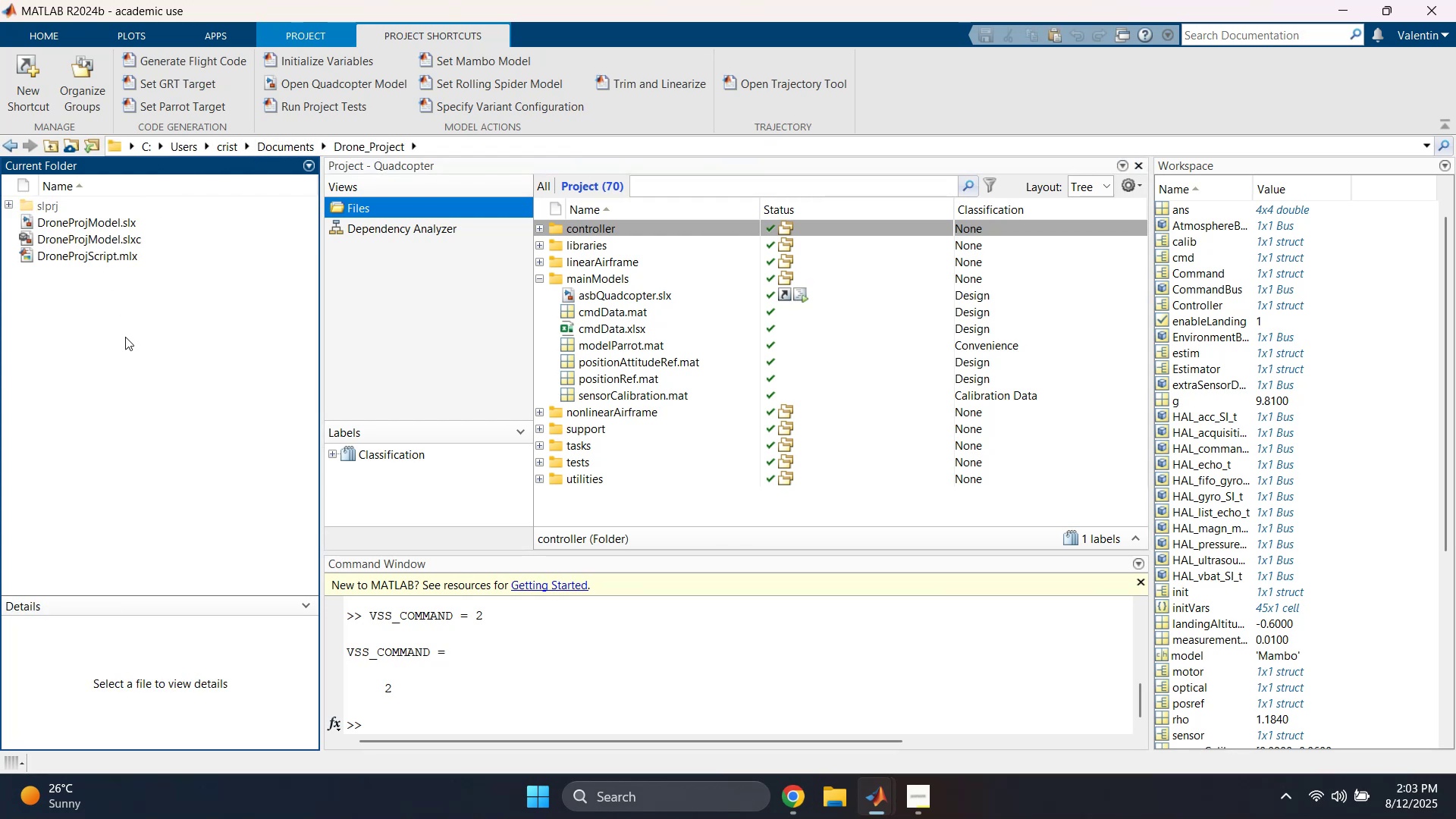 
left_click([113, 325])
 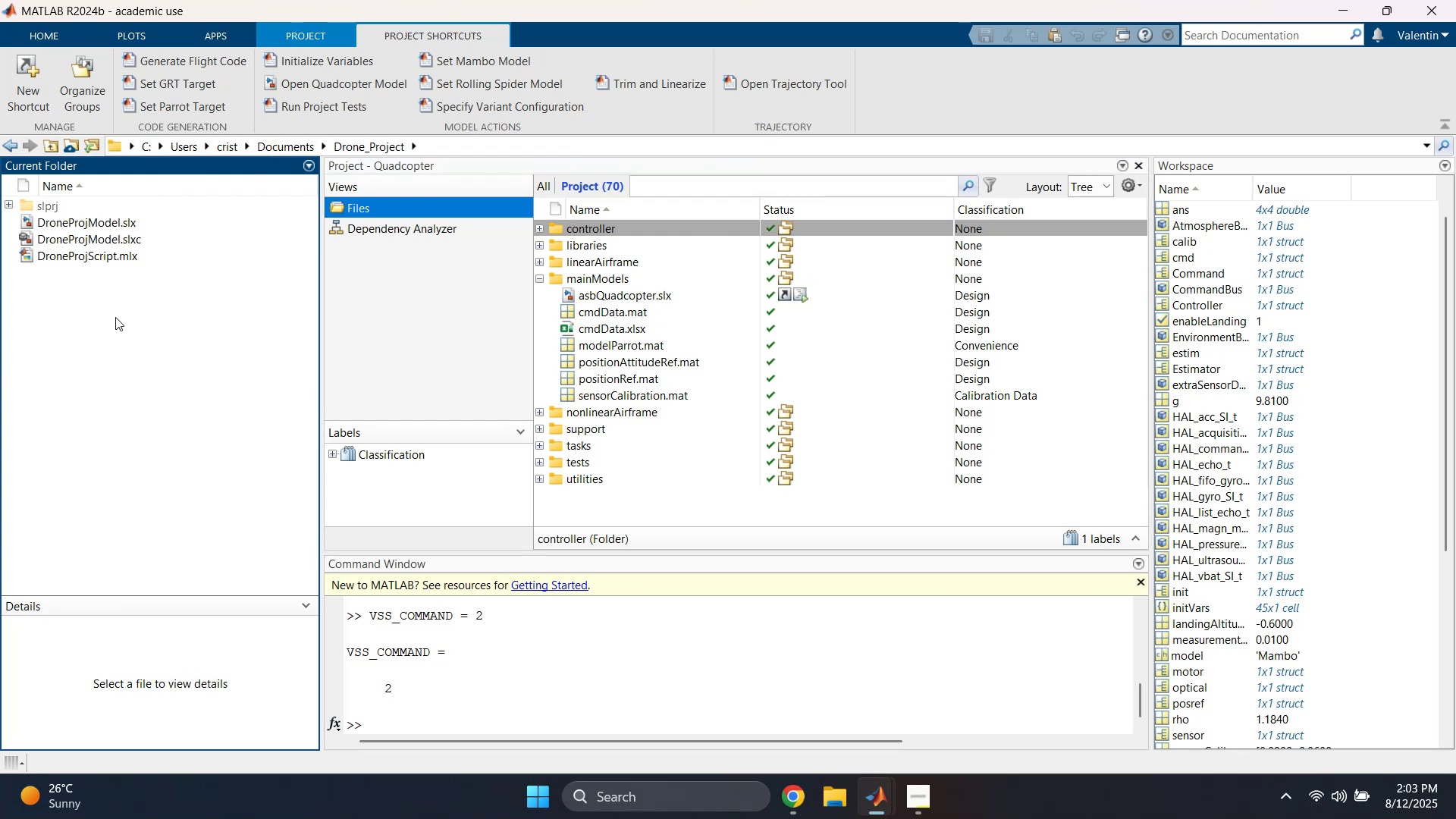 
left_click([109, 315])
 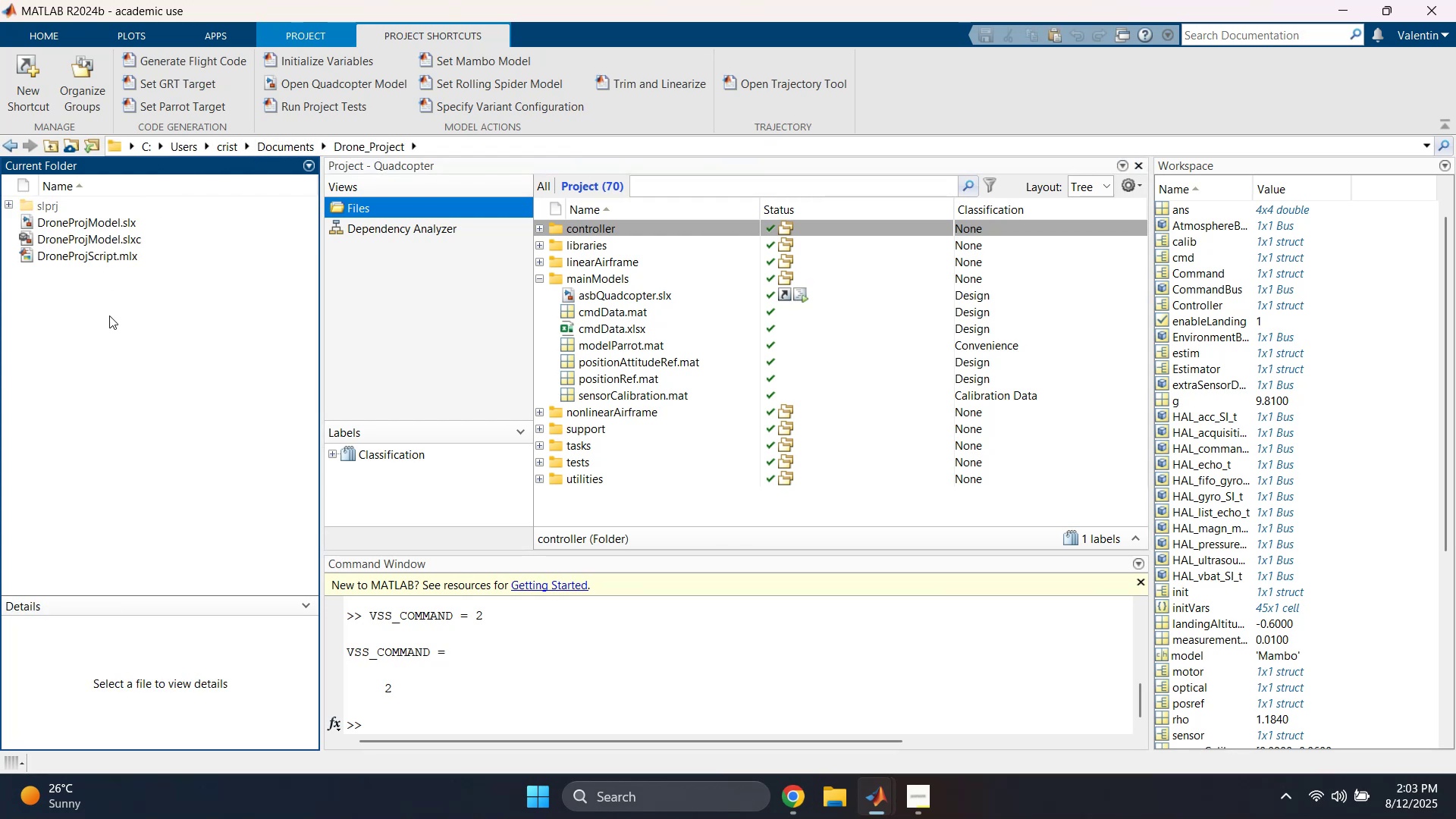 
key(Control+ControlLeft)
 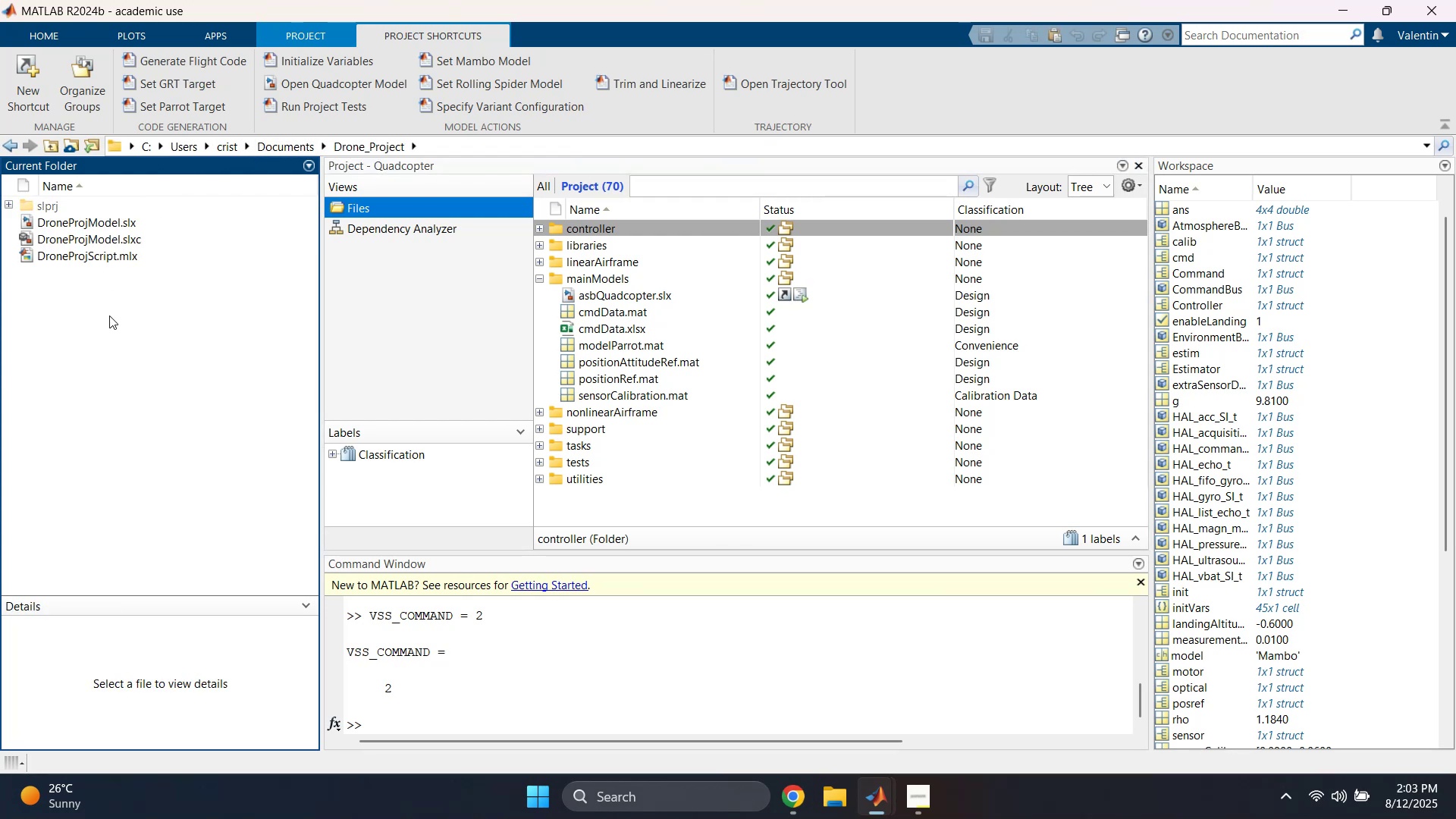 
key(Control+V)
 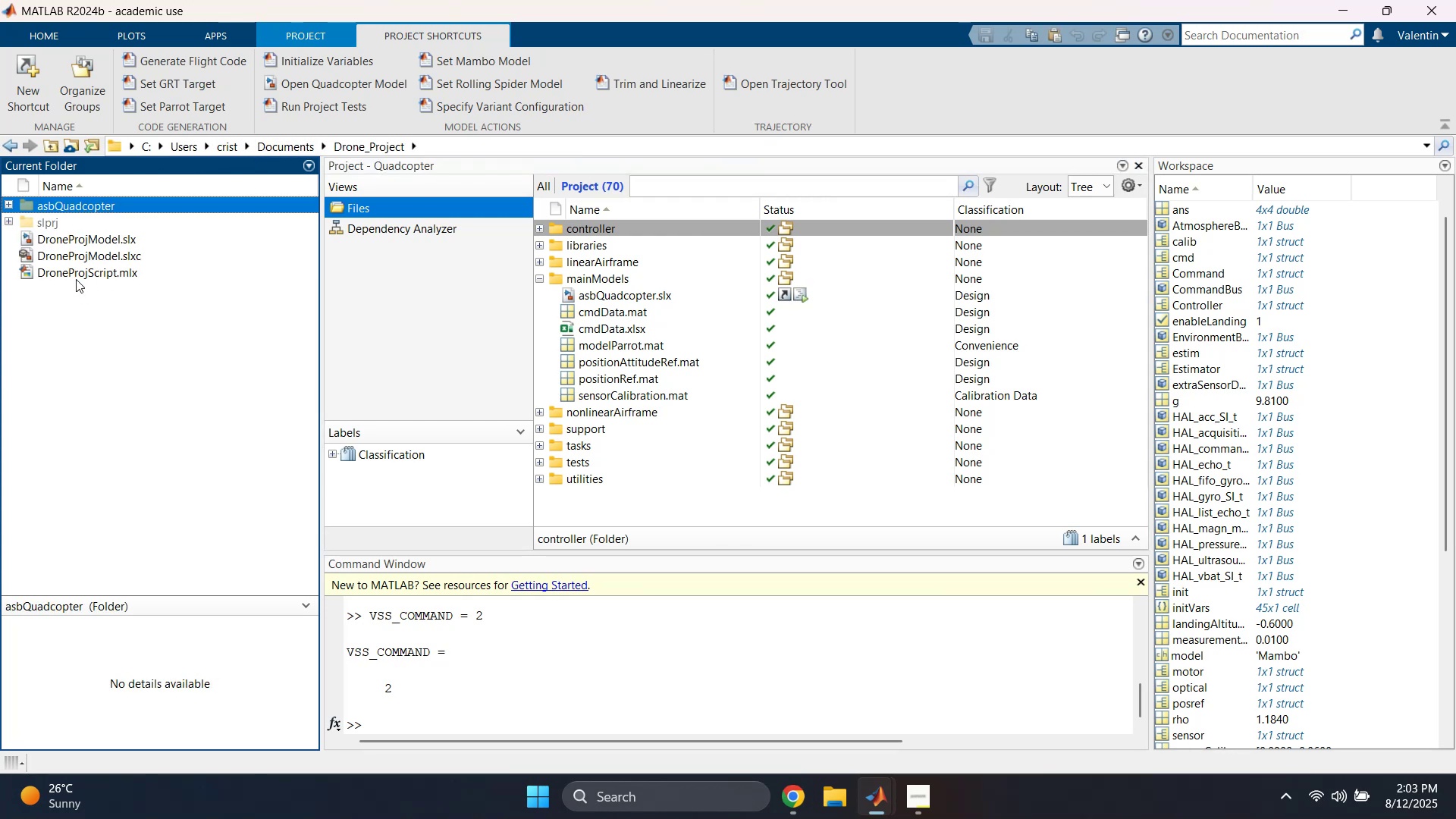 
left_click([106, 244])
 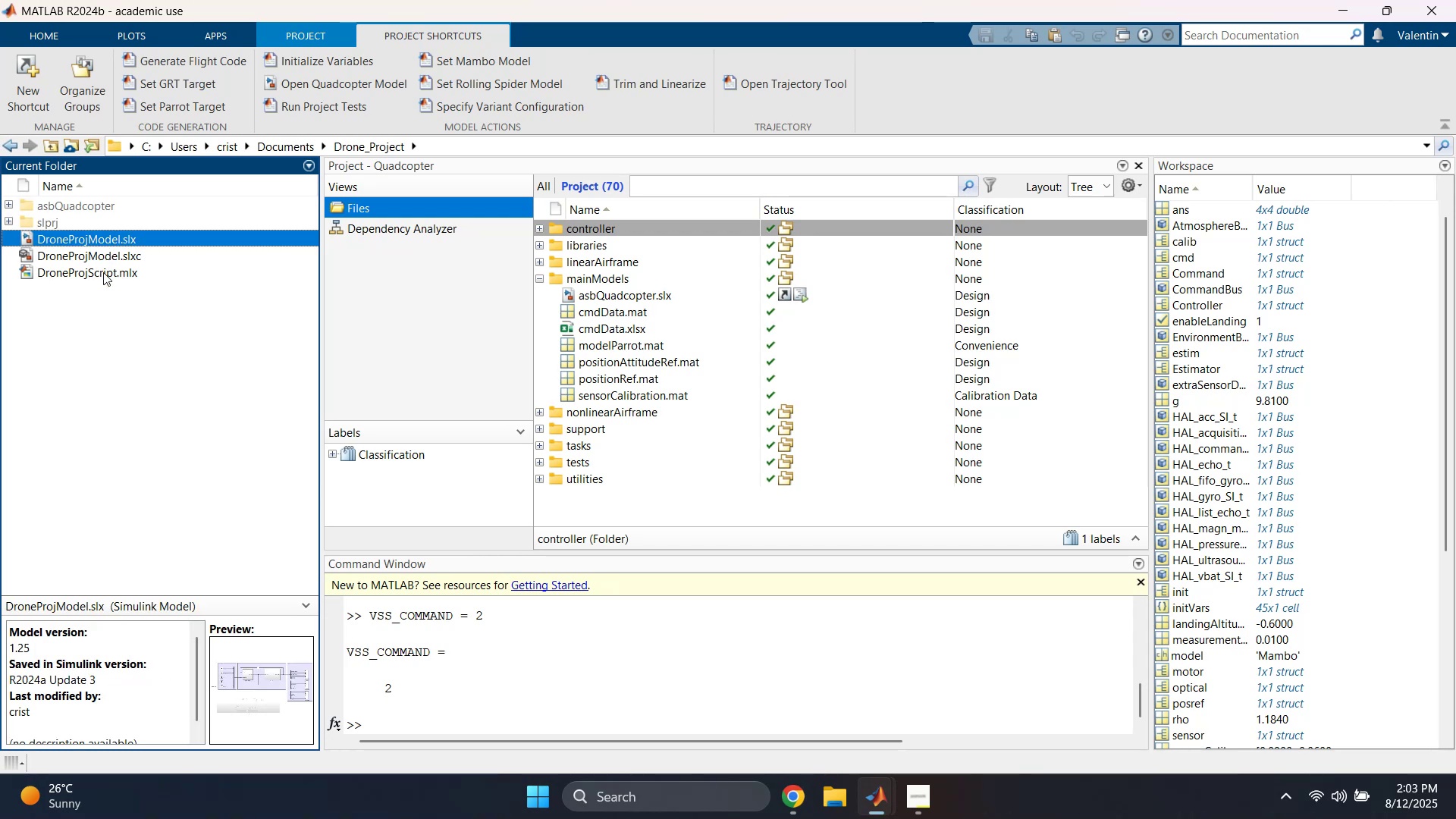 
left_click([103, 272])
 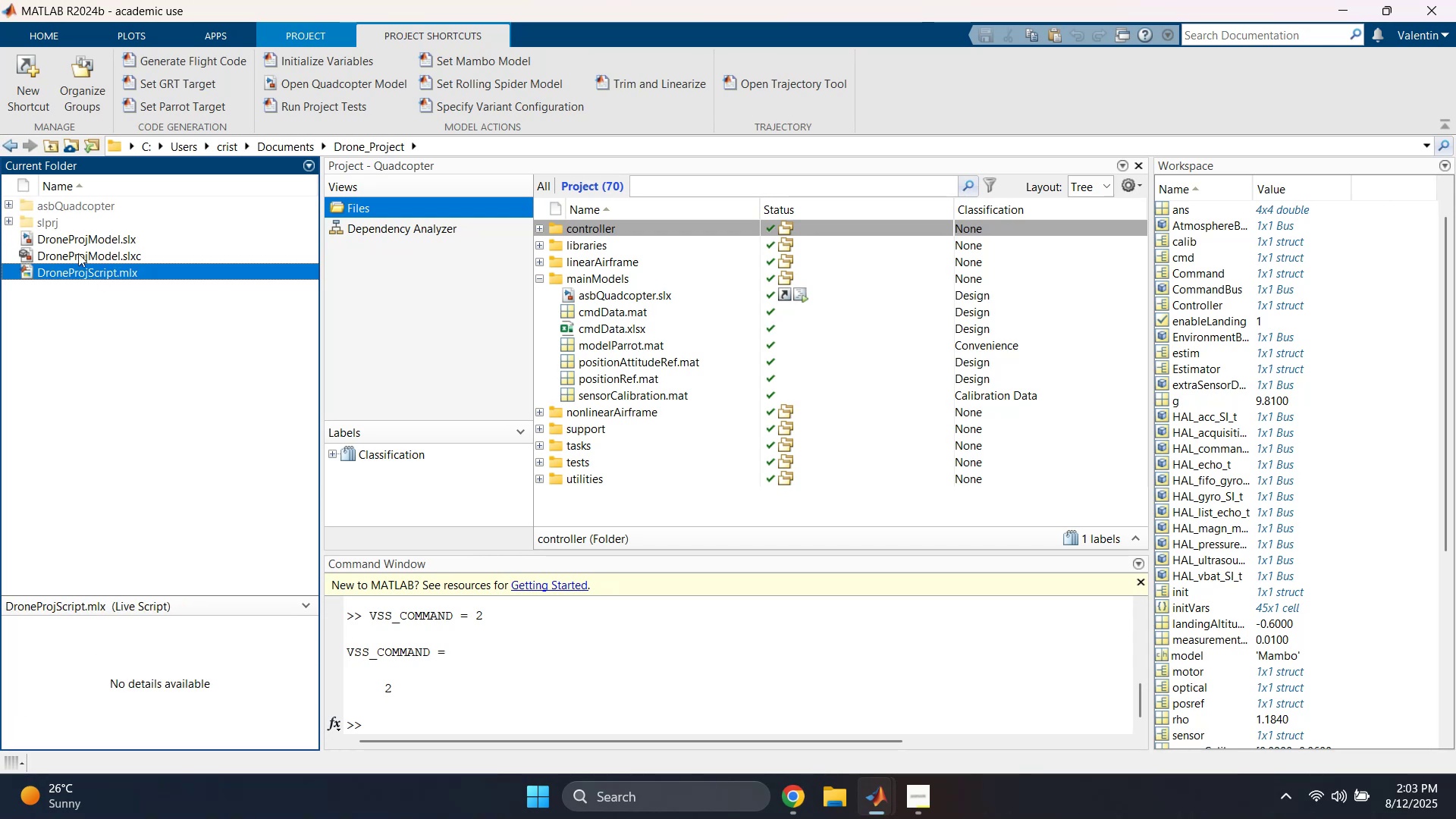 
left_click([86, 237])
 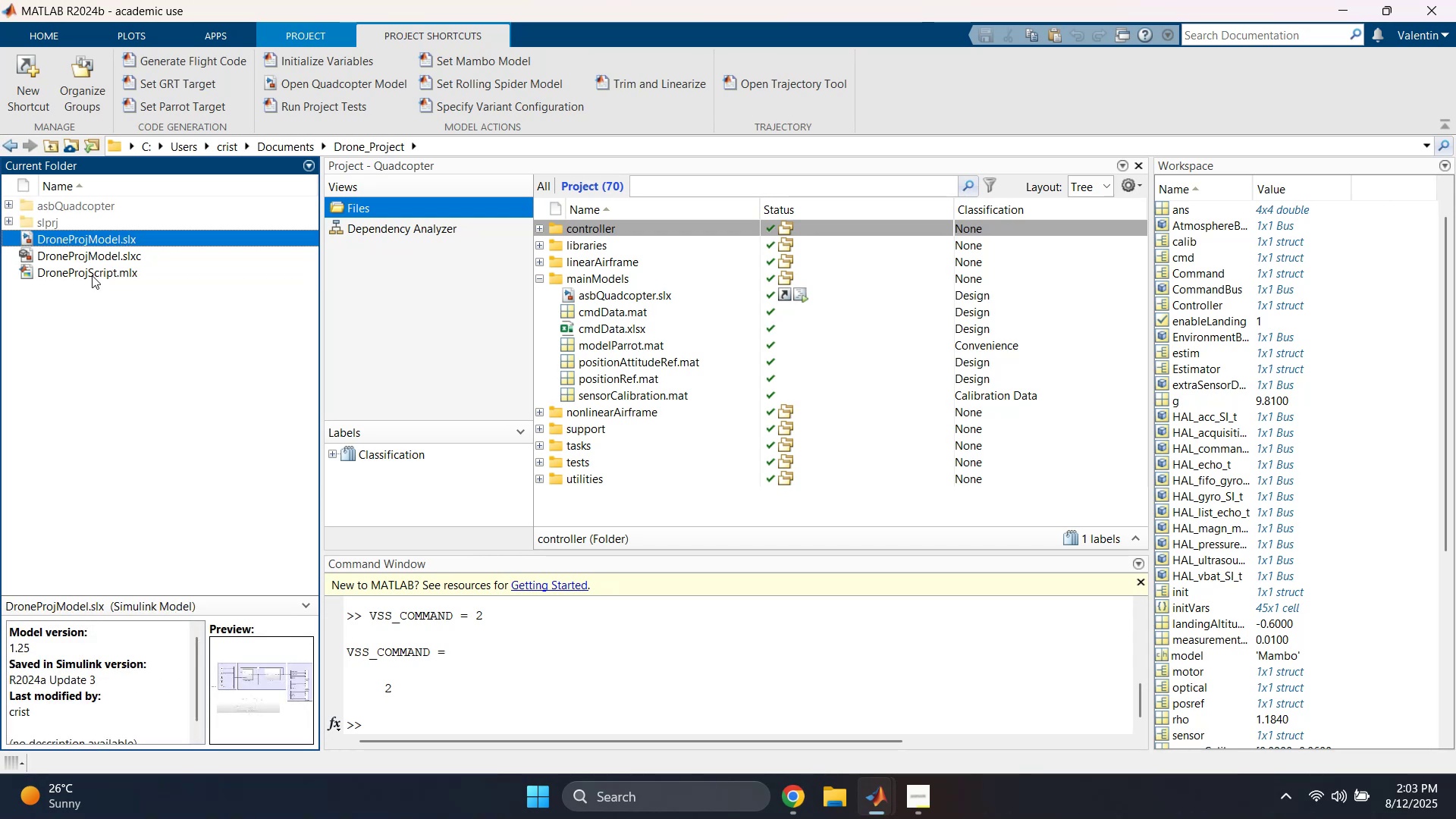 
left_click([92, 275])
 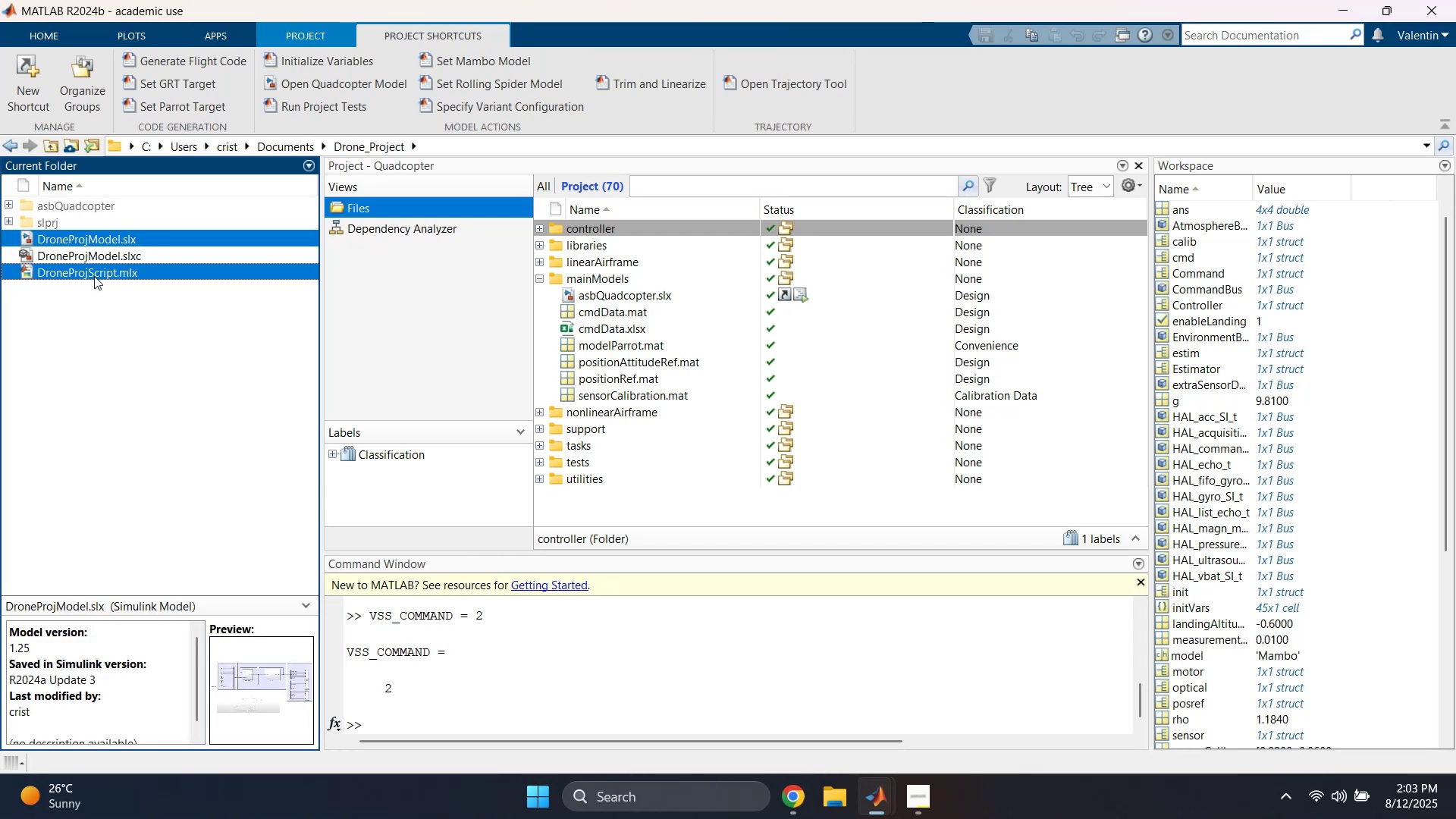 
key(Control+C)
 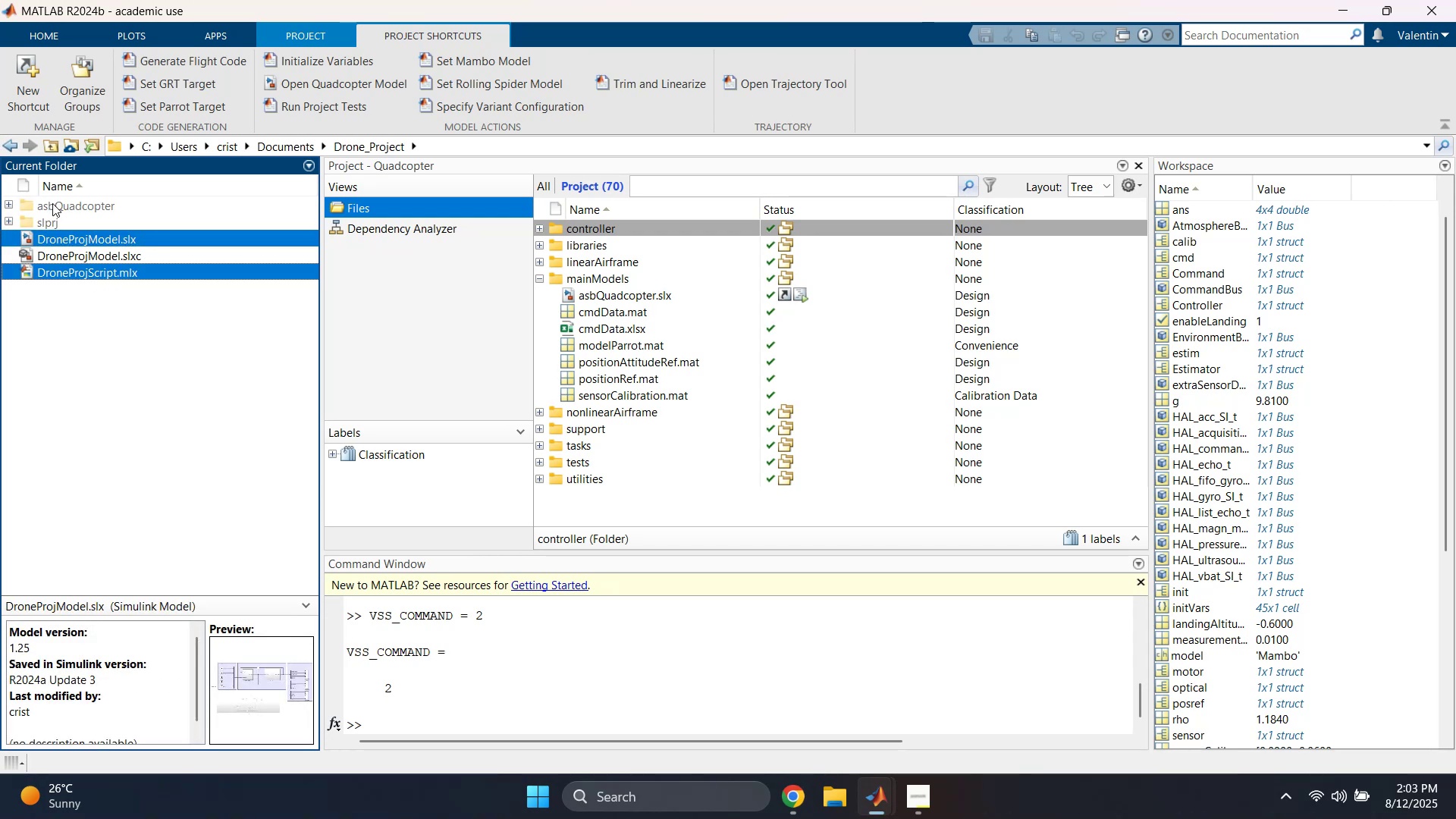 
double_click([52, 203])
 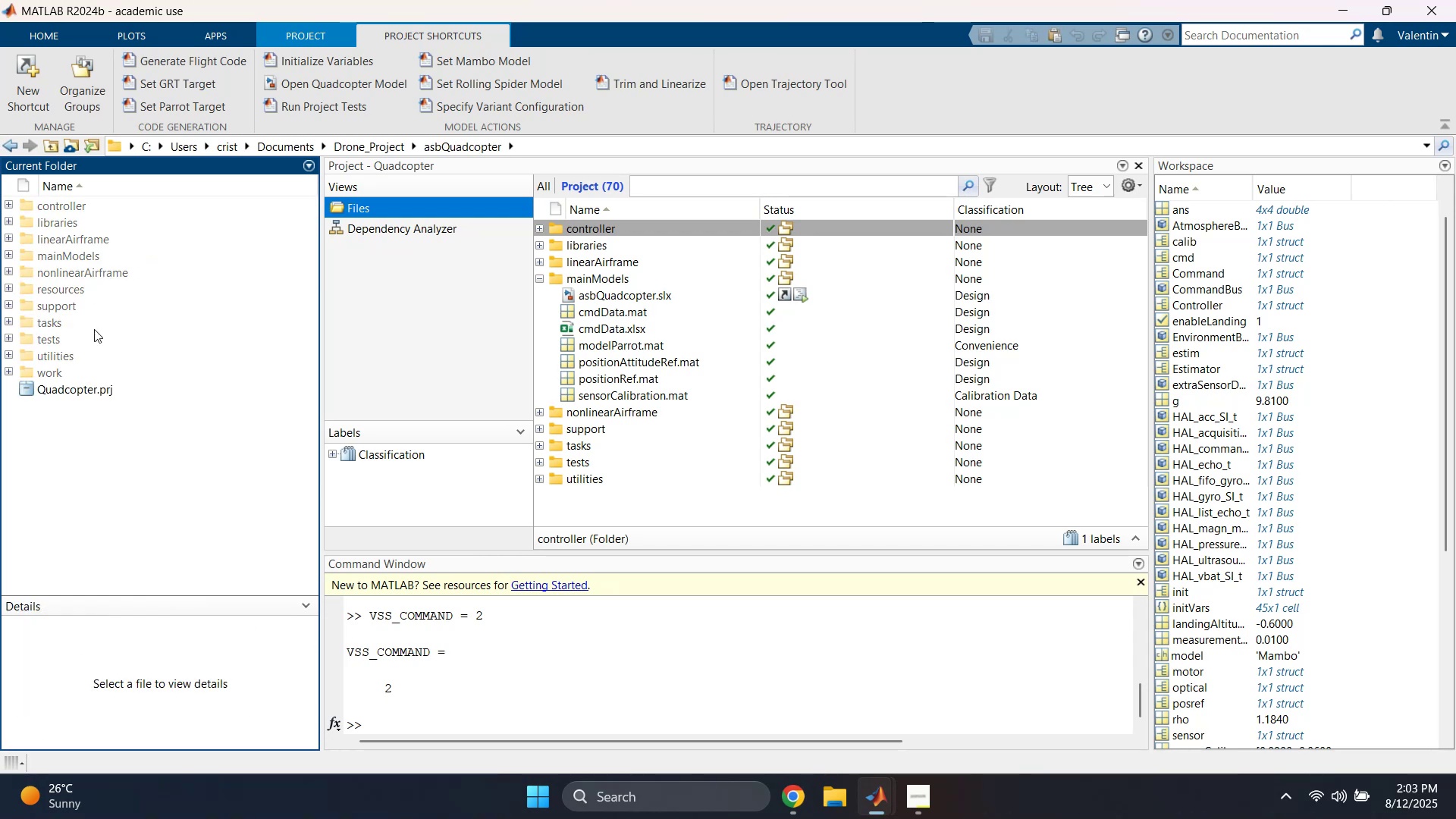 
left_click([92, 493])
 